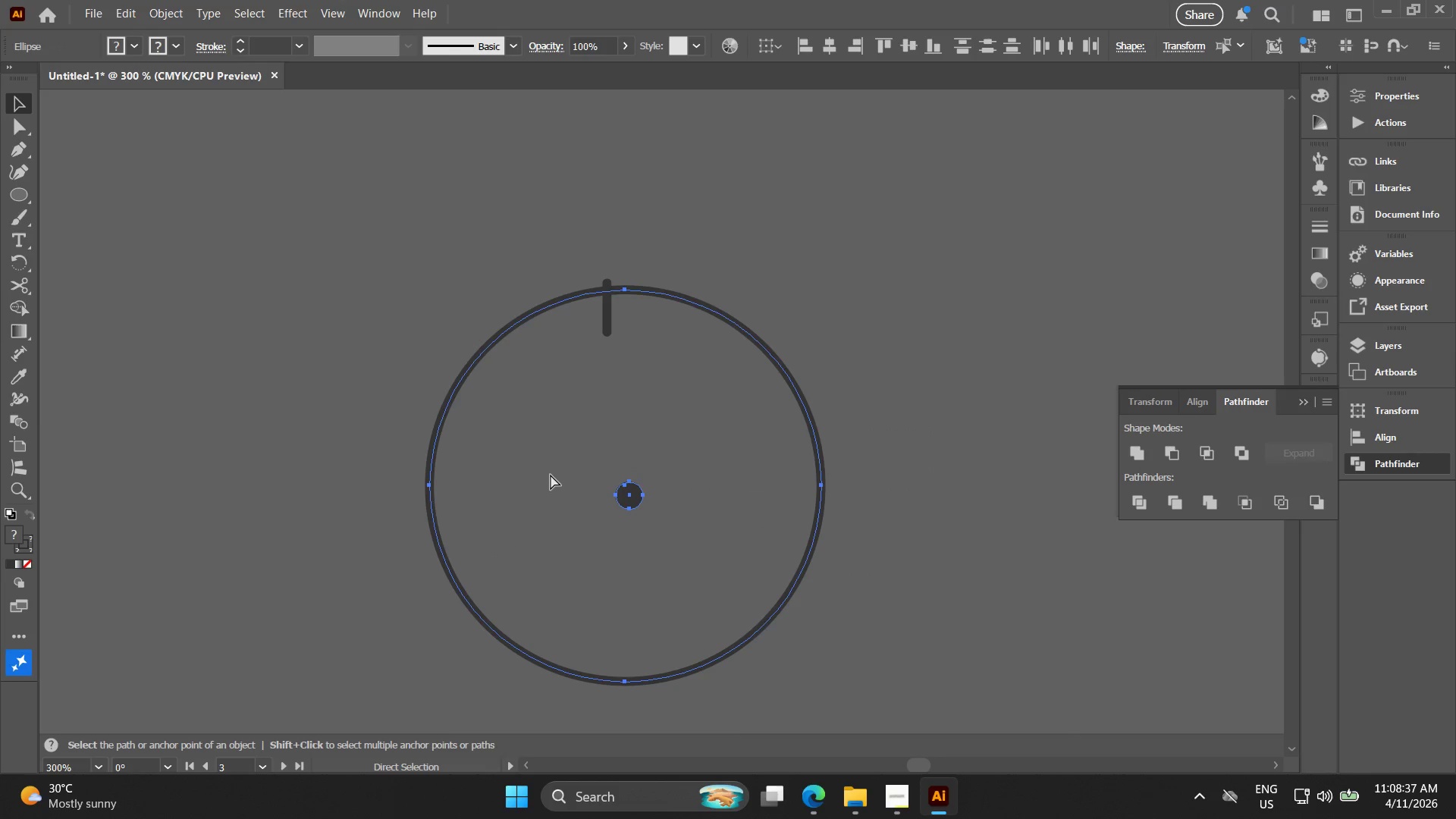 
key(Control+E)
 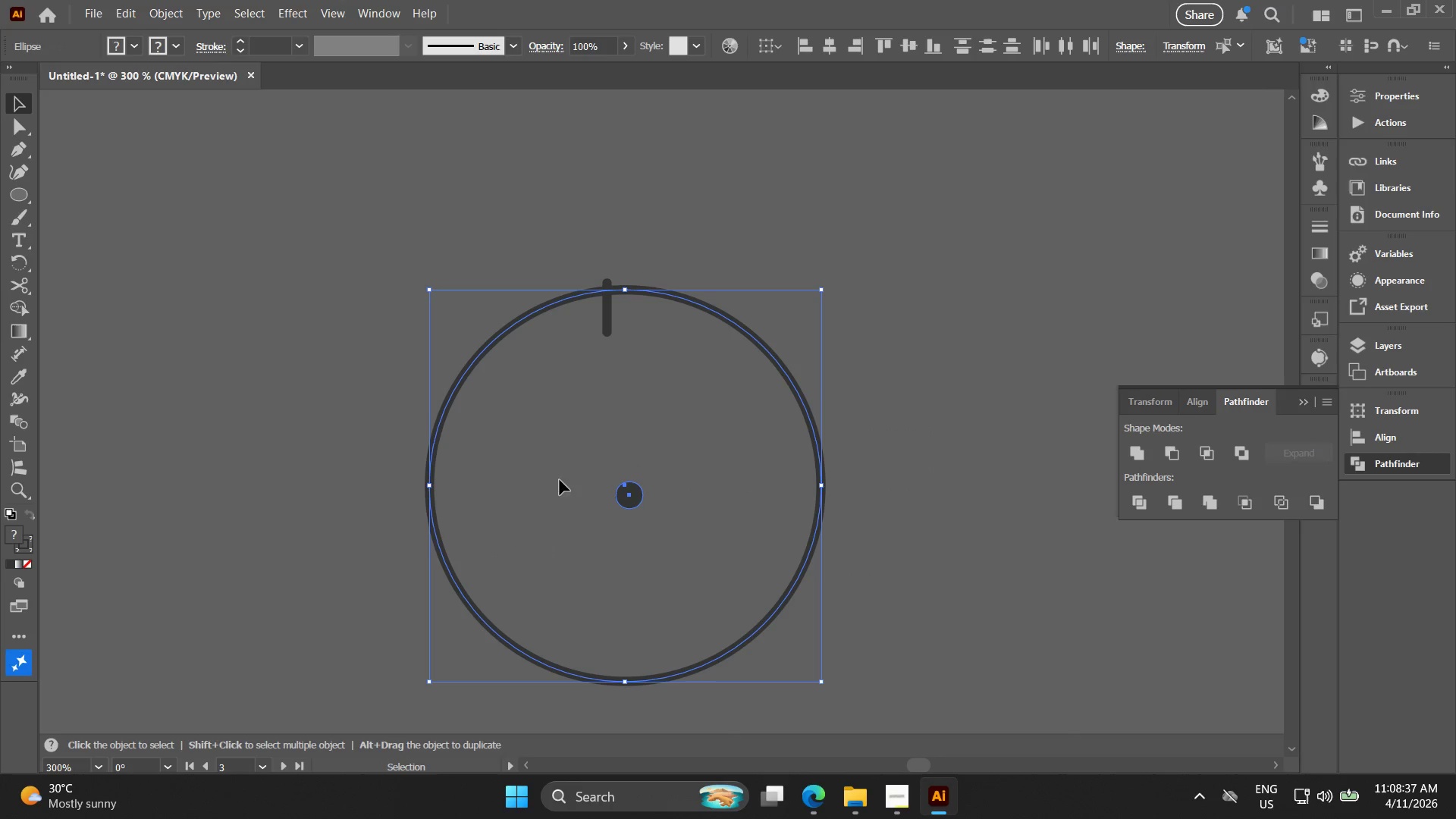 
key(Control+Z)
 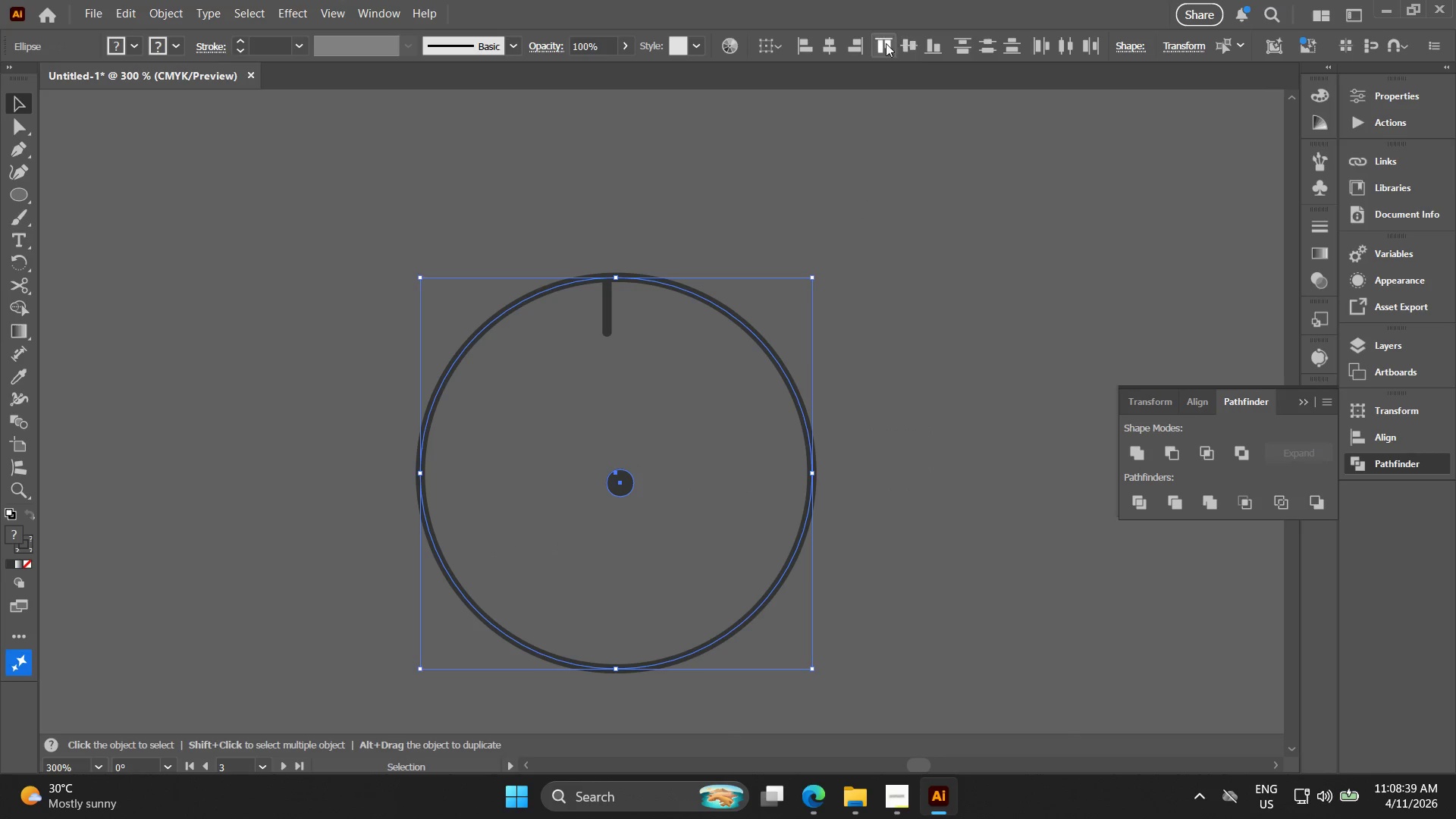 
left_click([830, 42])
 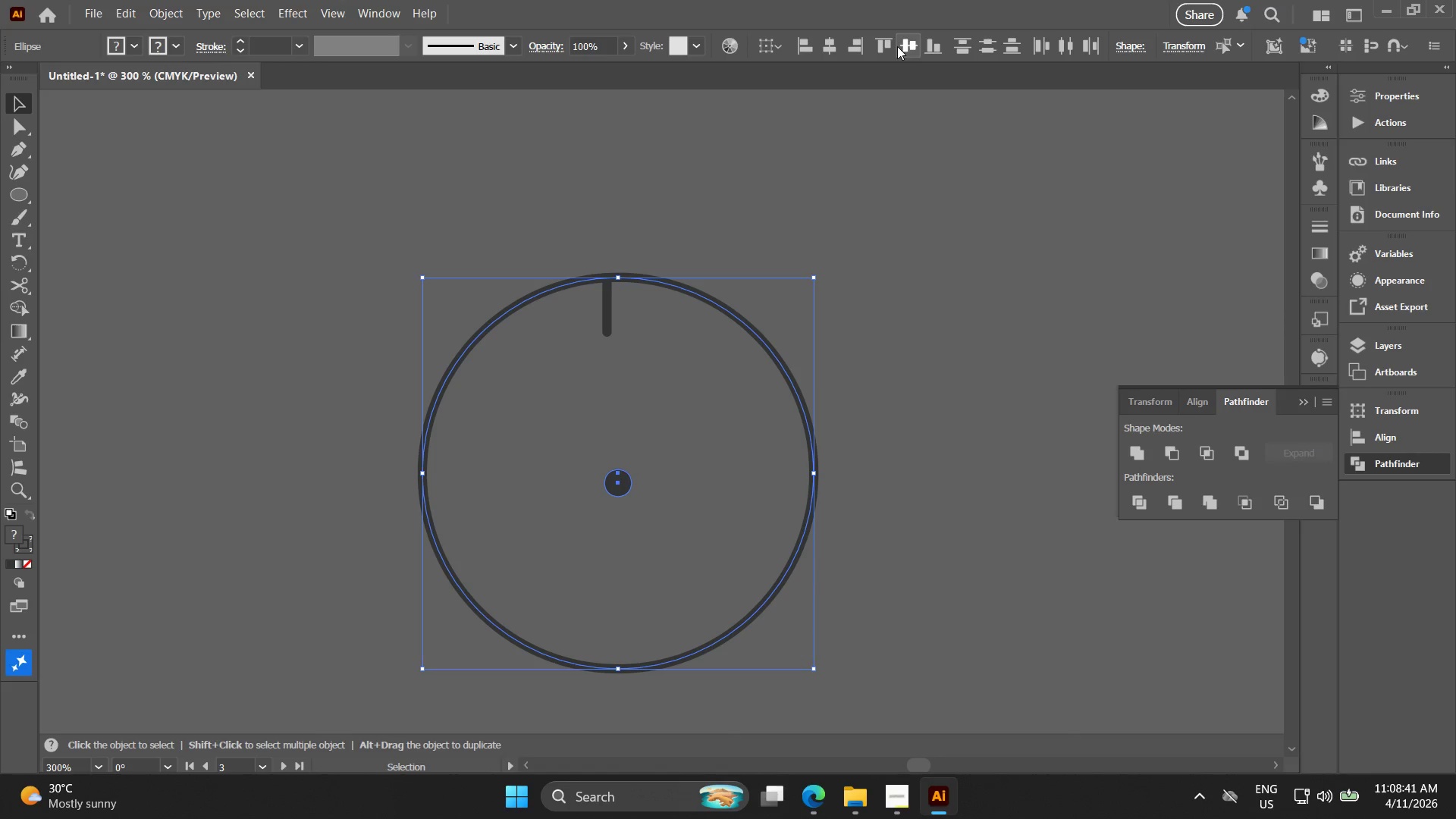 
double_click([911, 46])
 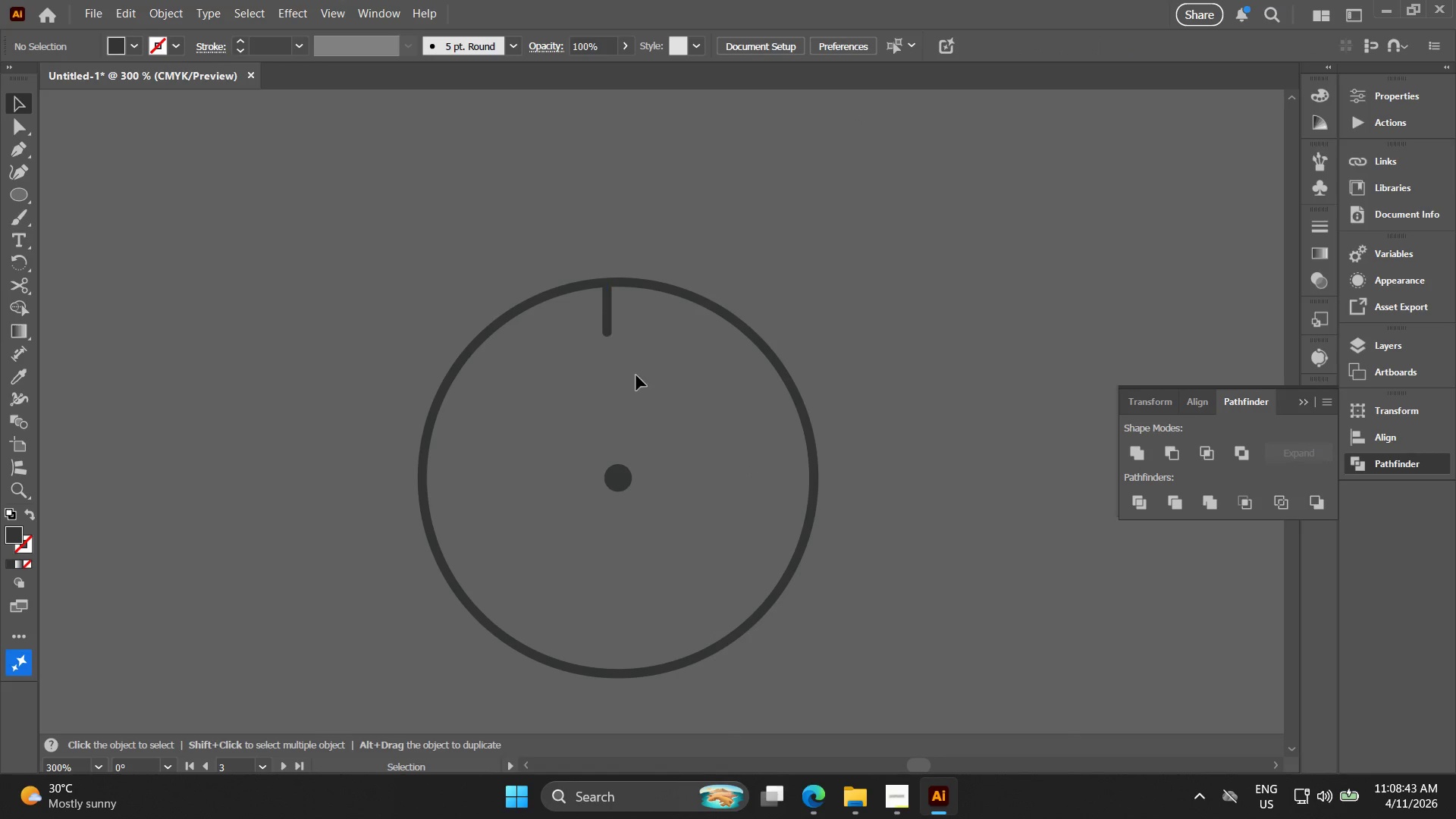 
left_click_drag(start_coordinate=[661, 541], to_coordinate=[375, 439])
 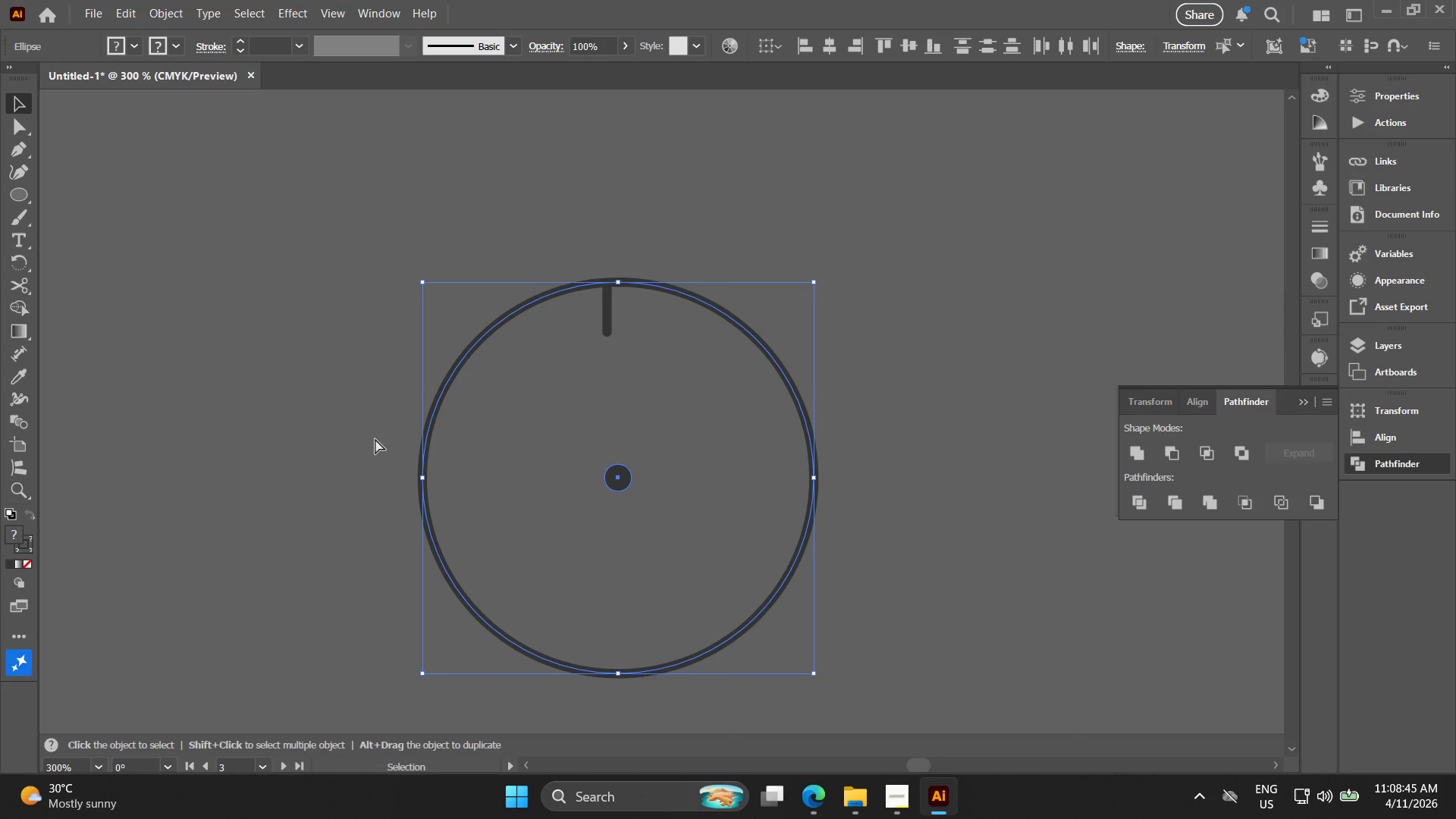 
key(Control+G)
 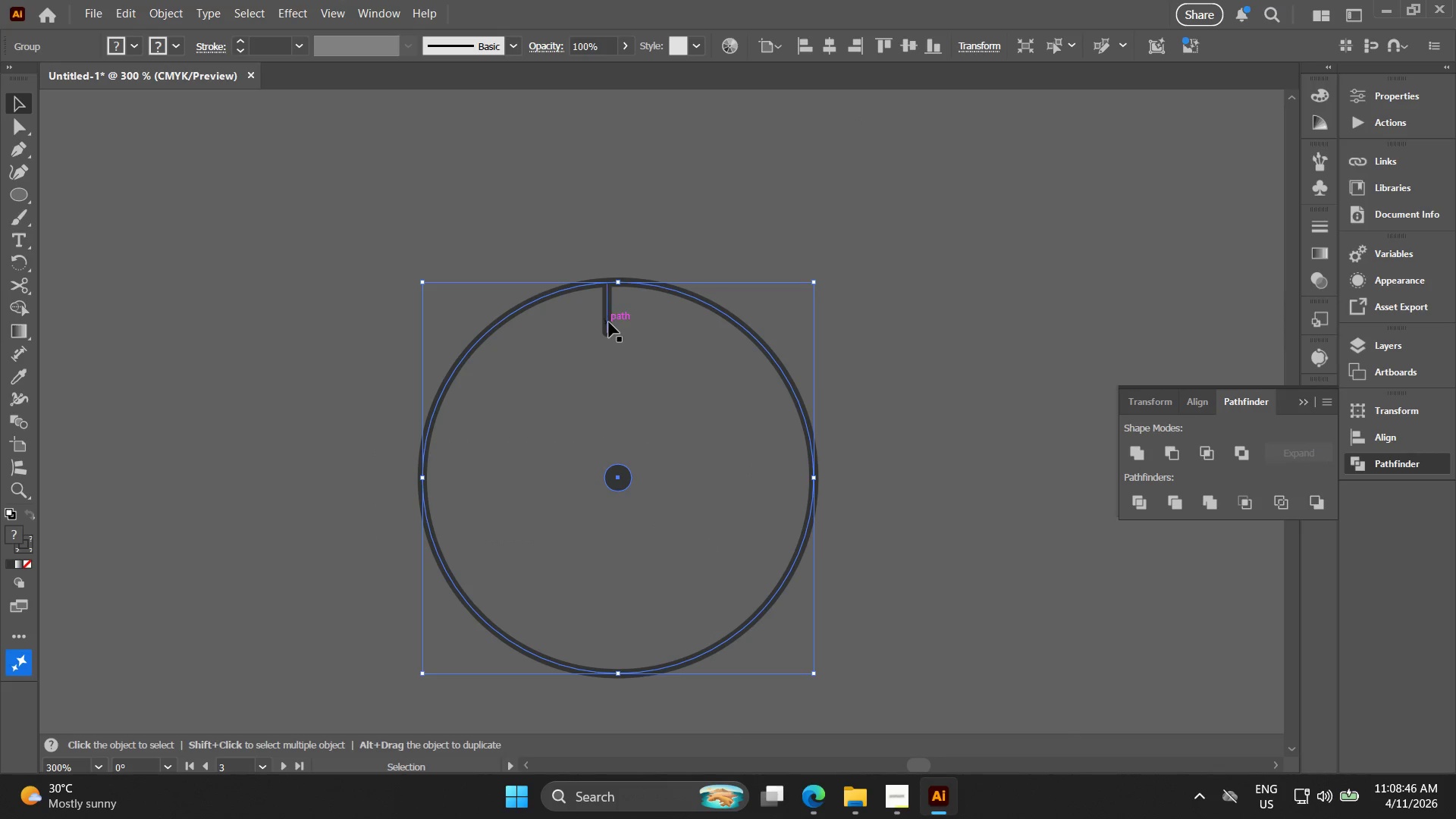 
left_click_drag(start_coordinate=[607, 322], to_coordinate=[620, 331])
 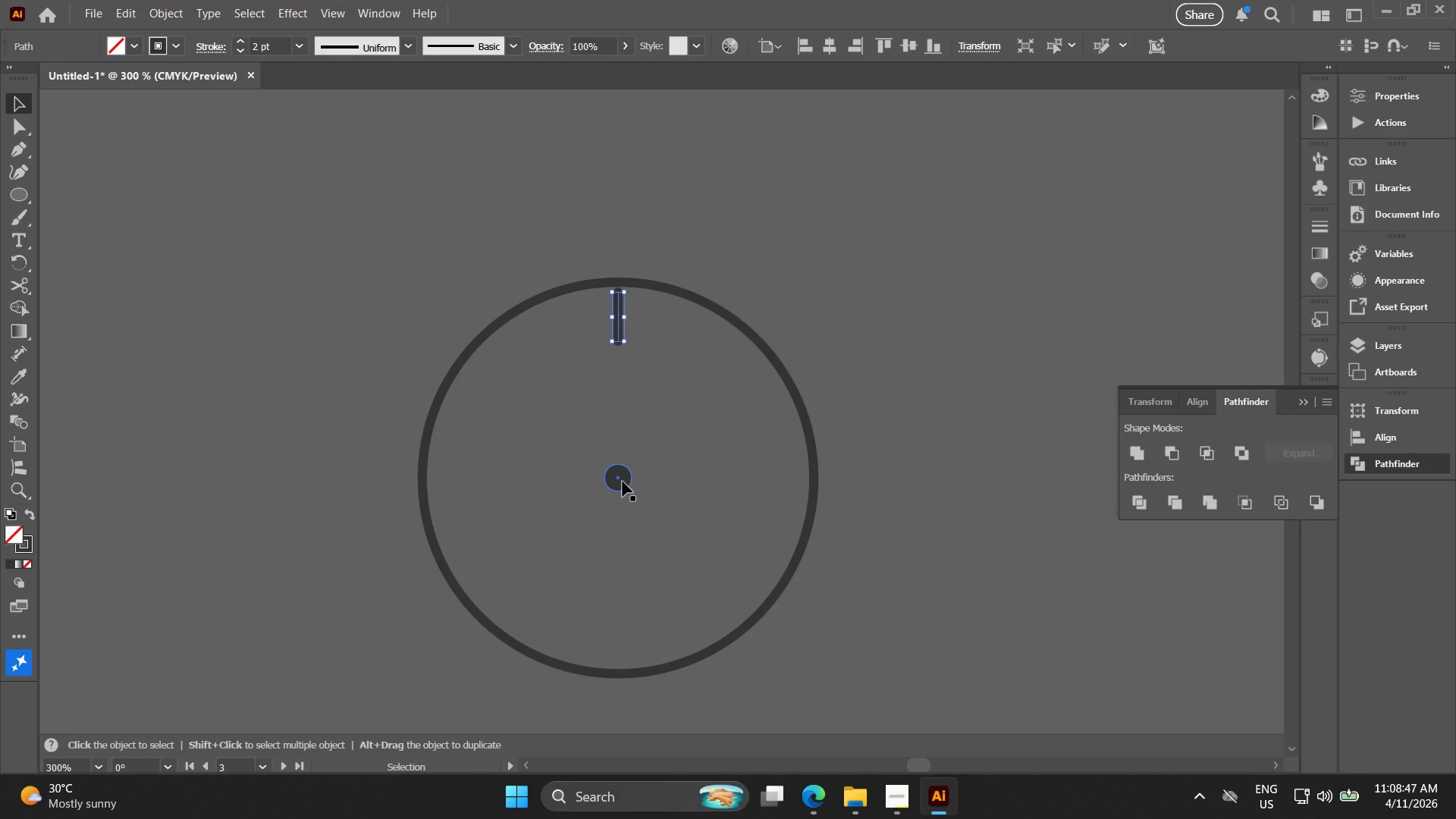 
left_click([623, 482])
 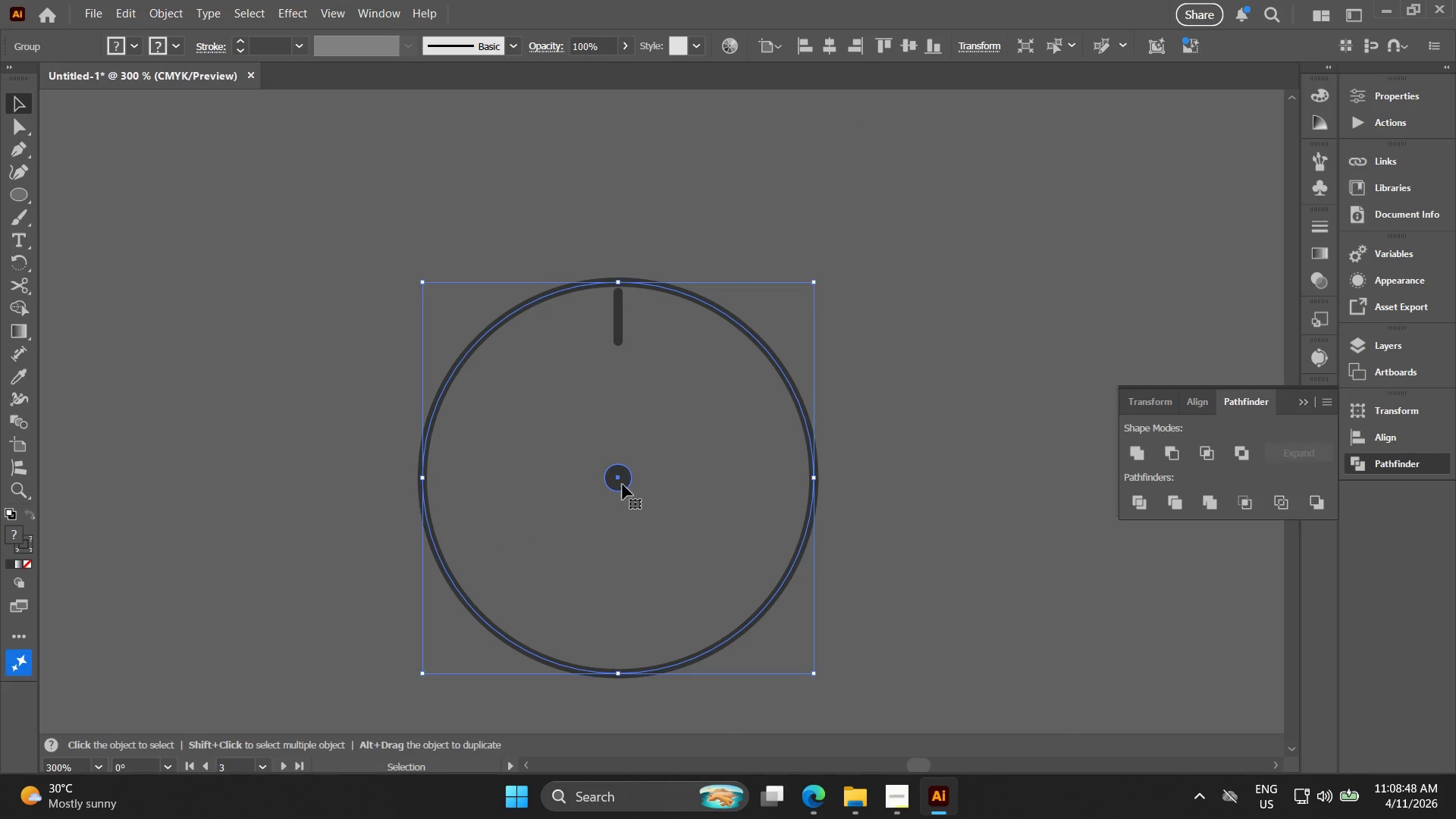 
key(Control+Shift+G)
 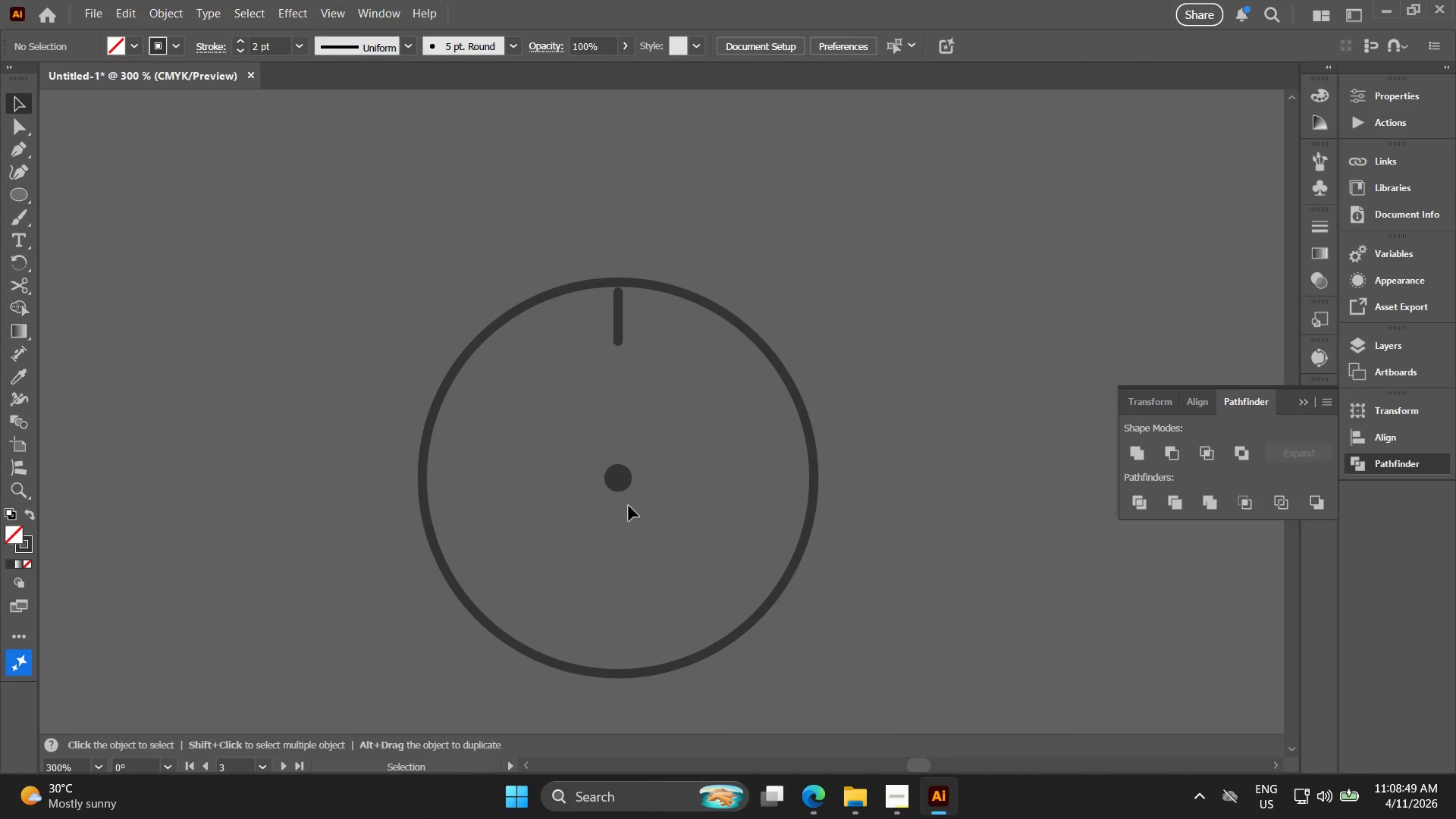 
key(Alt+AltLeft)
 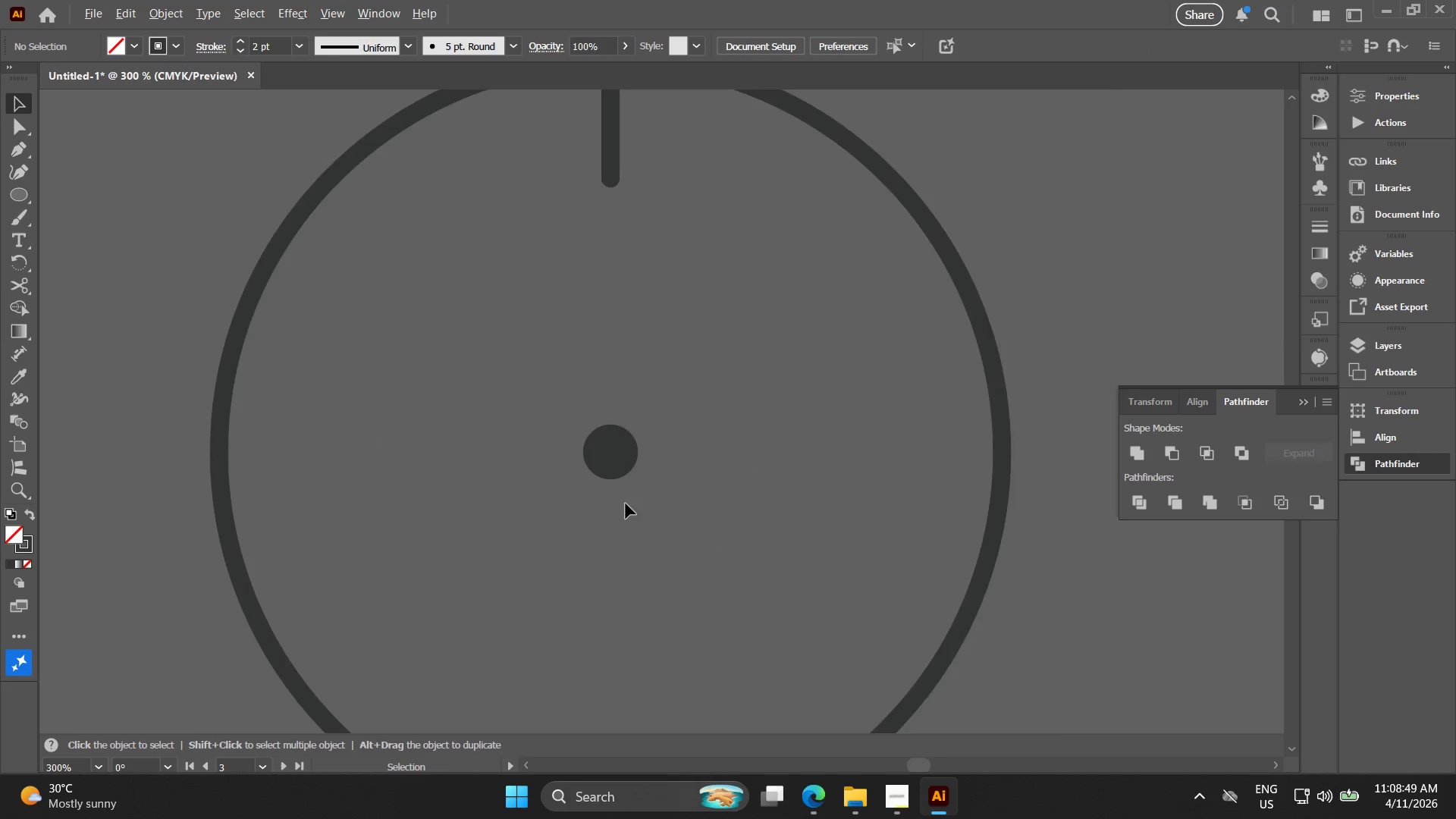 
left_click_drag(start_coordinate=[632, 475], to_coordinate=[558, 395])
 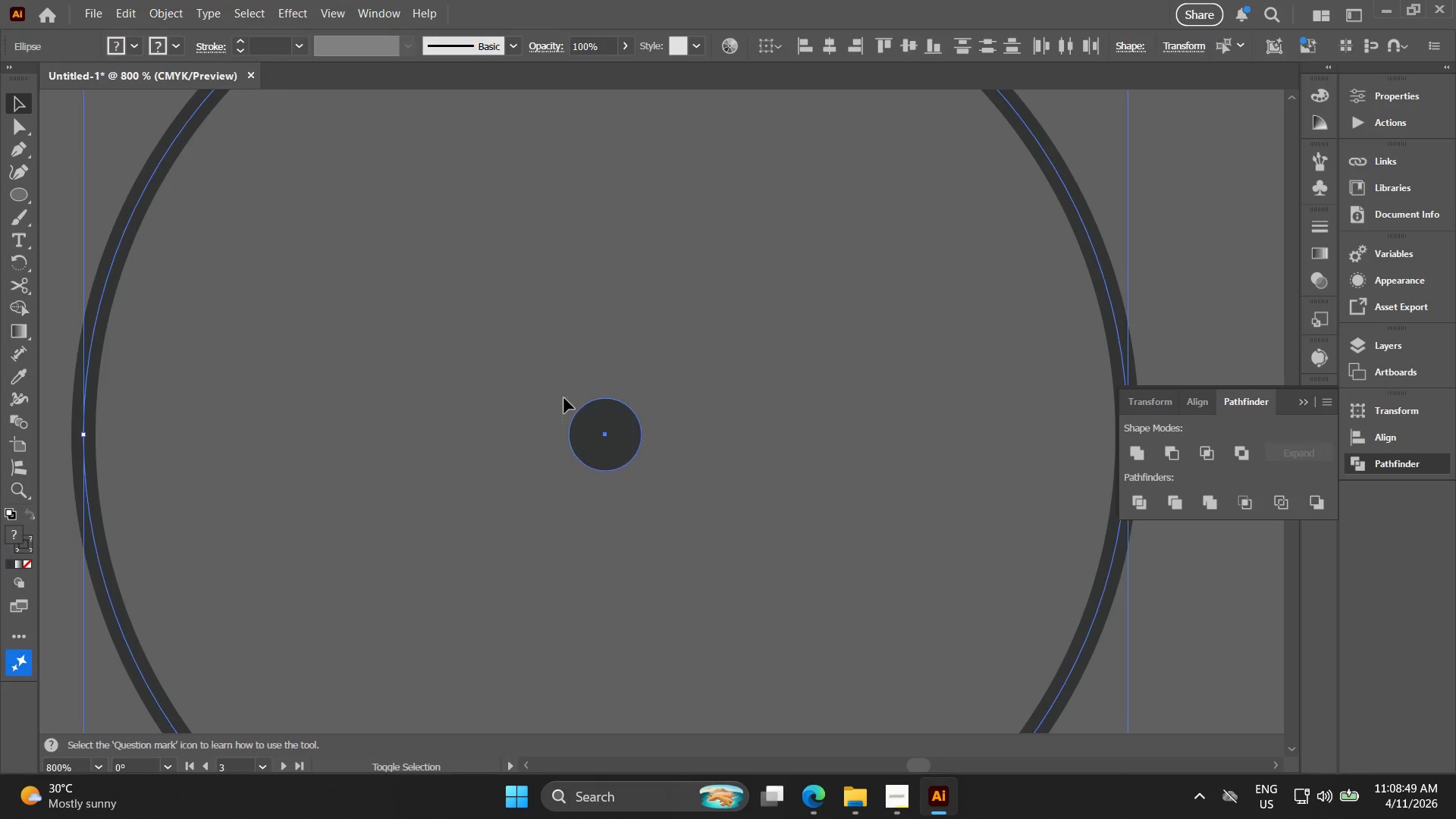 
scroll: coordinate [626, 504], scroll_direction: up, amount: 3.0
 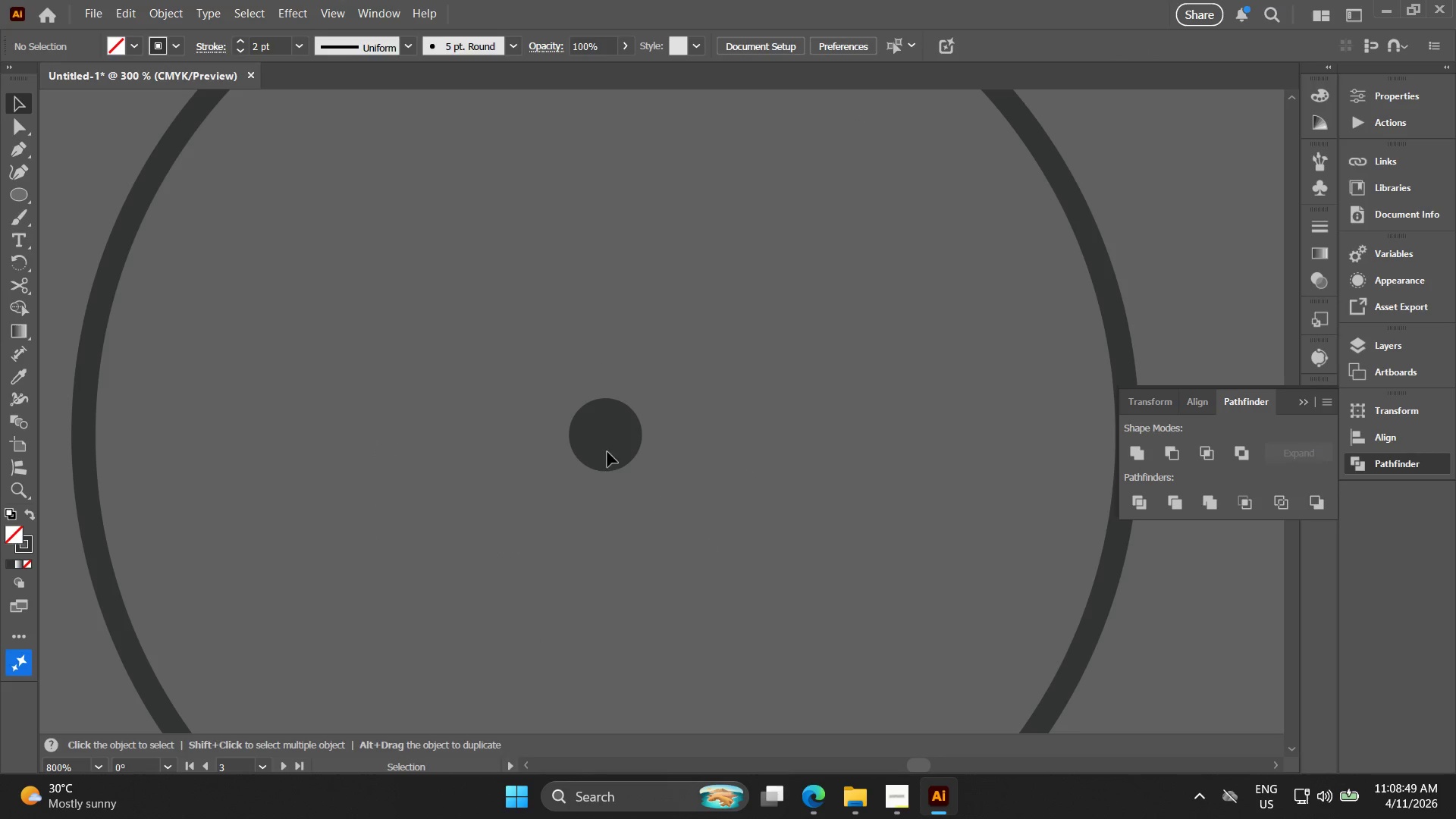 
key(Shift+X)
 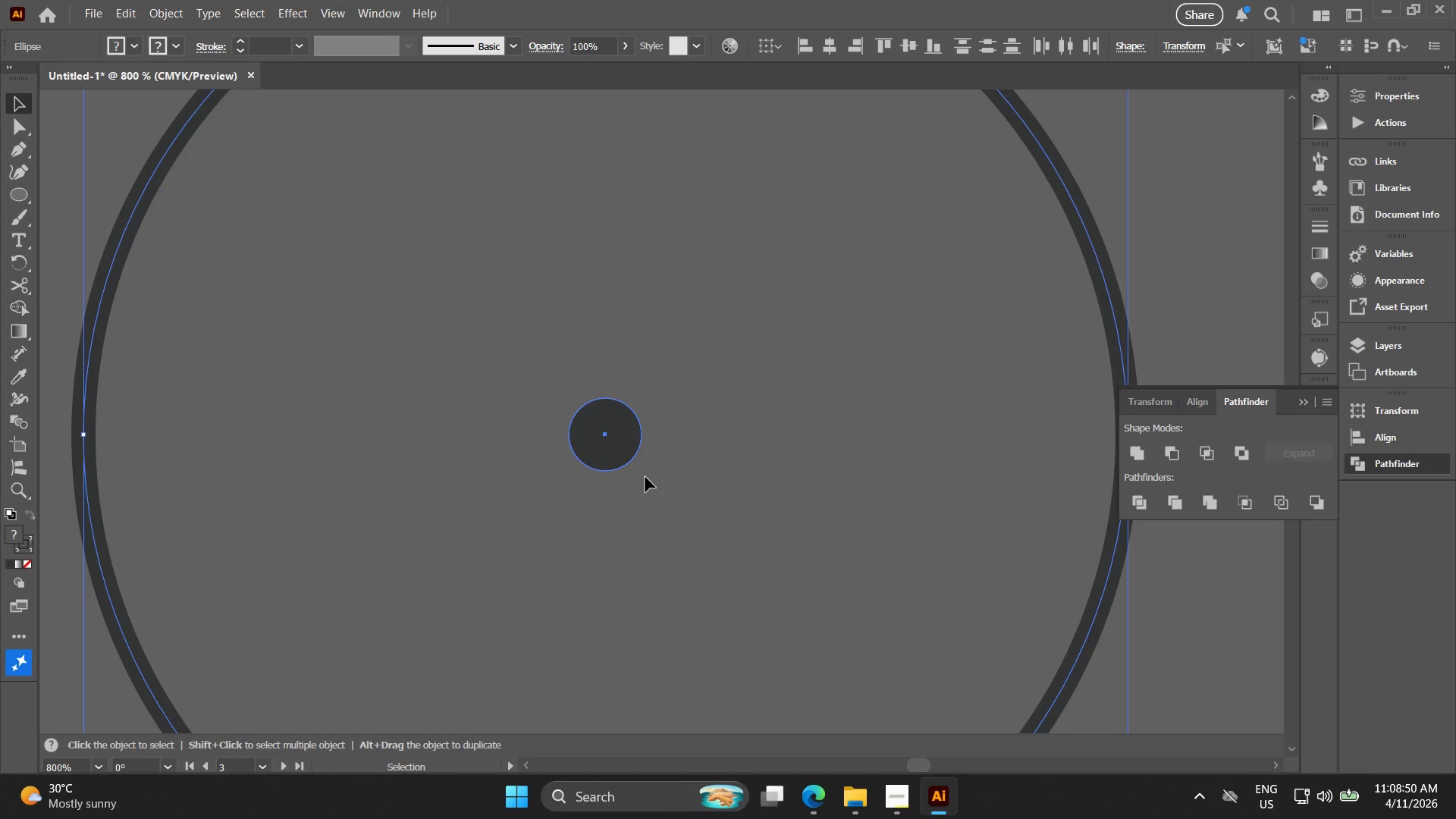 
left_click_drag(start_coordinate=[657, 485], to_coordinate=[652, 485])
 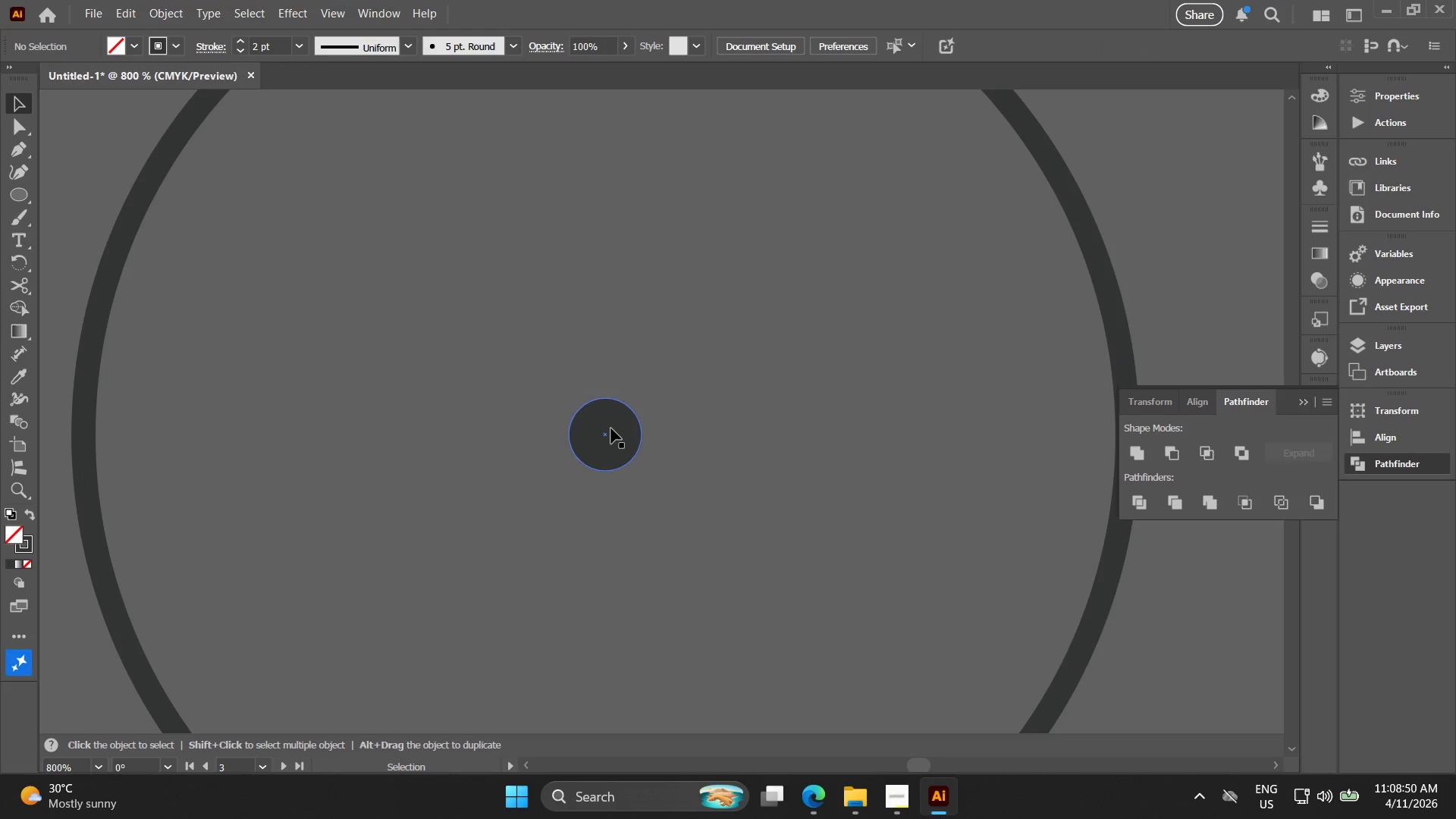 
left_click_drag(start_coordinate=[611, 428], to_coordinate=[644, 431])
 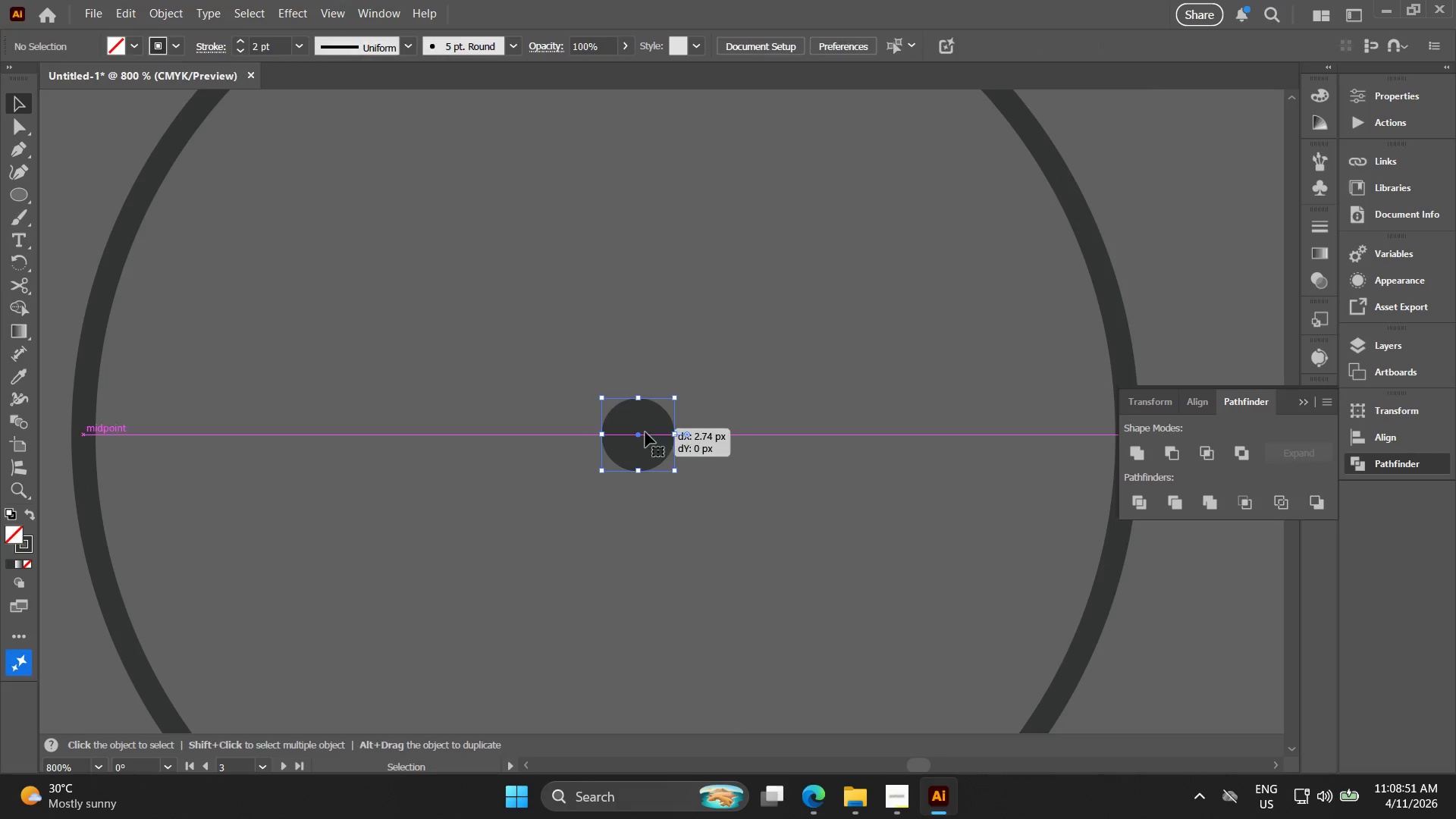 
key(Control+ControlLeft)
 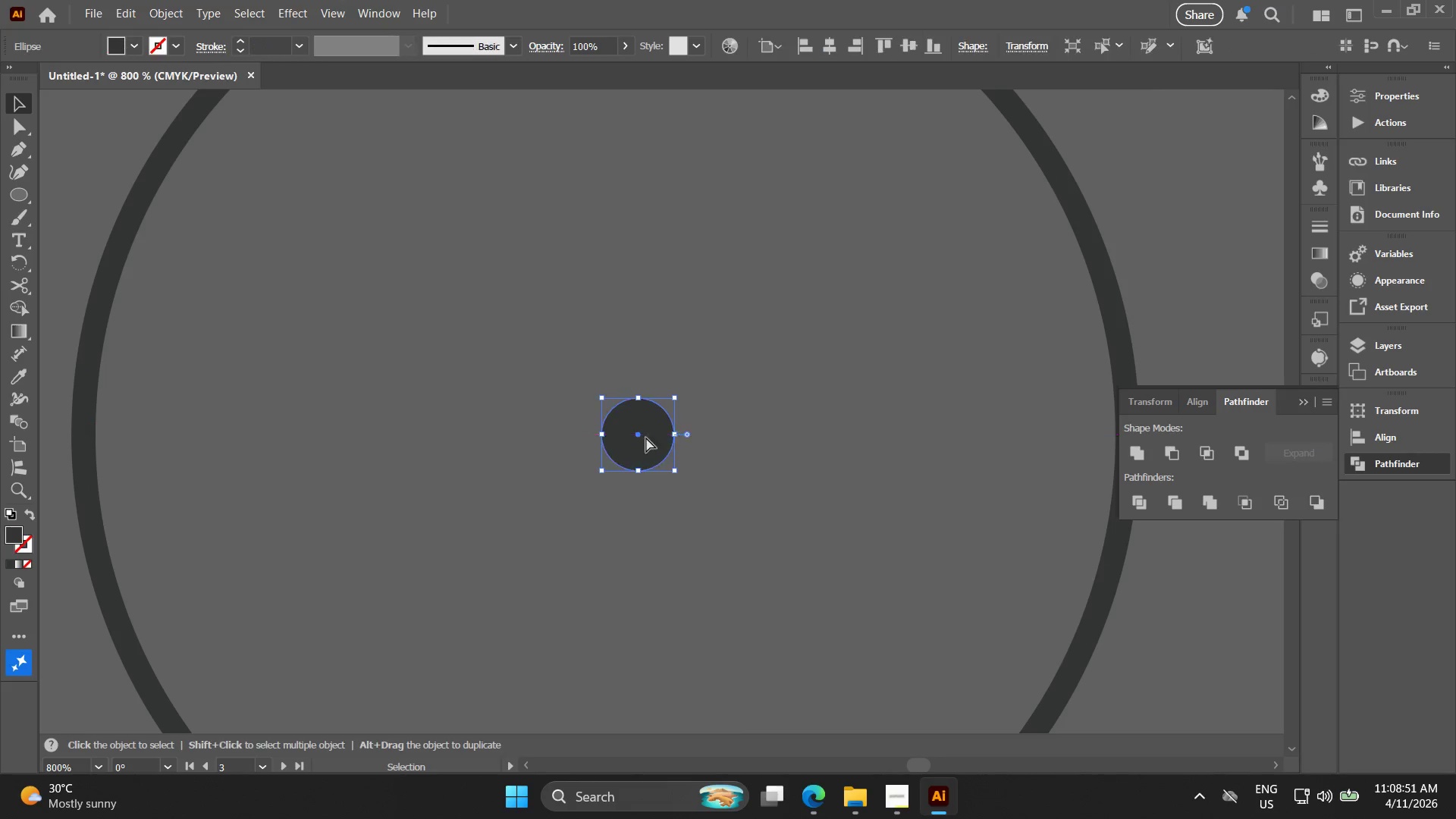 
key(Control+Z)
 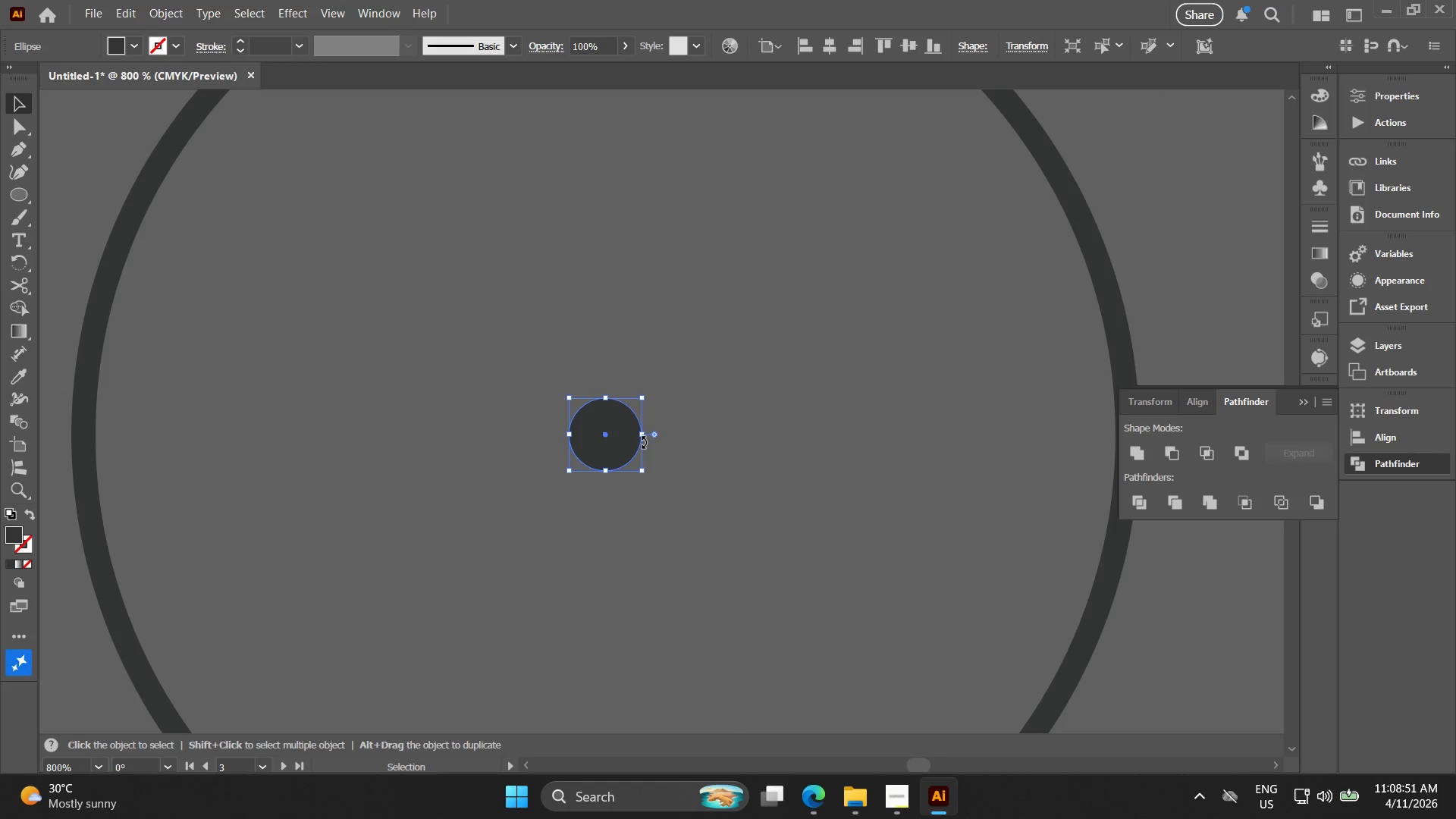 
key(Shift+ShiftLeft)
 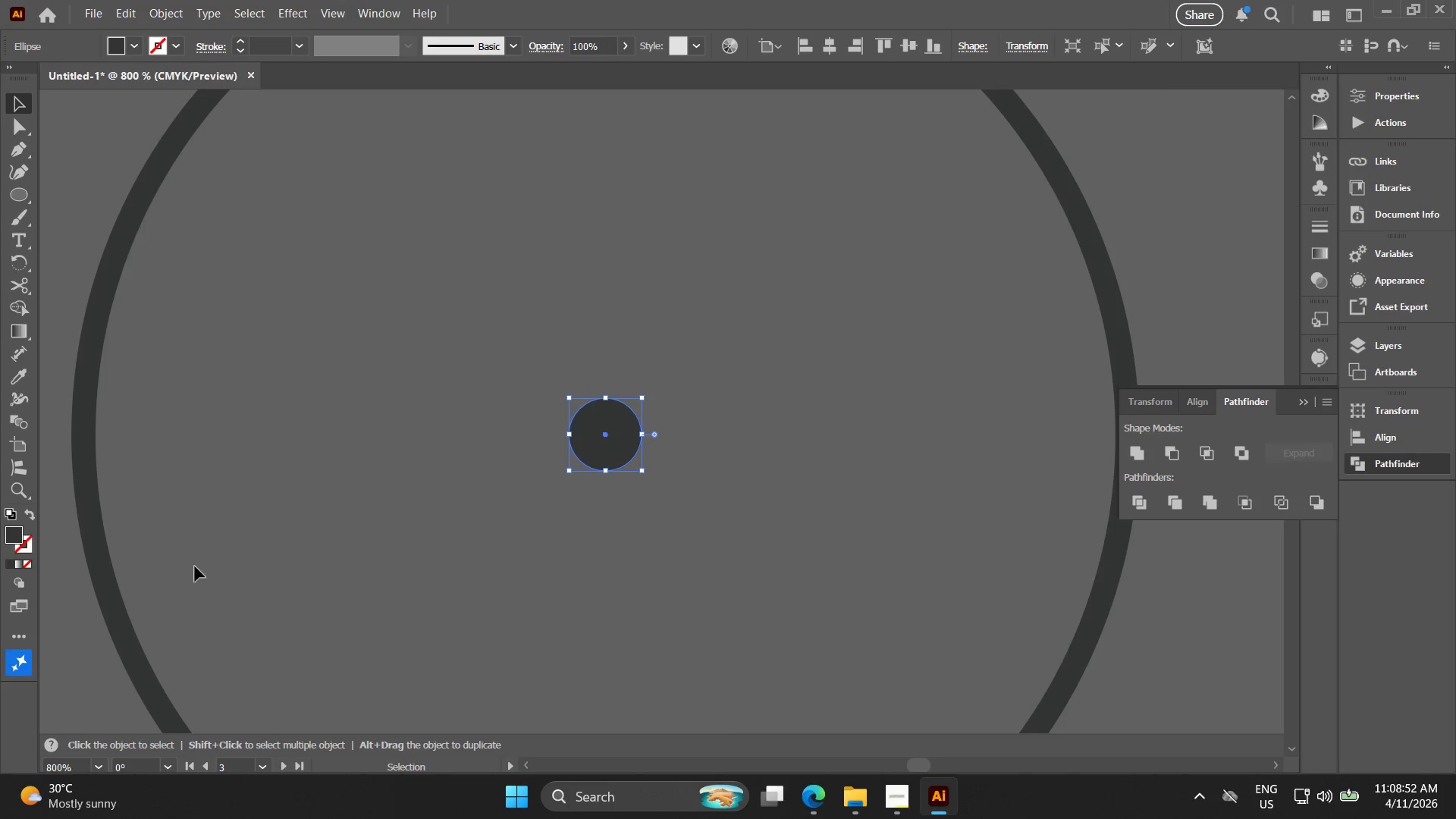 
key(Shift+X)
 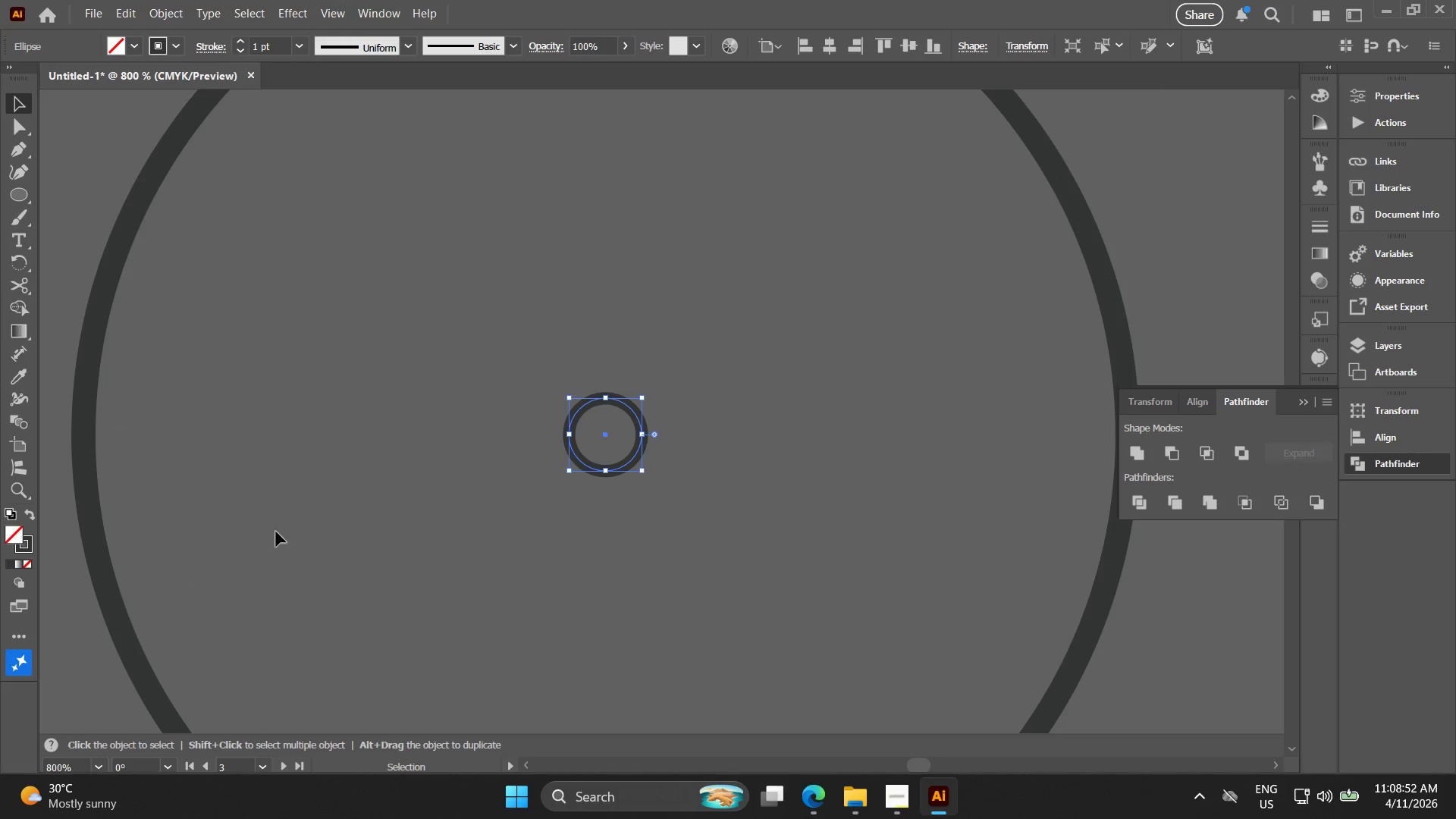 
left_click([734, 515])
 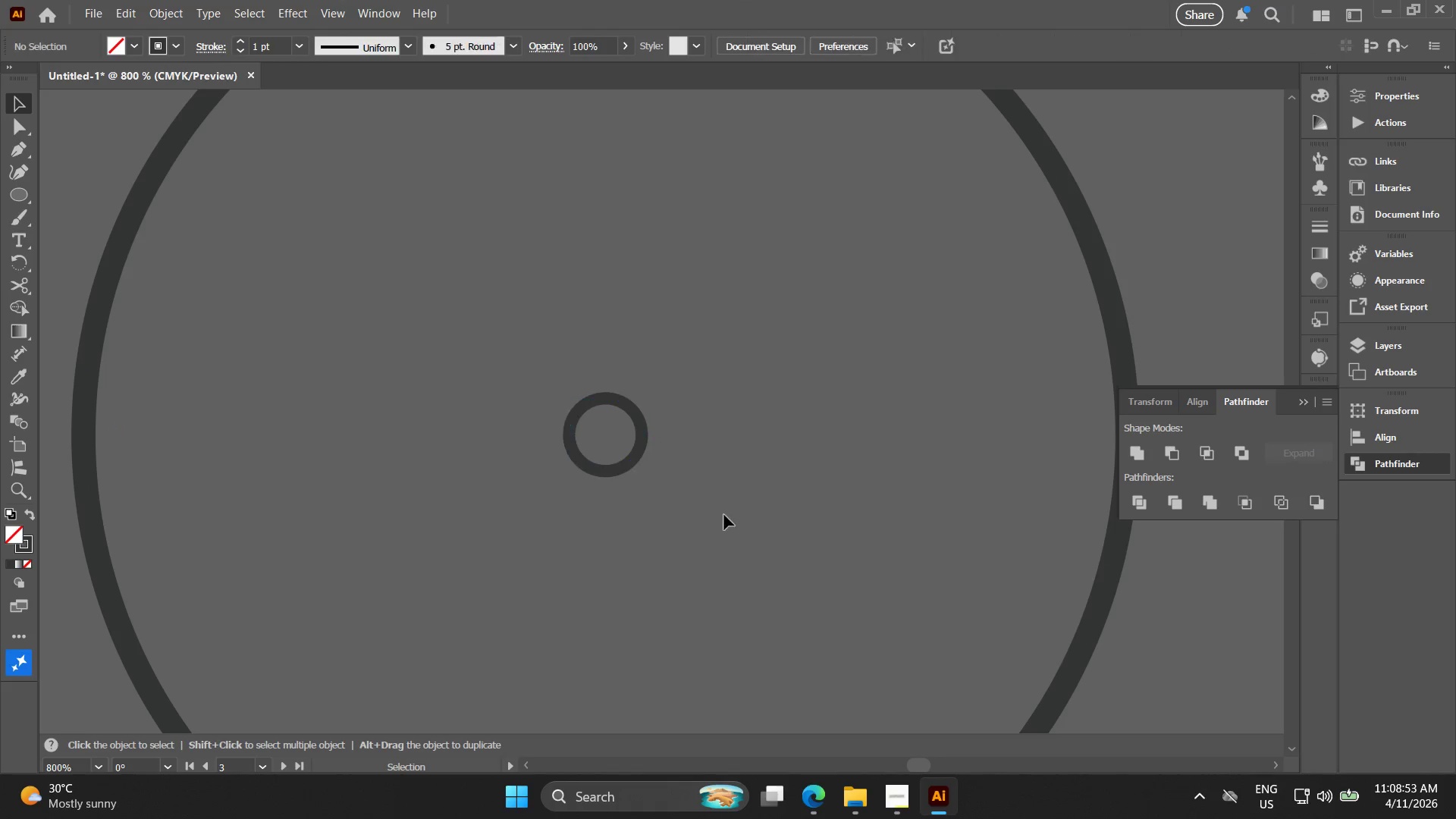 
key(Alt+AltLeft)
 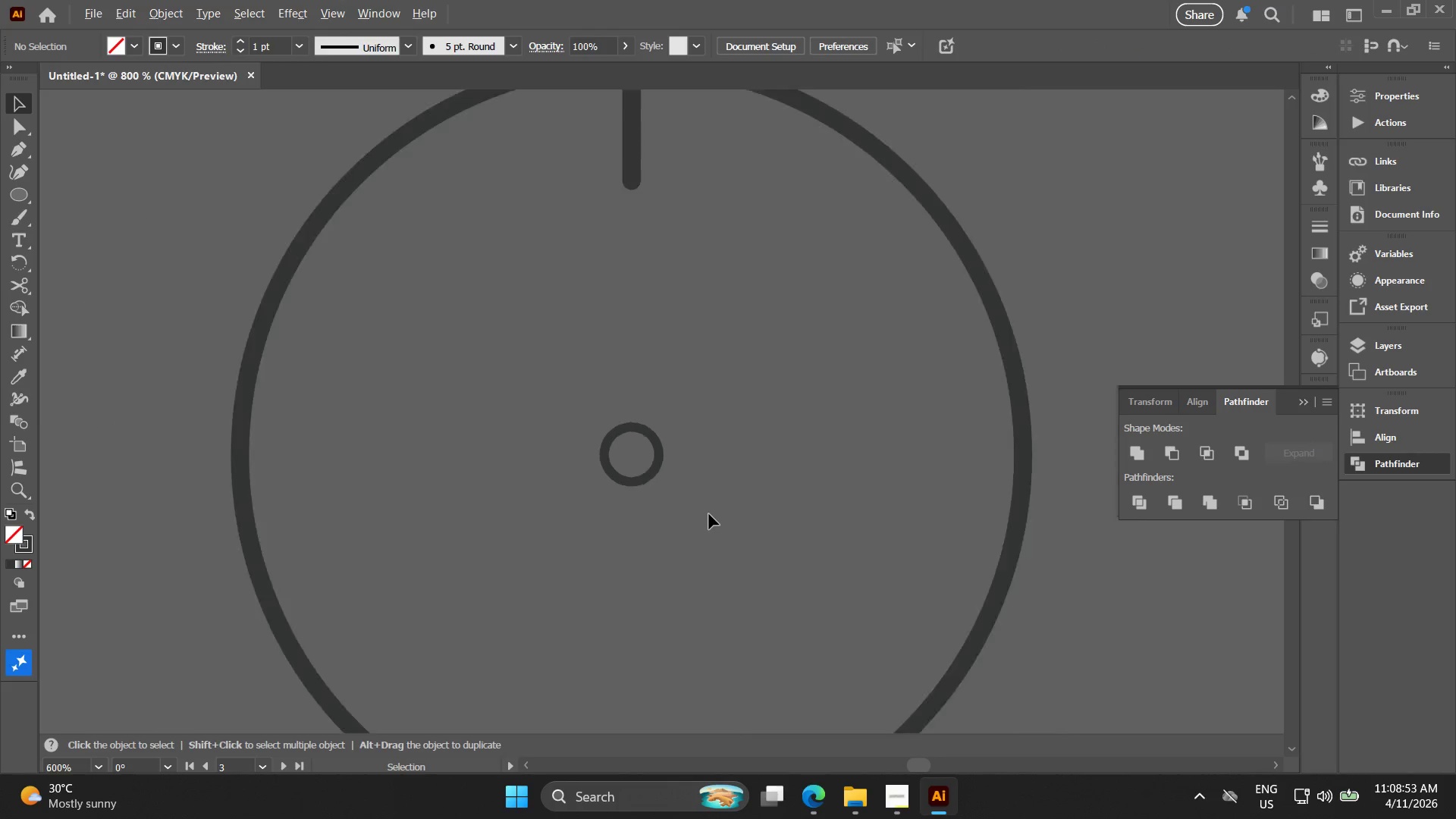 
hold_key(key=Space, duration=0.41)
 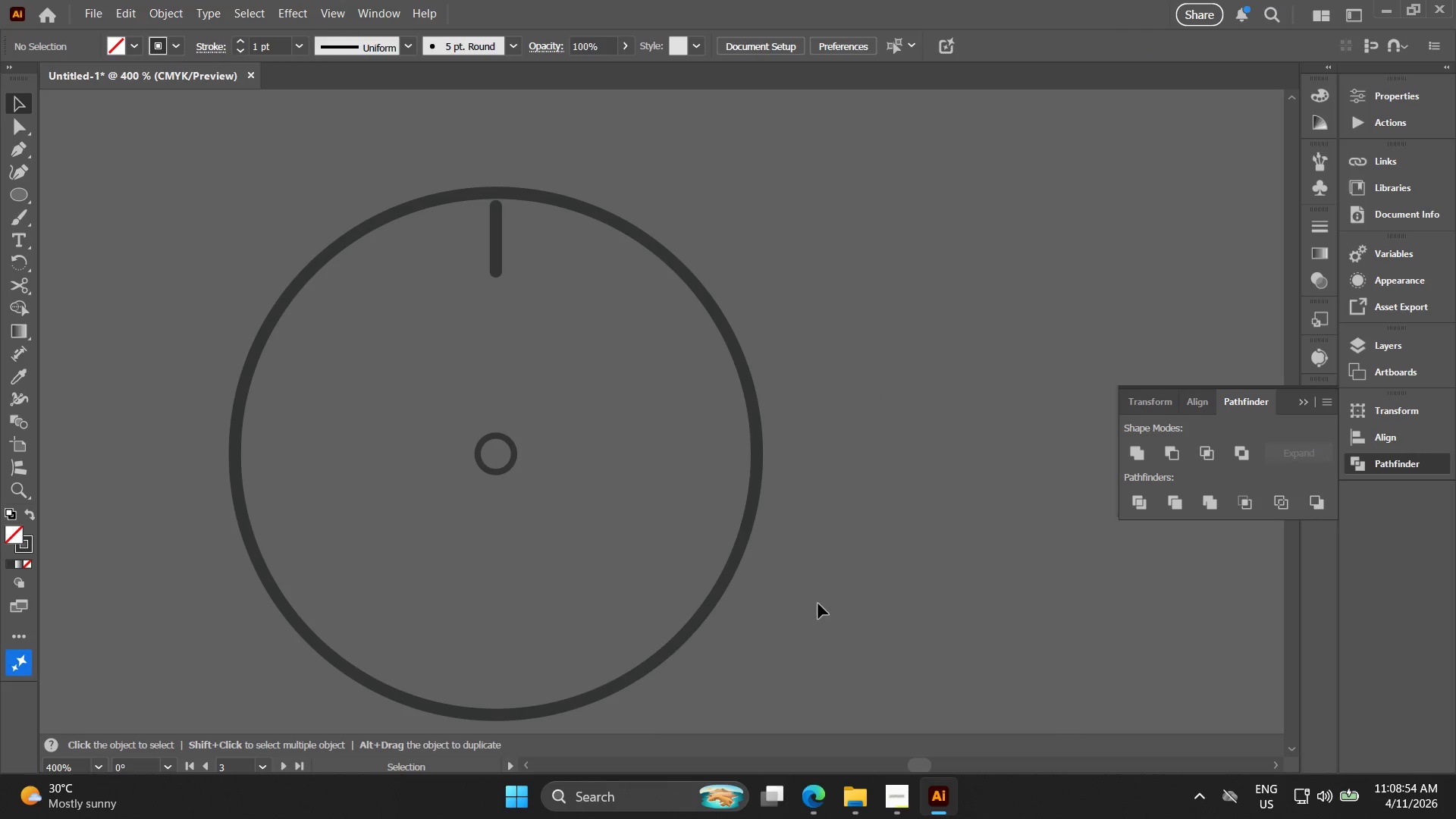 
left_click_drag(start_coordinate=[710, 518], to_coordinate=[549, 497])
 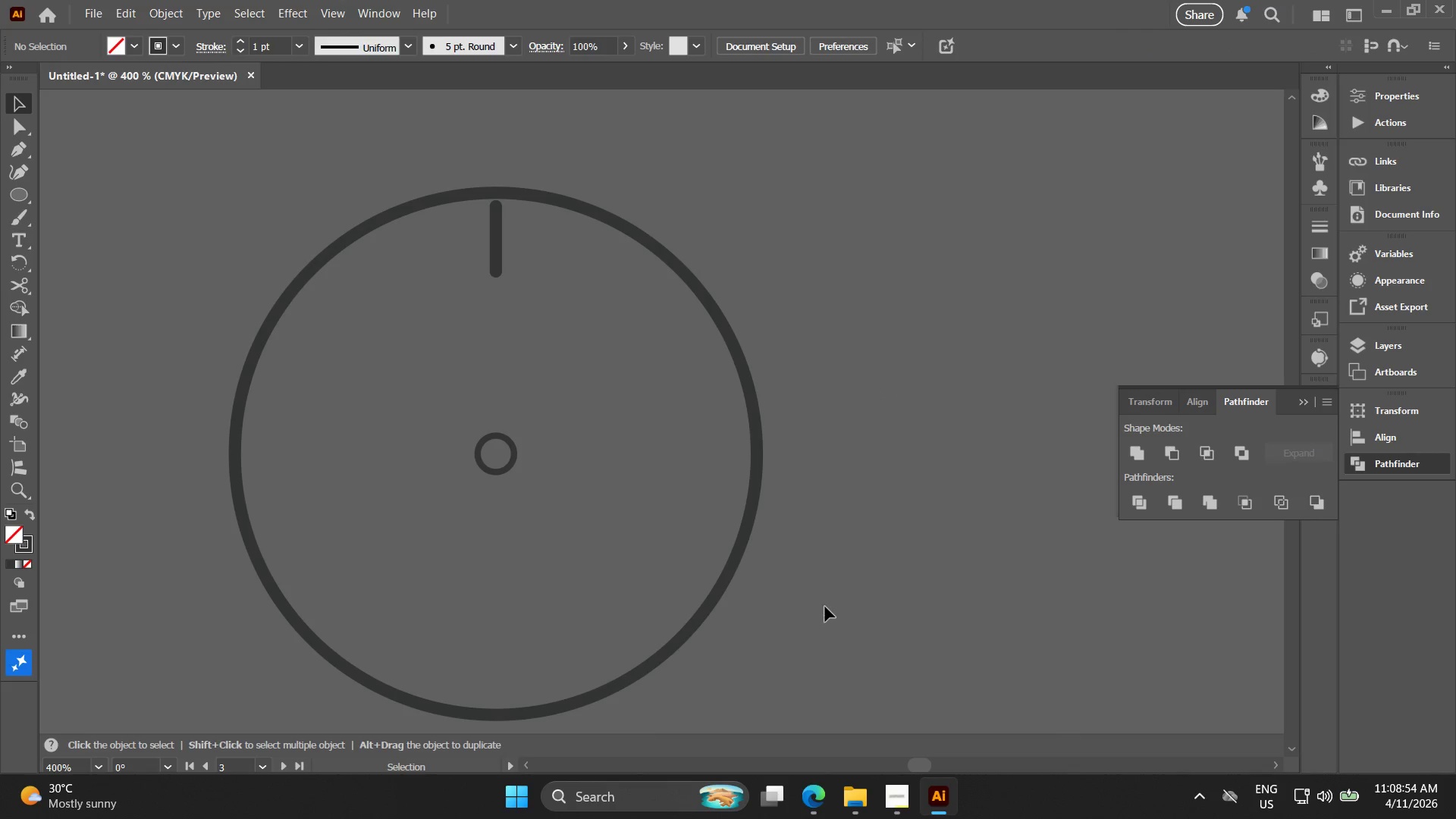 
scroll: coordinate [709, 514], scroll_direction: down, amount: 2.0
 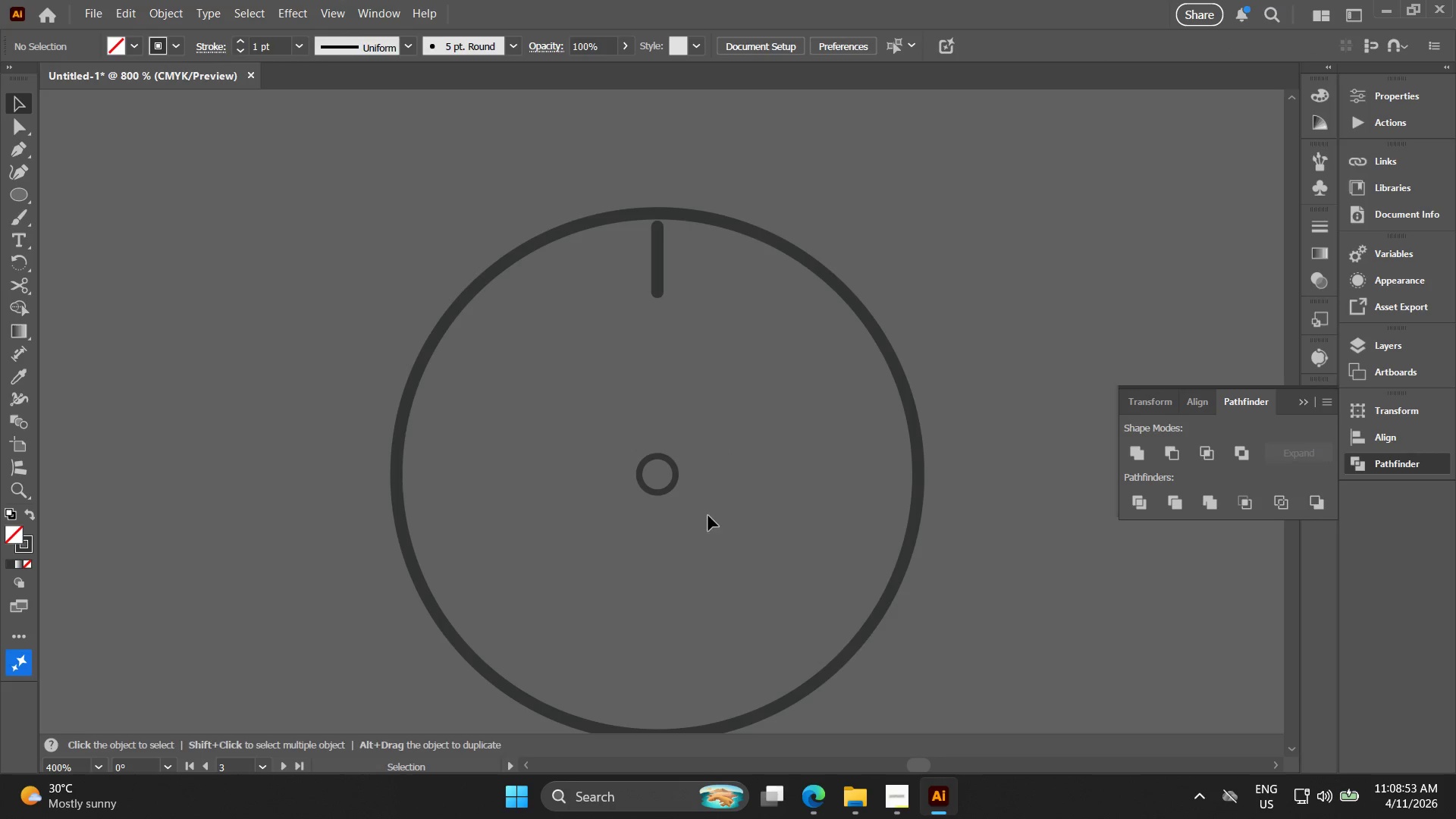 
left_click_drag(start_coordinate=[816, 603], to_coordinate=[410, 482])
 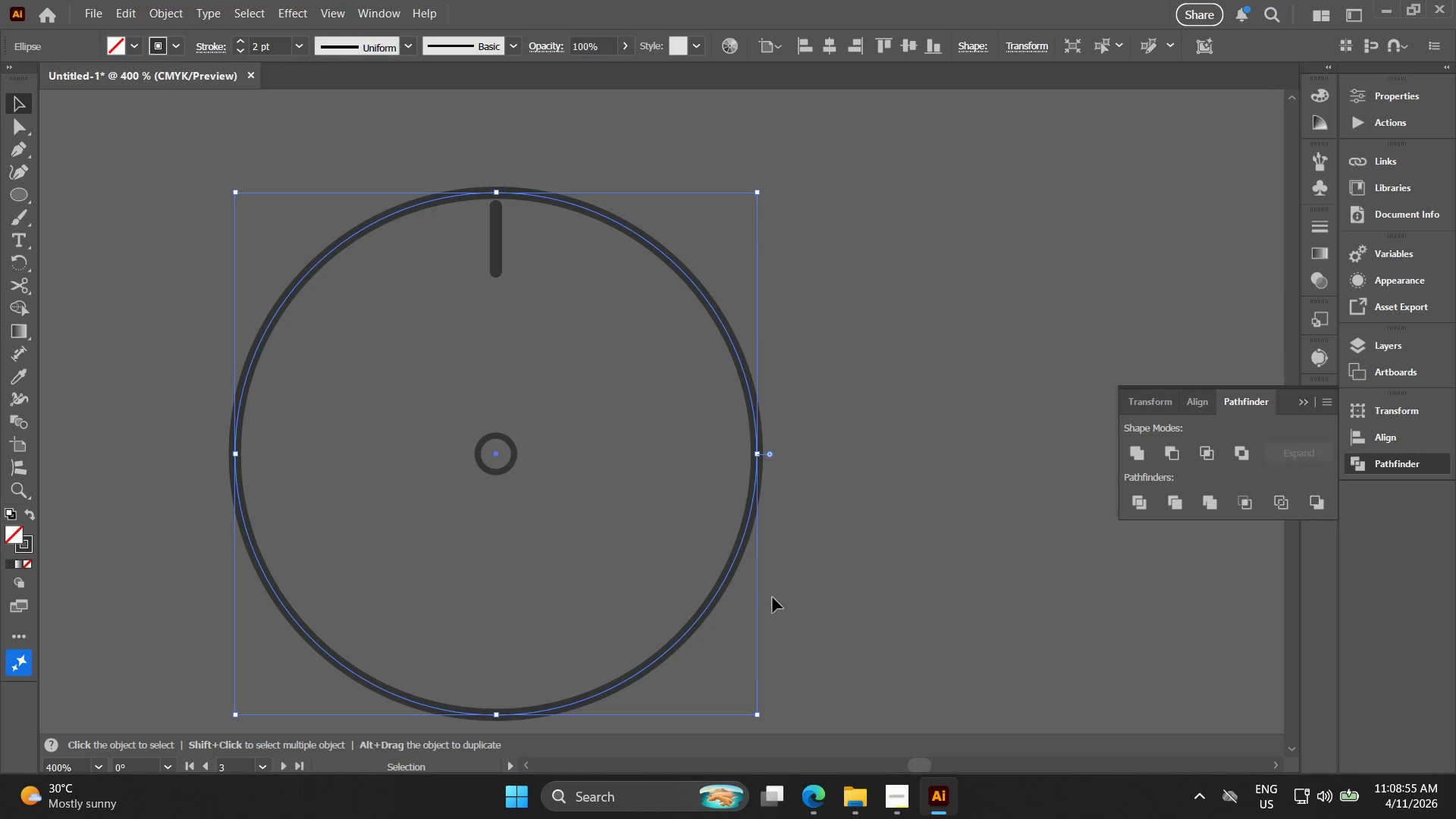 
left_click_drag(start_coordinate=[791, 583], to_coordinate=[313, 444])
 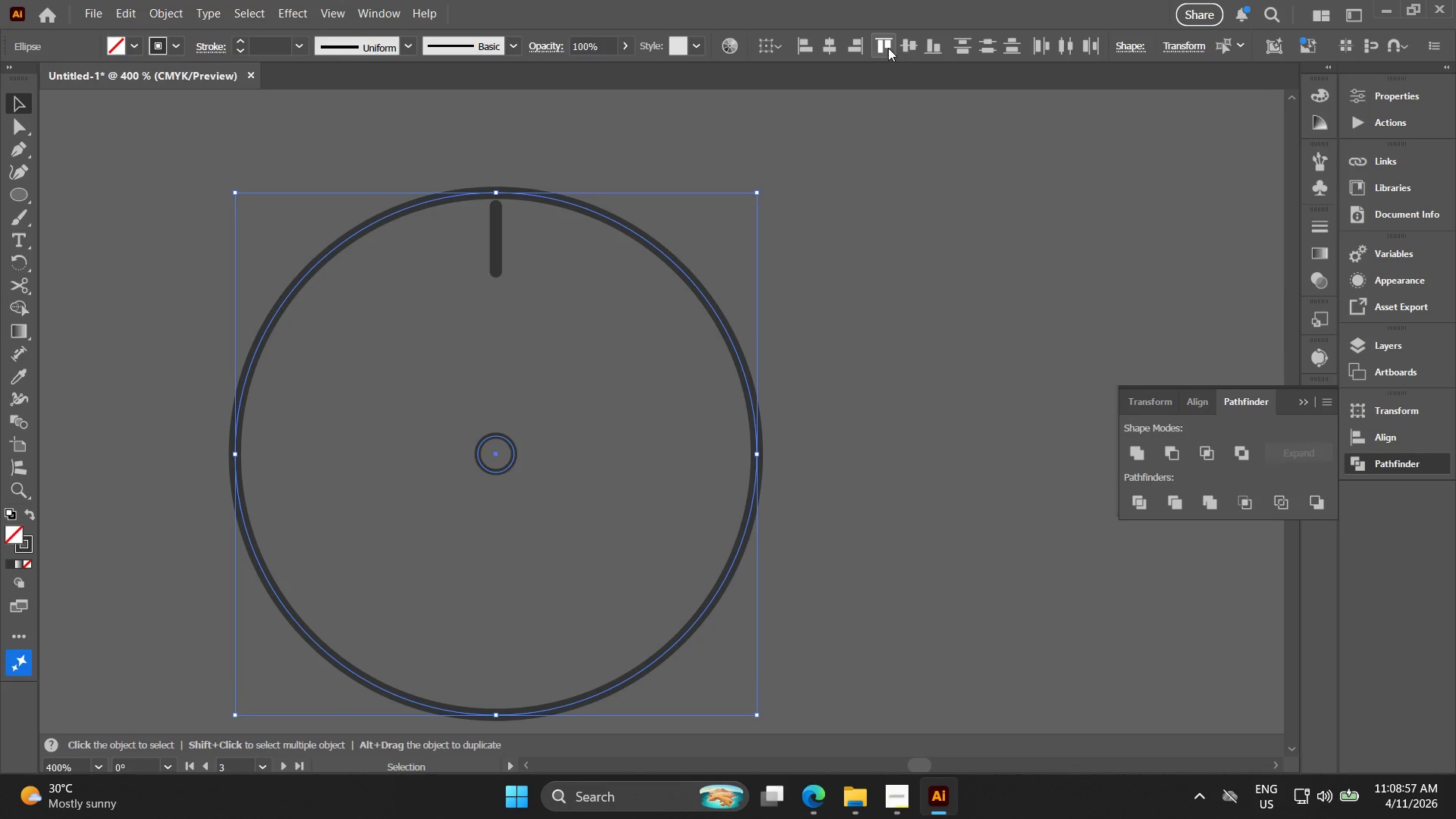 
left_click([908, 46])
 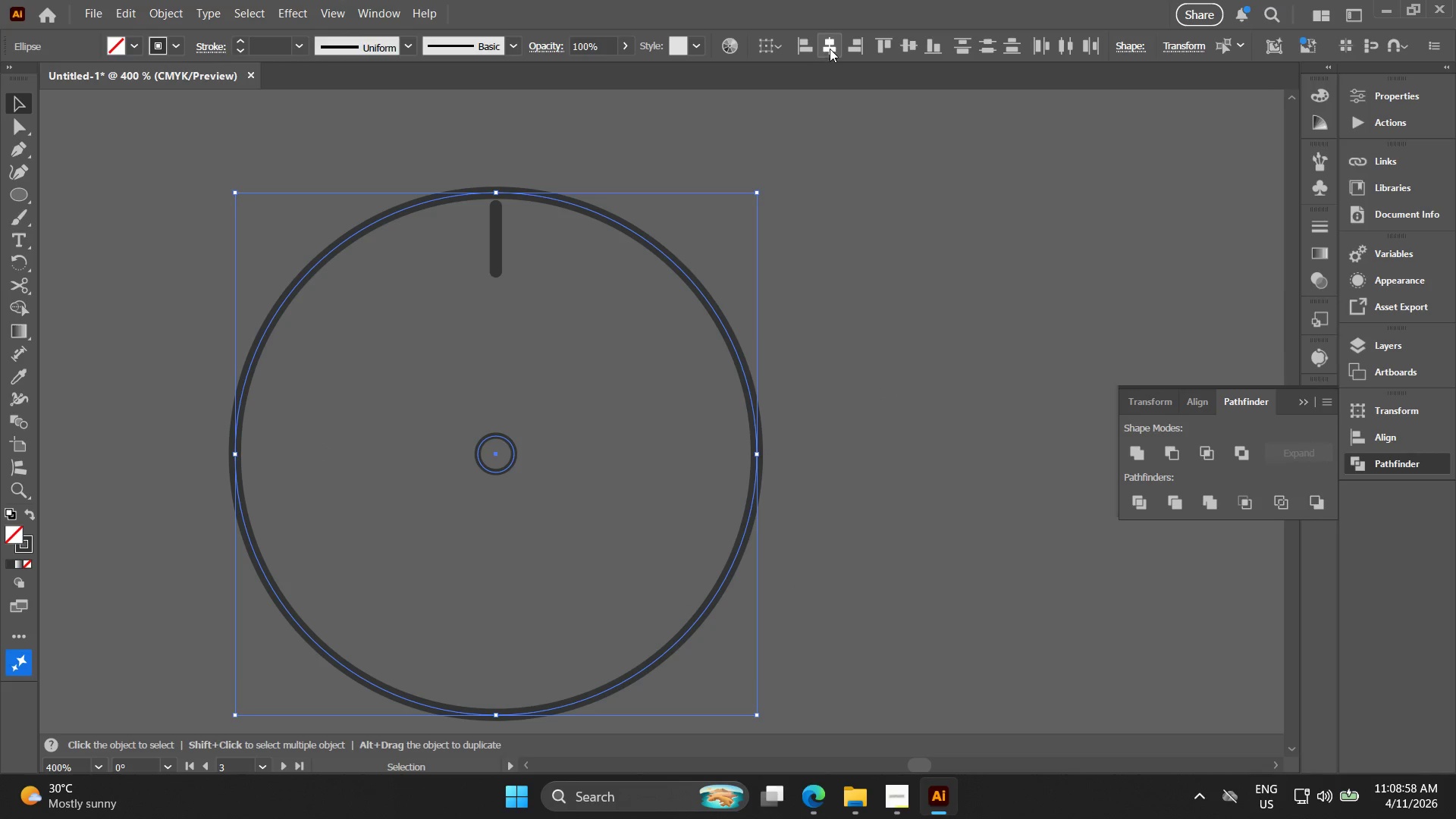 
left_click([832, 47])
 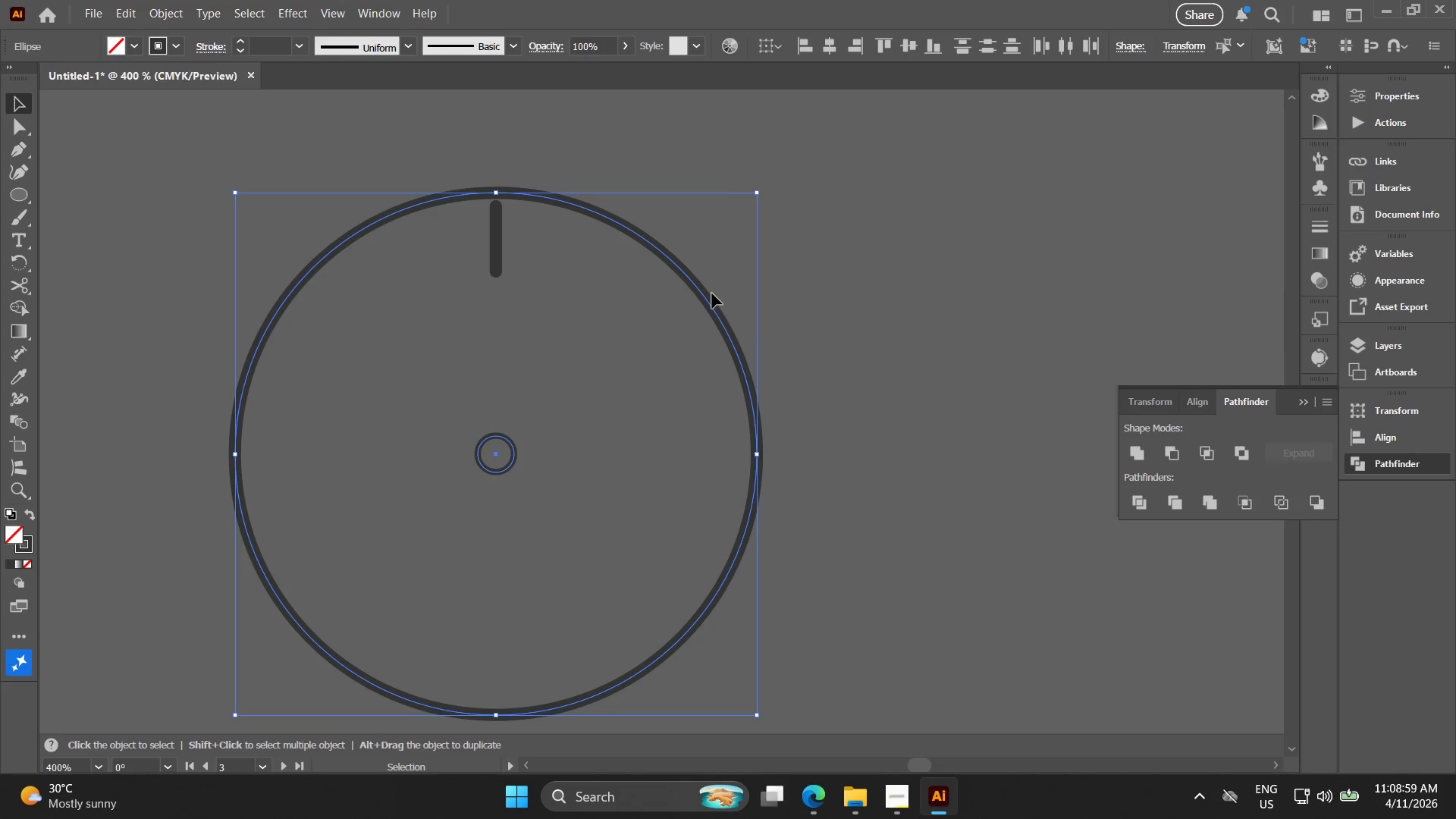 
key(Control+G)
 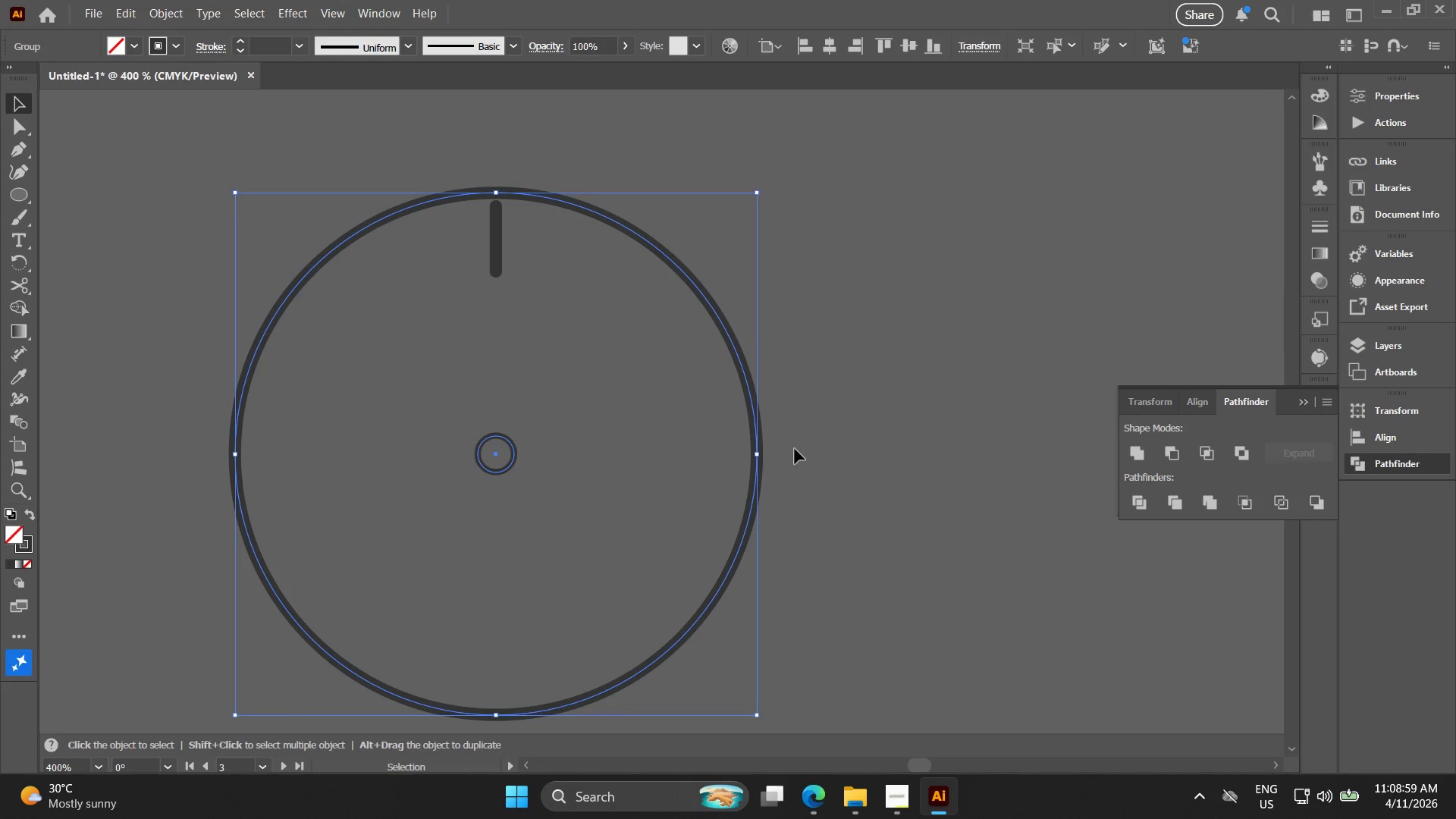 
left_click_drag(start_coordinate=[830, 492], to_coordinate=[389, 288])
 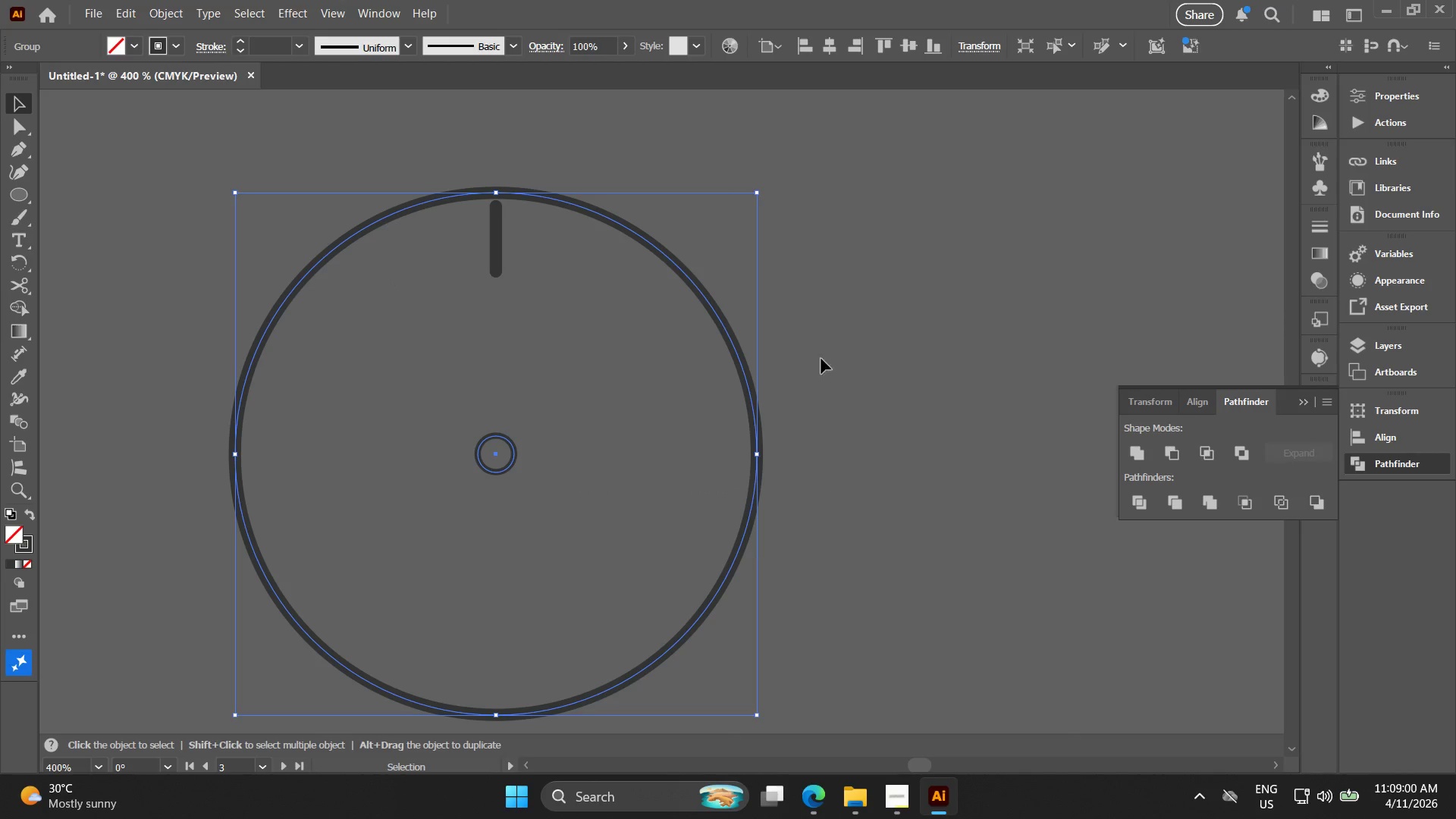 
left_click_drag(start_coordinate=[795, 382], to_coordinate=[318, 200])
 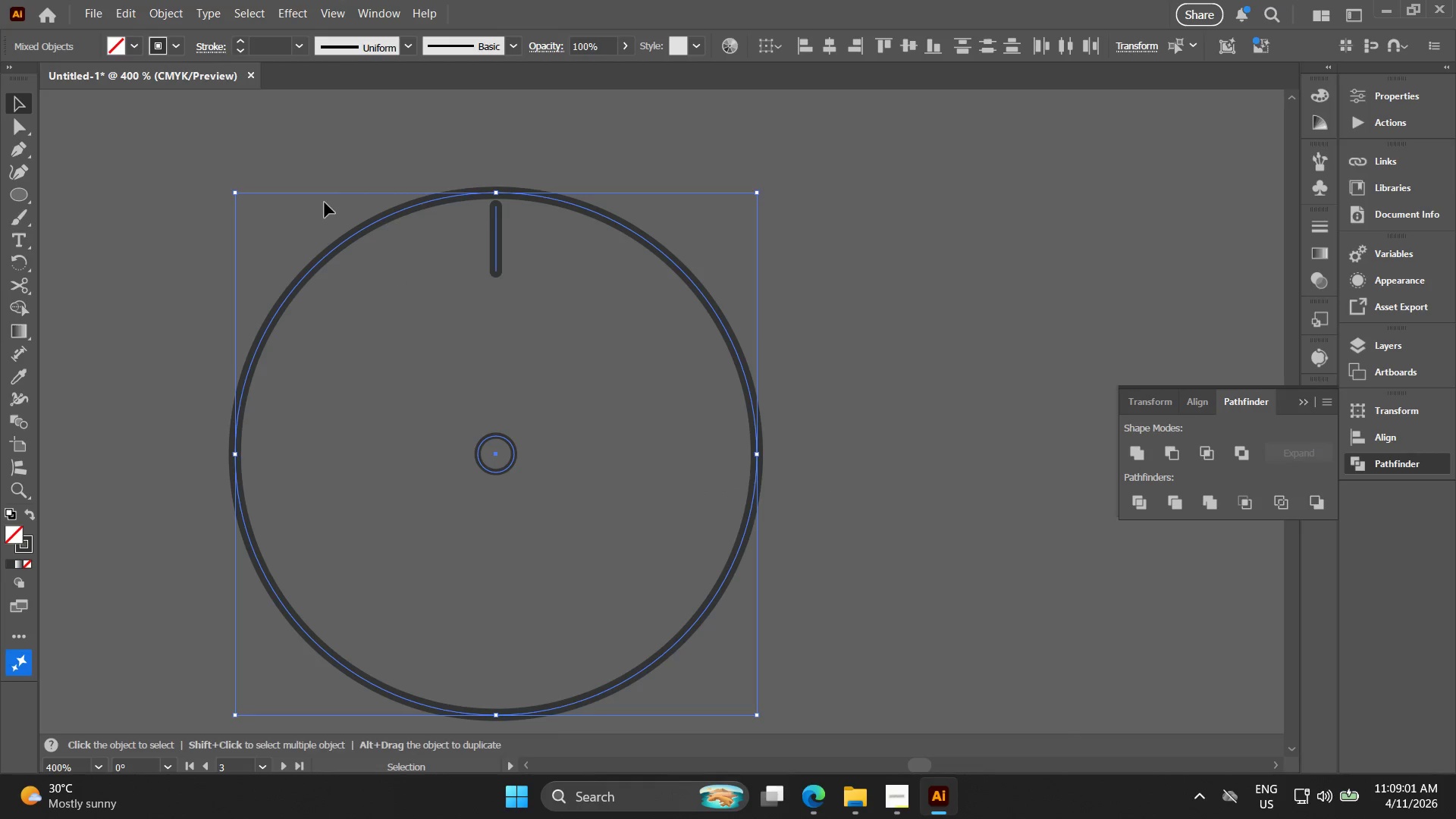 
key(Control+D)
 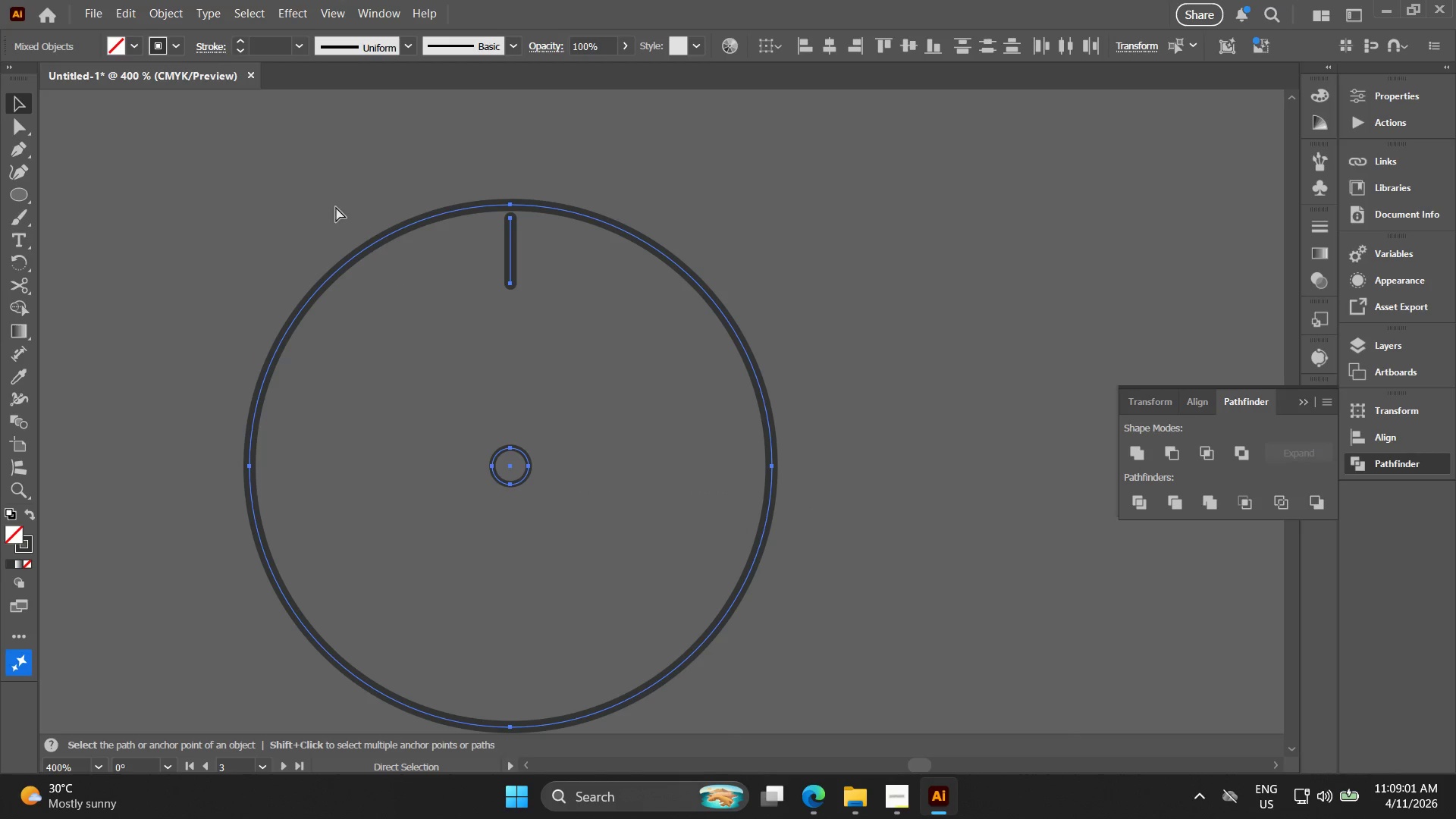 
key(Control+D)
 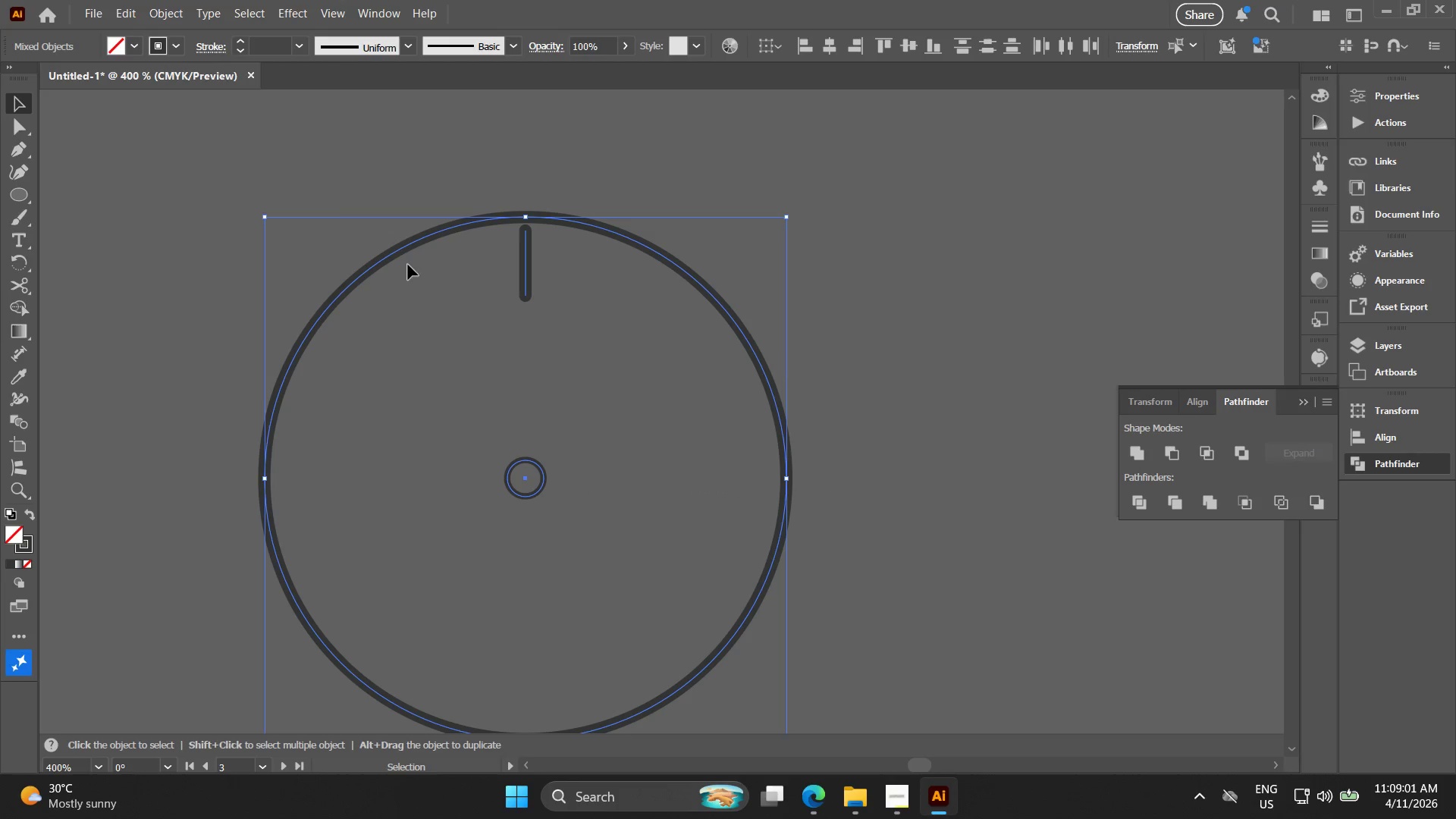 
key(Control+Z)
 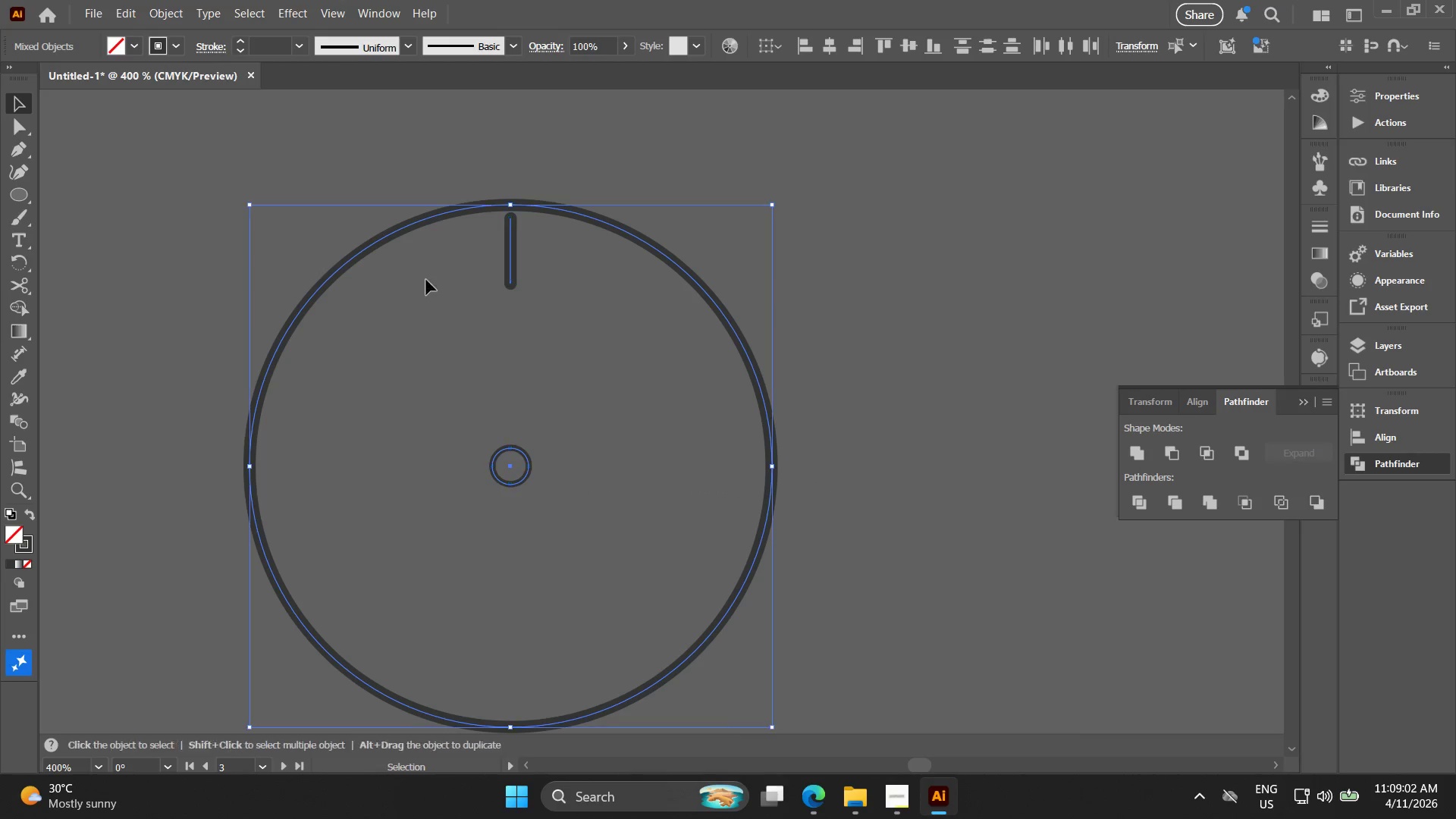 
key(Control+ControlLeft)
 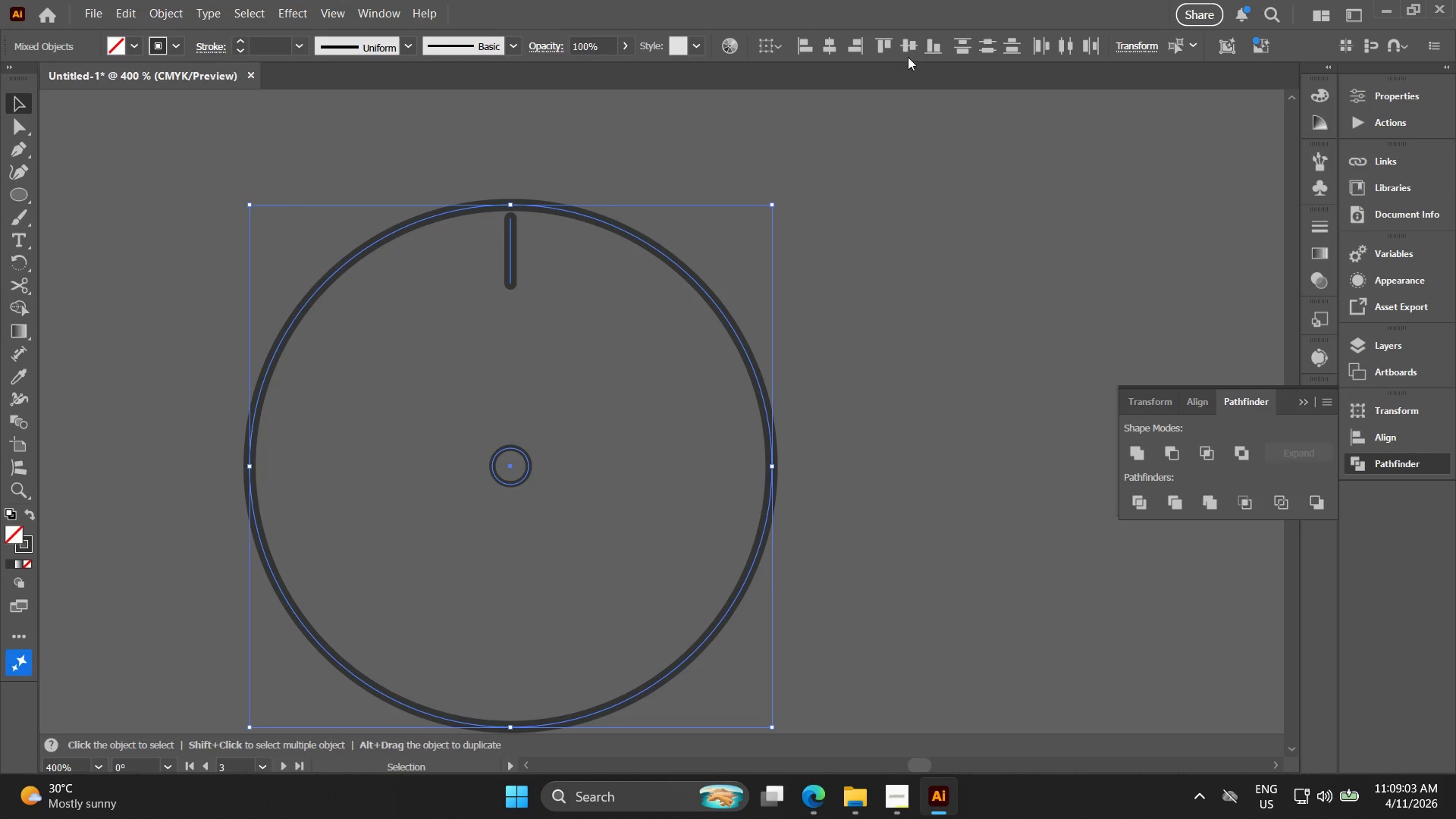 
key(Control+Z)
 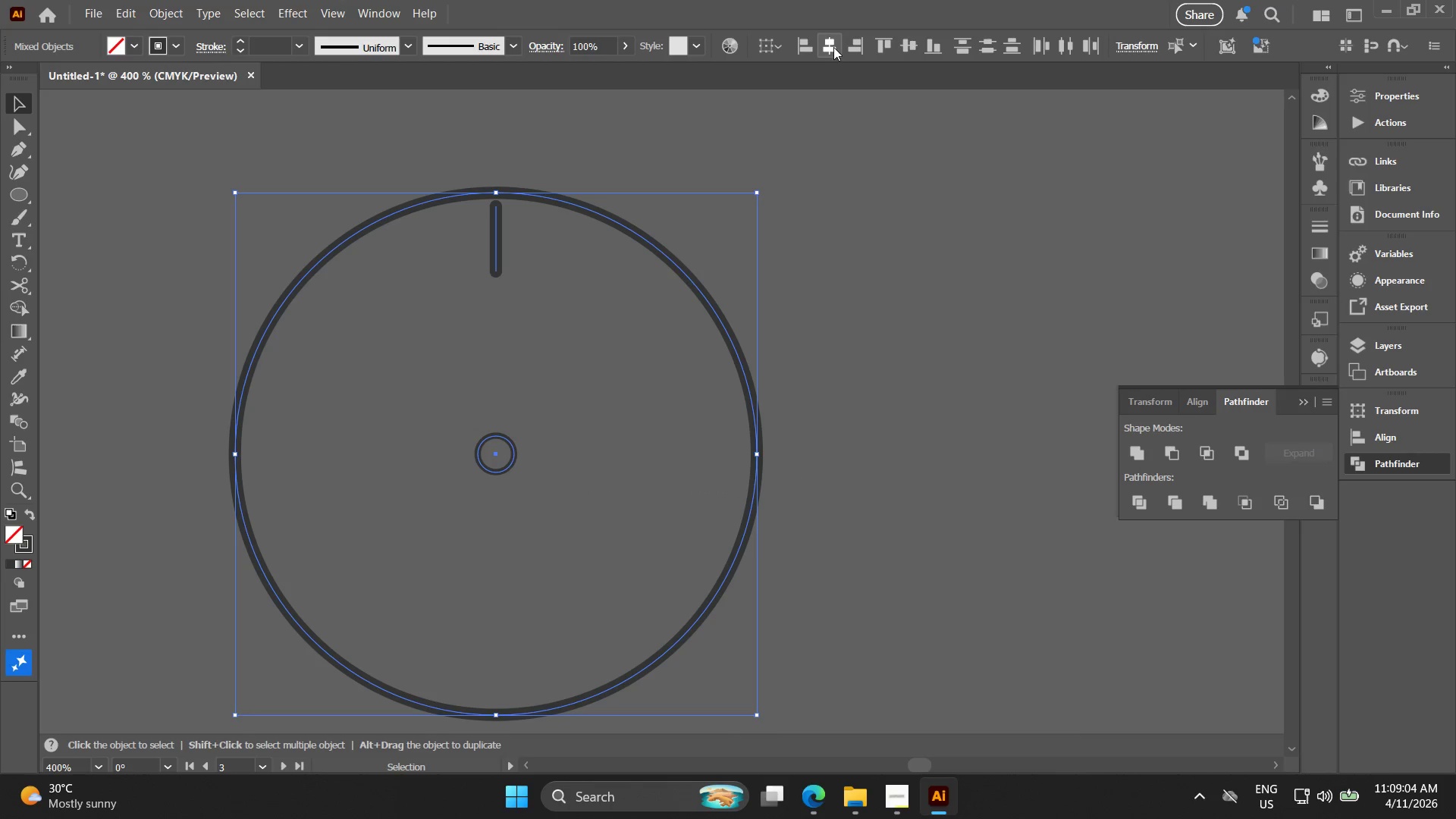 
left_click([827, 47])
 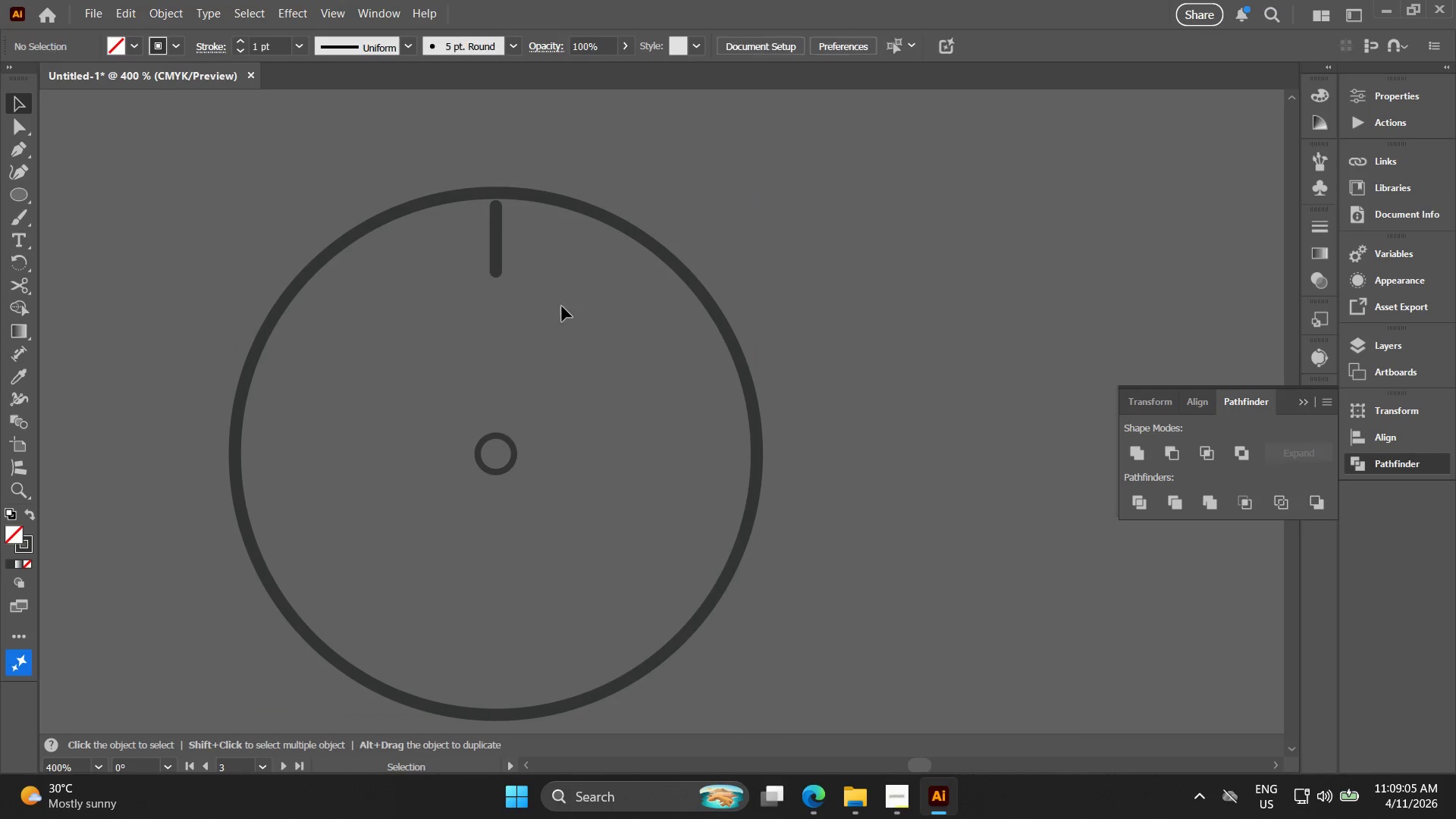 
left_click_drag(start_coordinate=[537, 300], to_coordinate=[456, 243])
 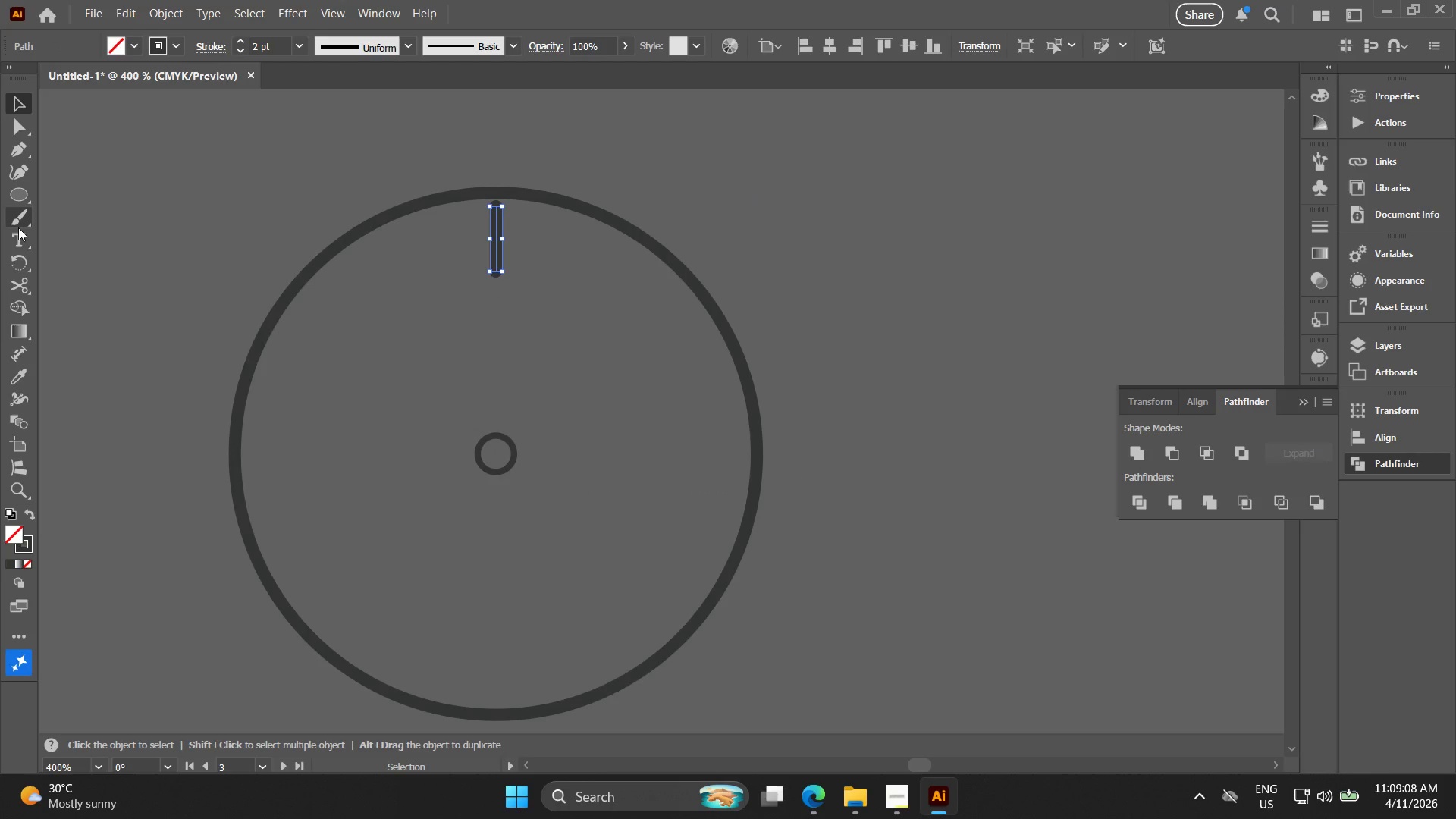 
left_click_drag(start_coordinate=[458, 417], to_coordinate=[612, 546])
 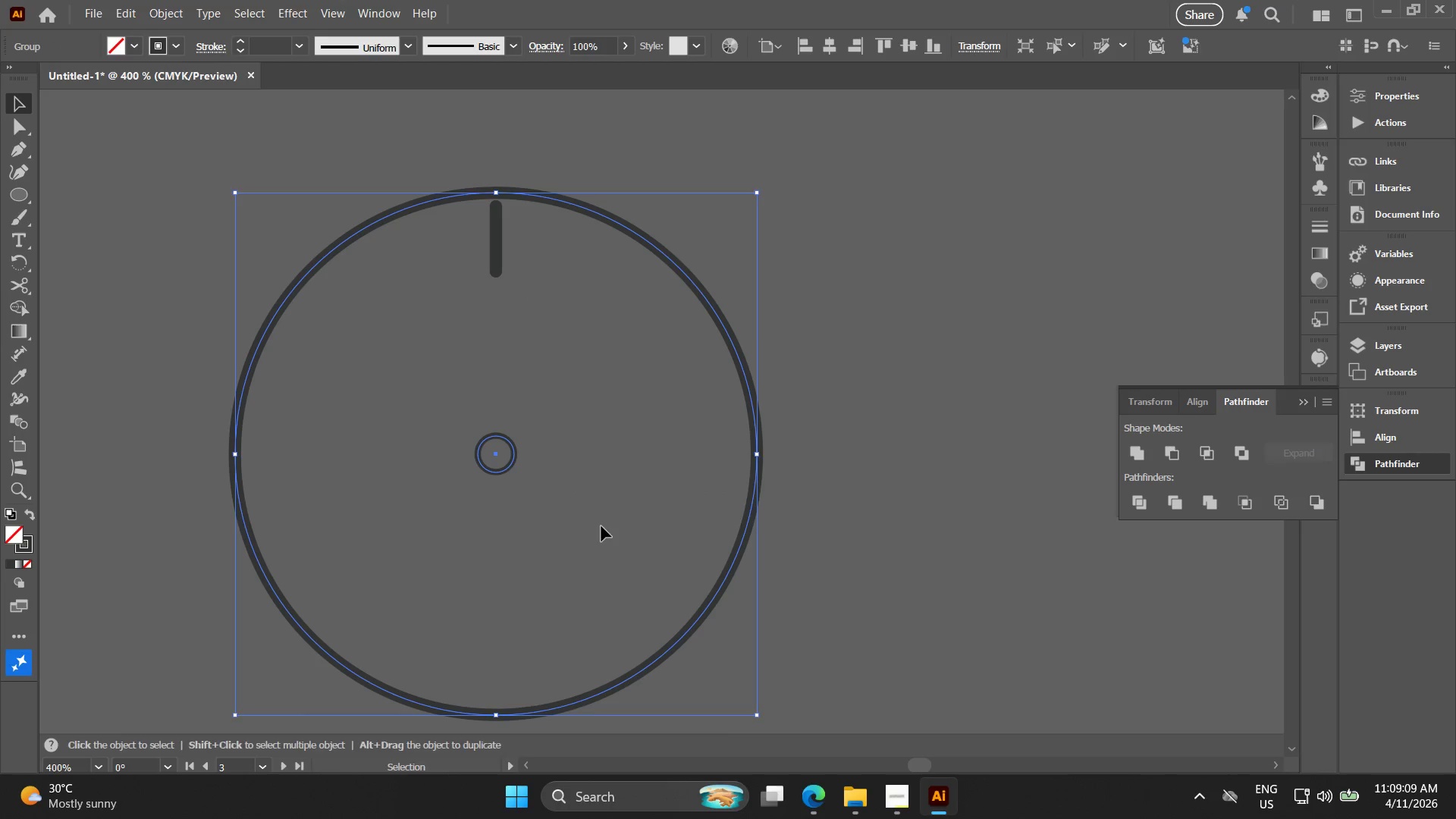 
key(Control+Shift+G)
 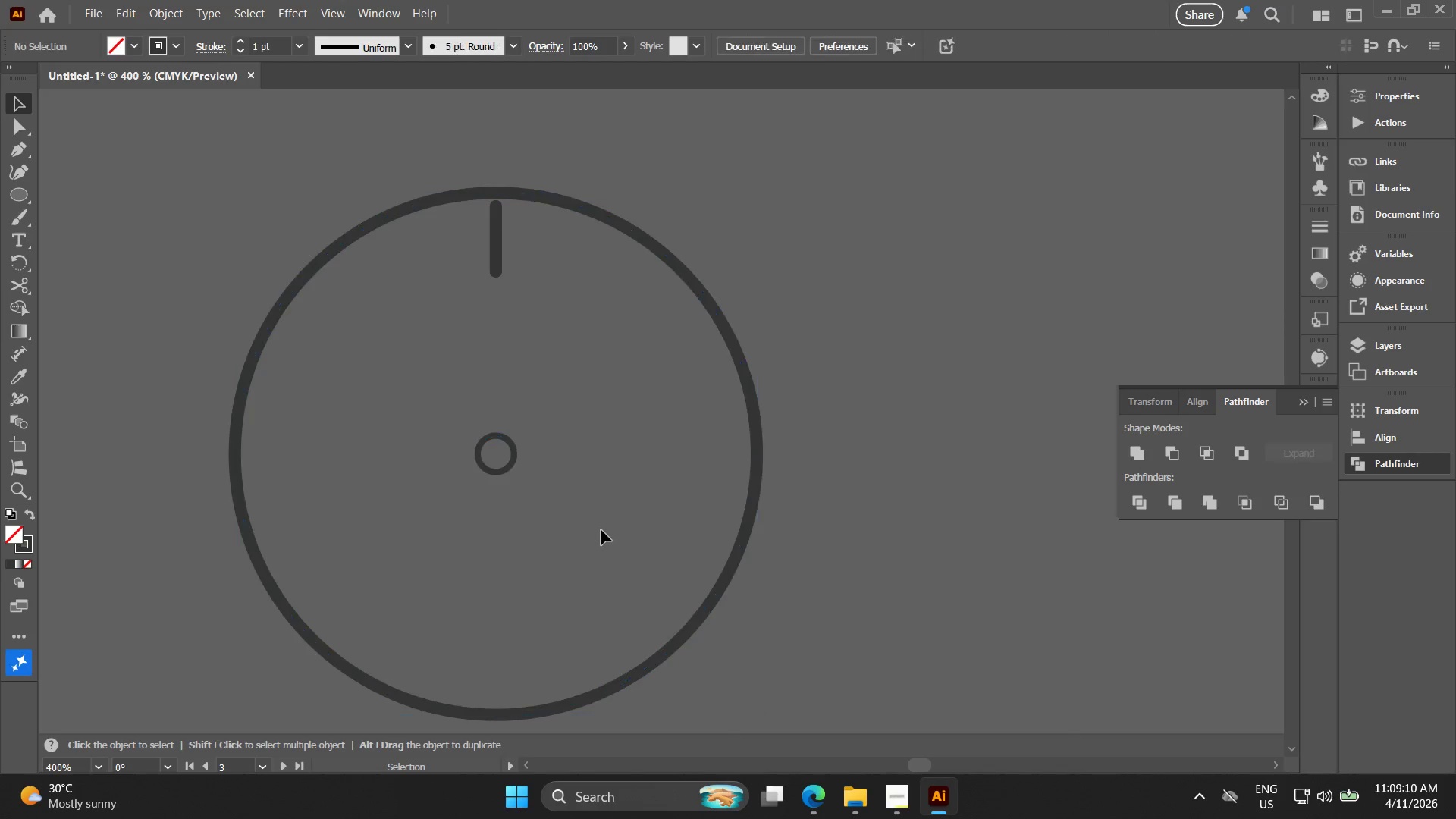 
left_click_drag(start_coordinate=[592, 532], to_coordinate=[410, 414])
 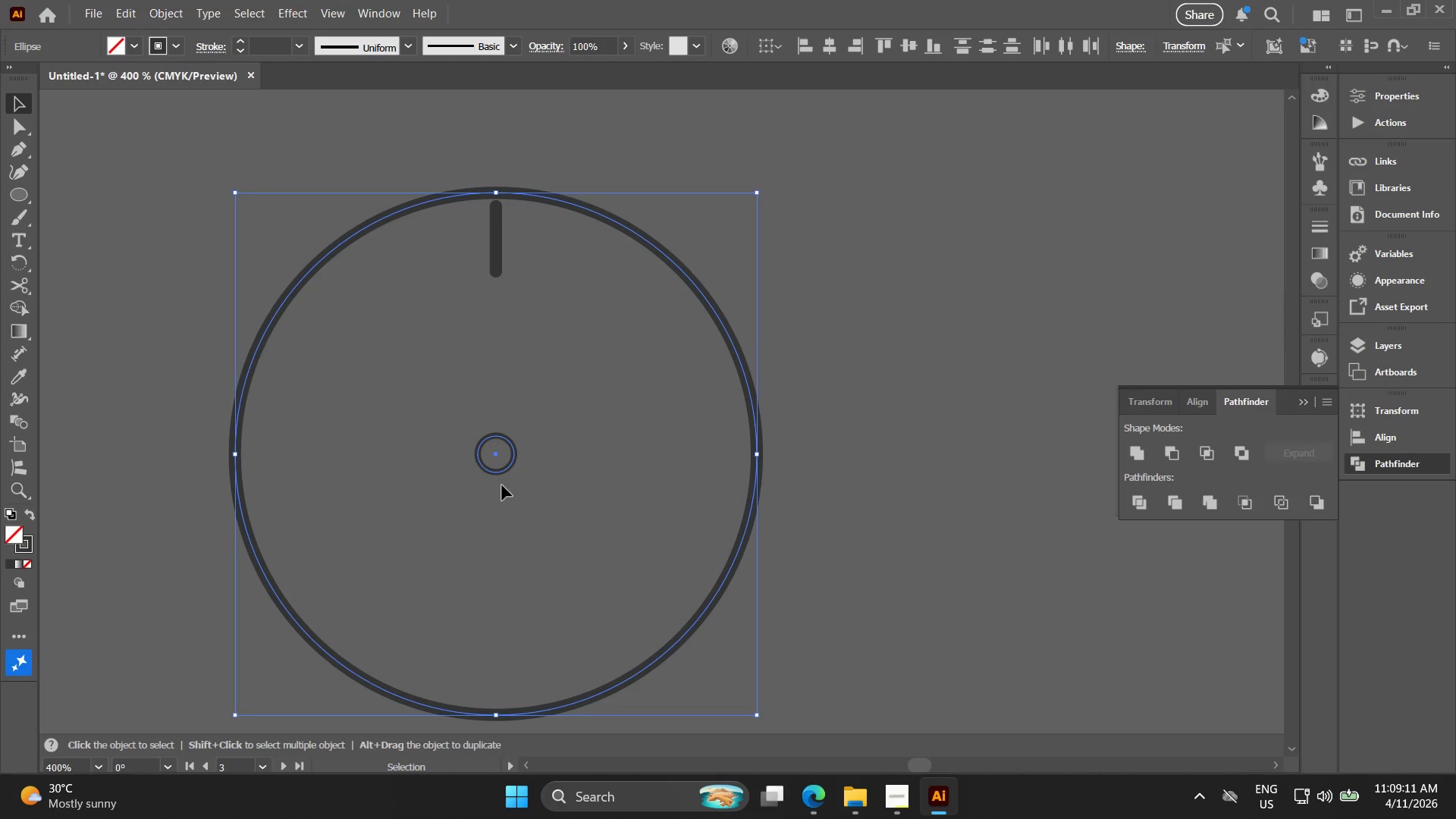 
key(Alt+AltLeft)
 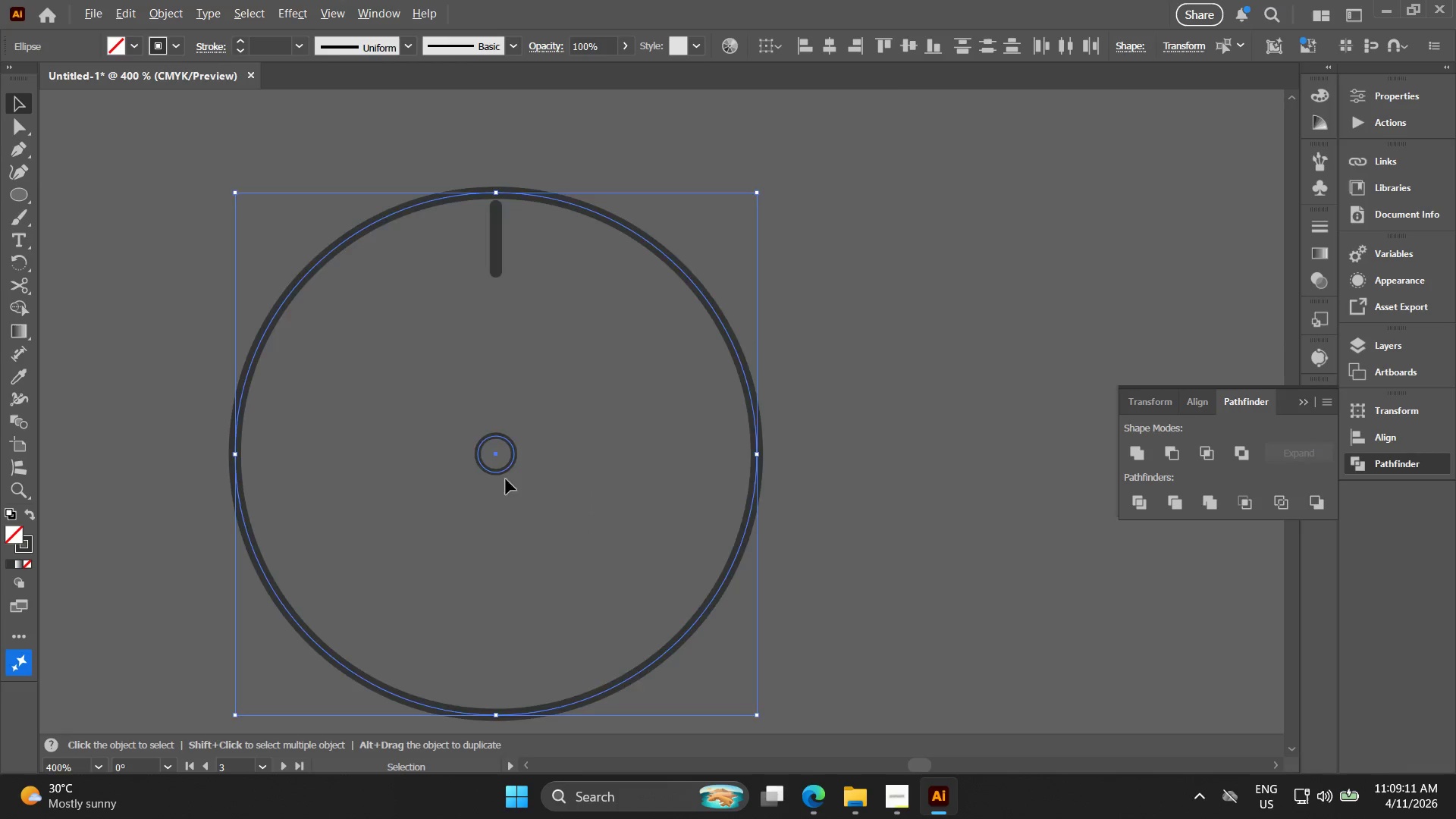 
left_click_drag(start_coordinate=[590, 495], to_coordinate=[584, 494])
 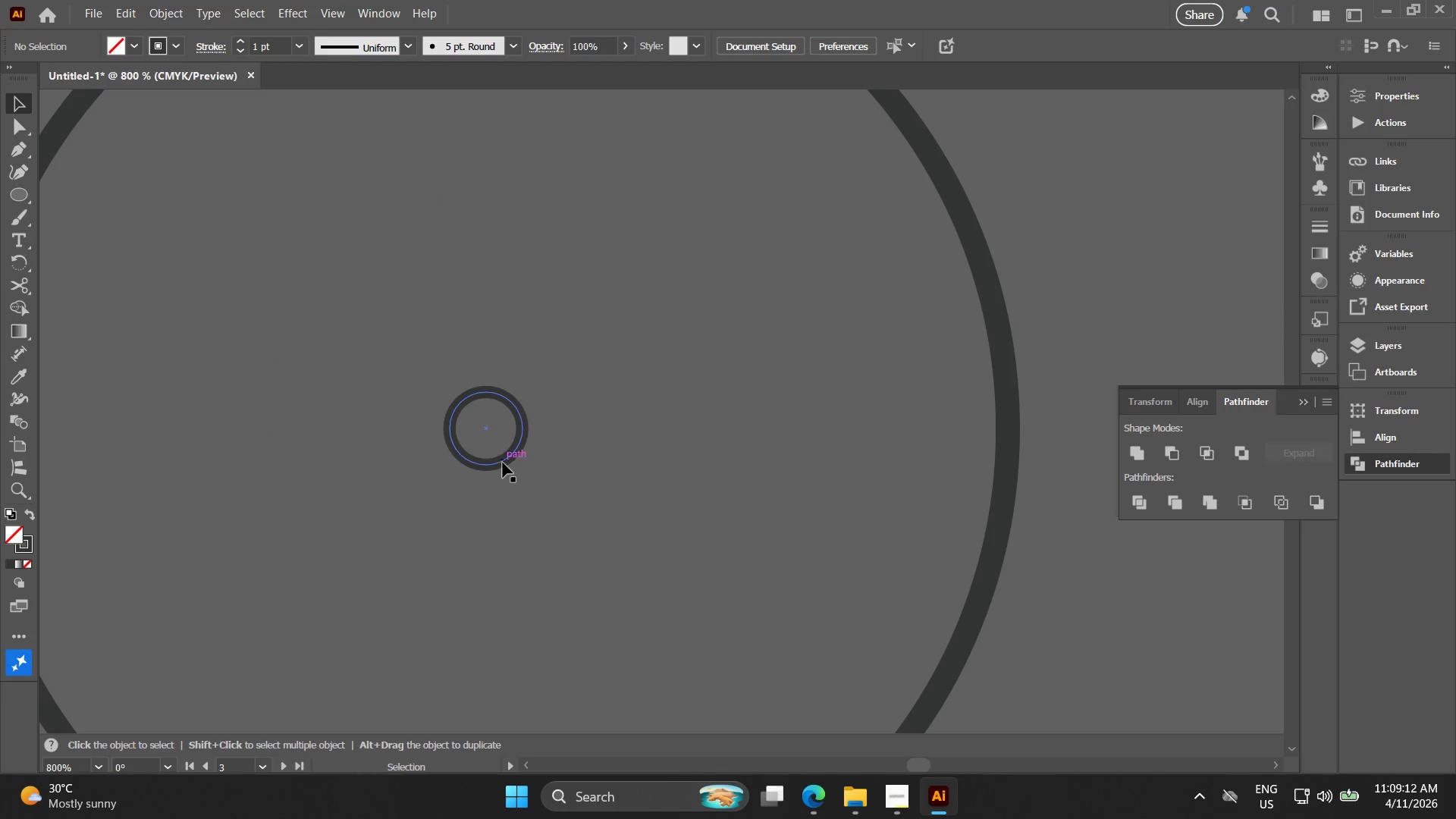 
scroll: coordinate [506, 479], scroll_direction: up, amount: 2.0
 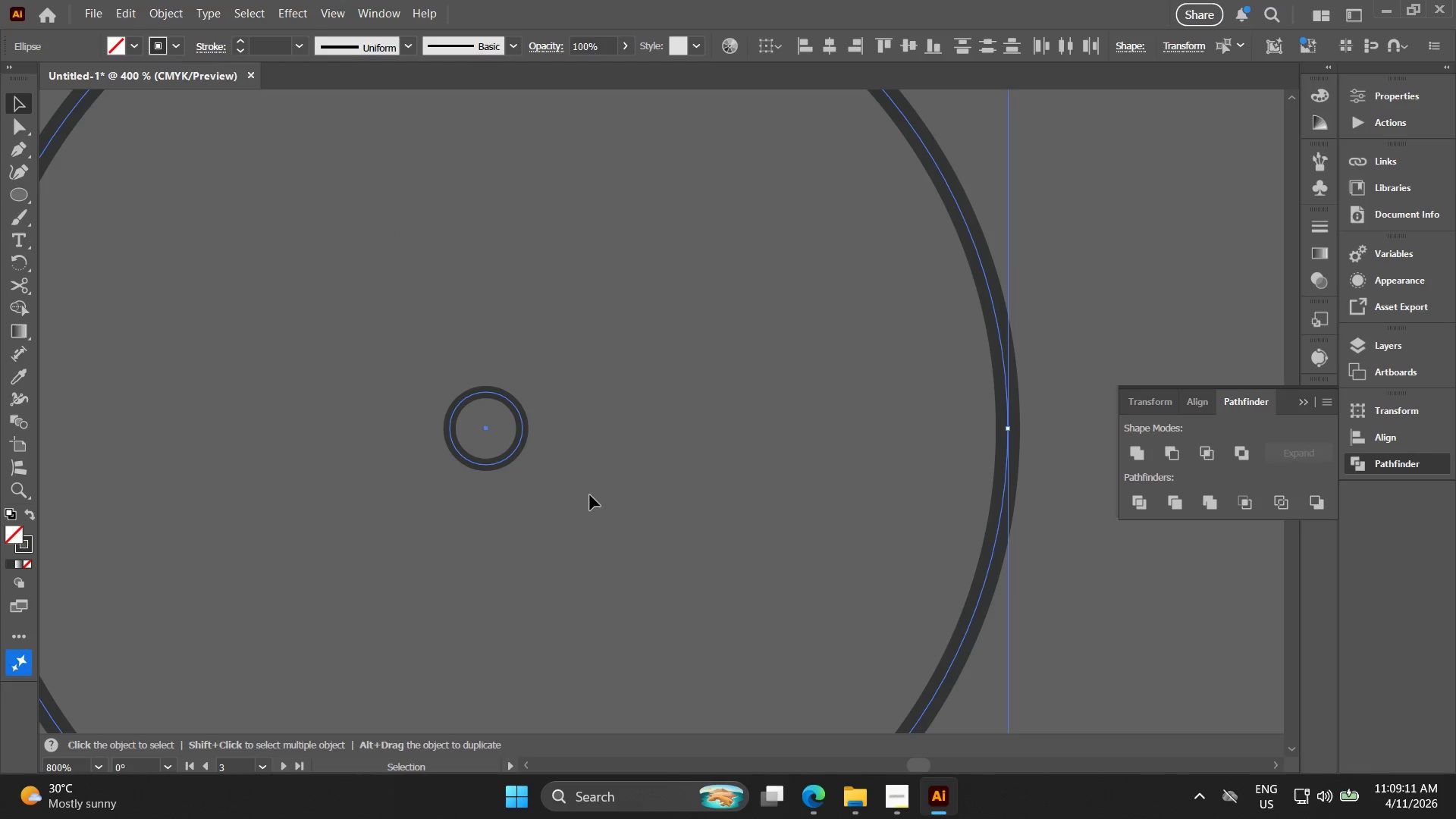 
left_click([503, 463])
 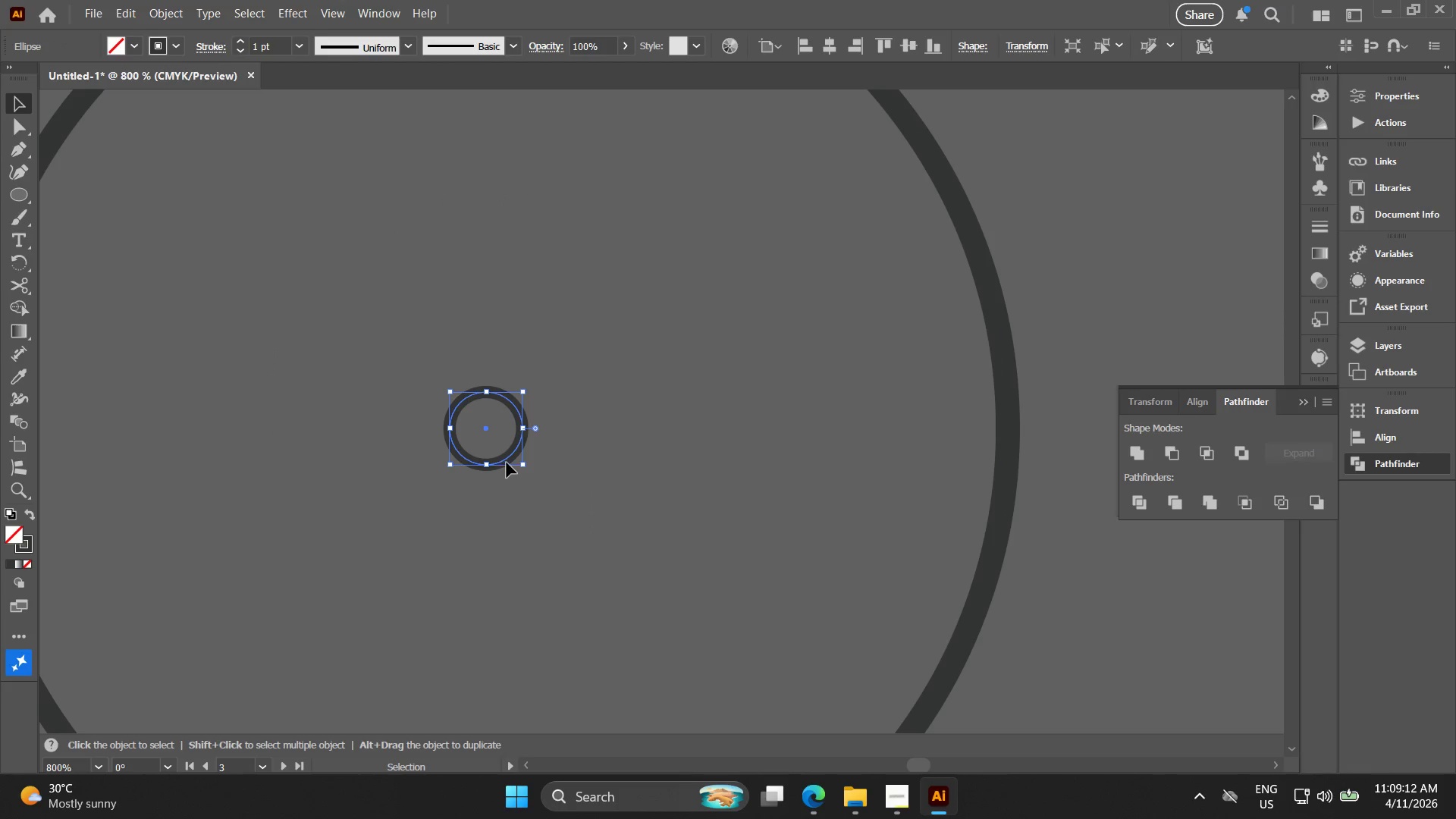 
hold_key(key=ShiftLeft, duration=3.66)
 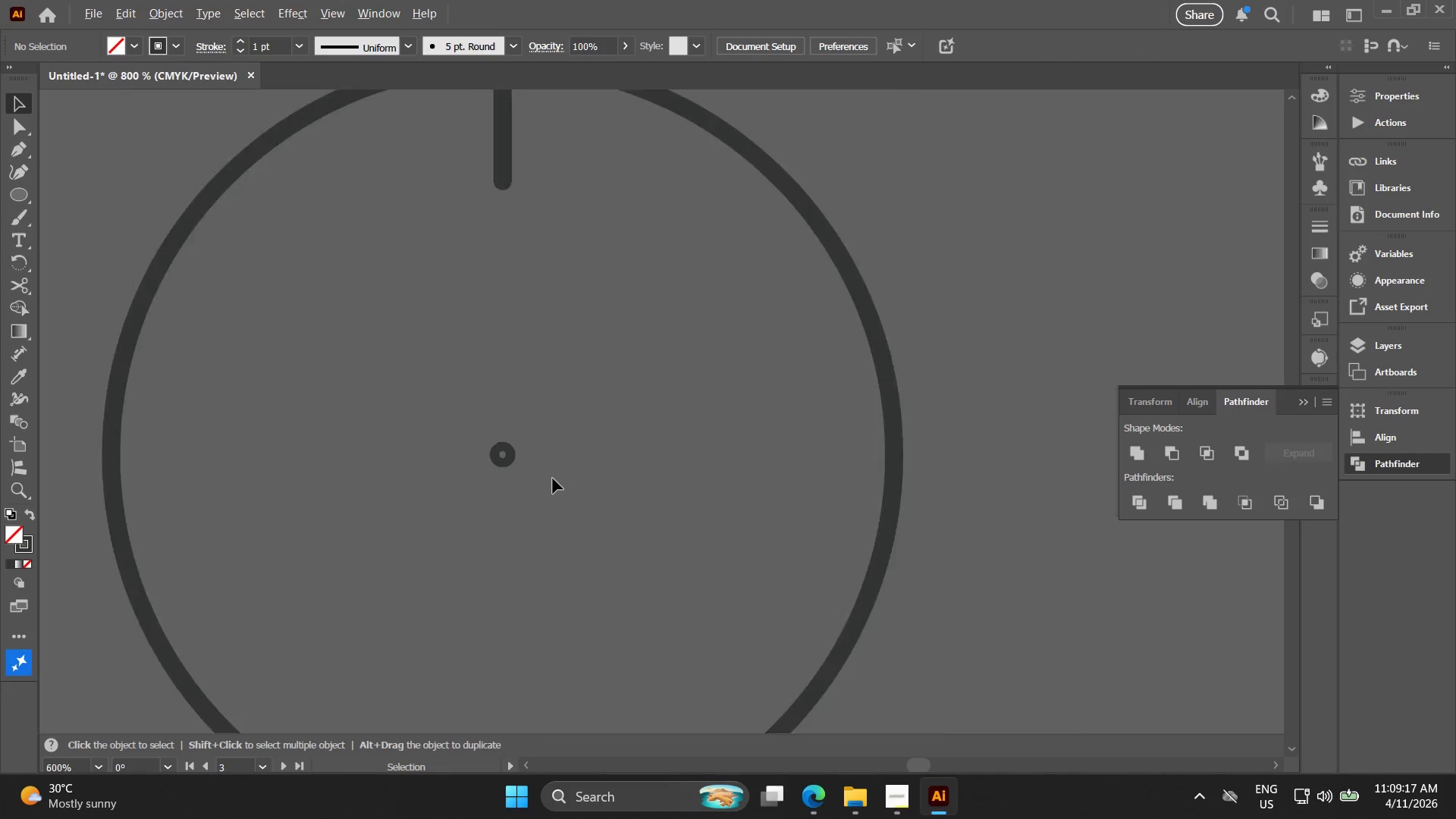 
hold_key(key=AltLeft, duration=1.52)
 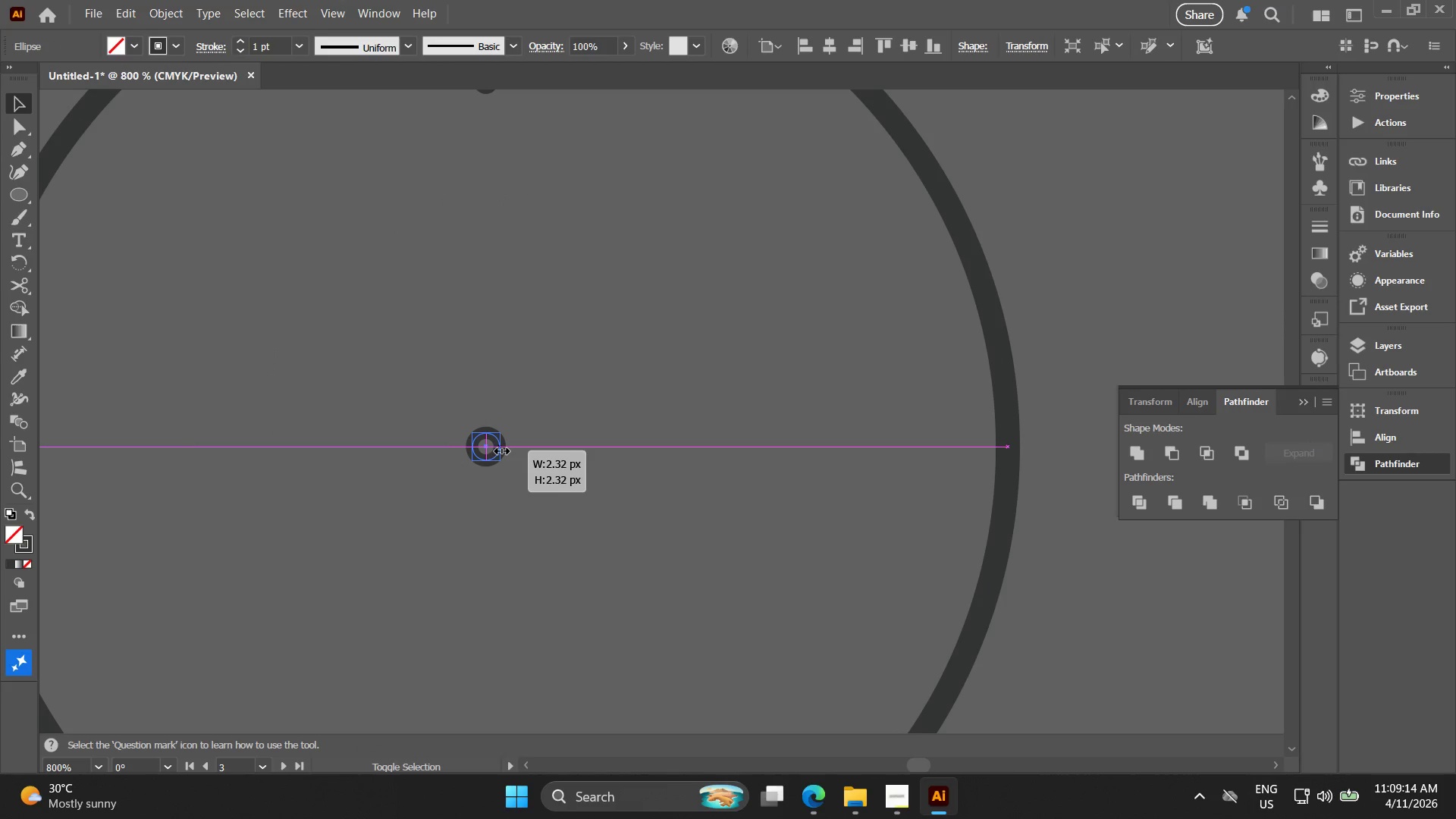 
scroll: coordinate [532, 433], scroll_direction: up, amount: 1.0
 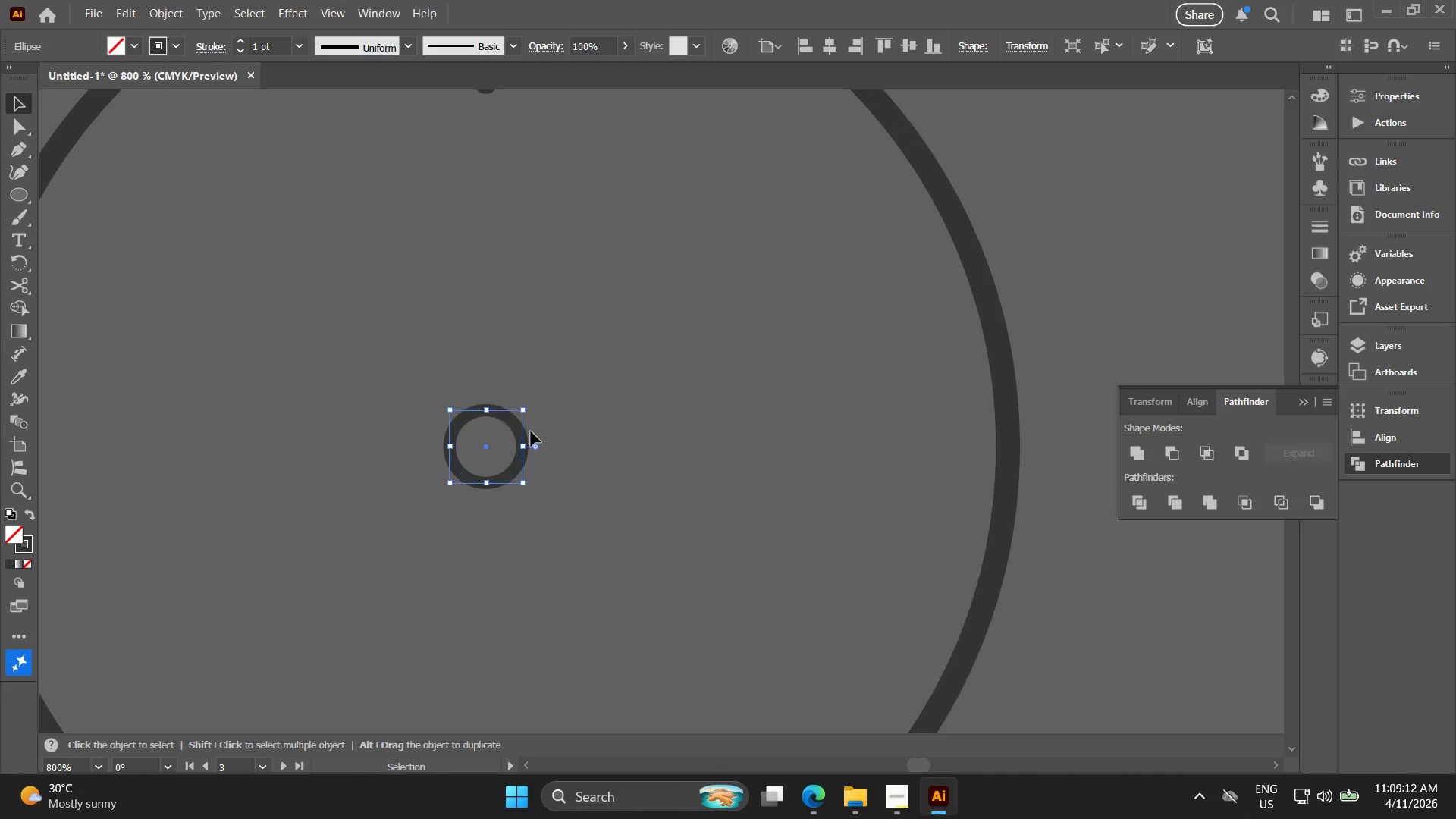 
left_click_drag(start_coordinate=[525, 444], to_coordinate=[497, 450])
 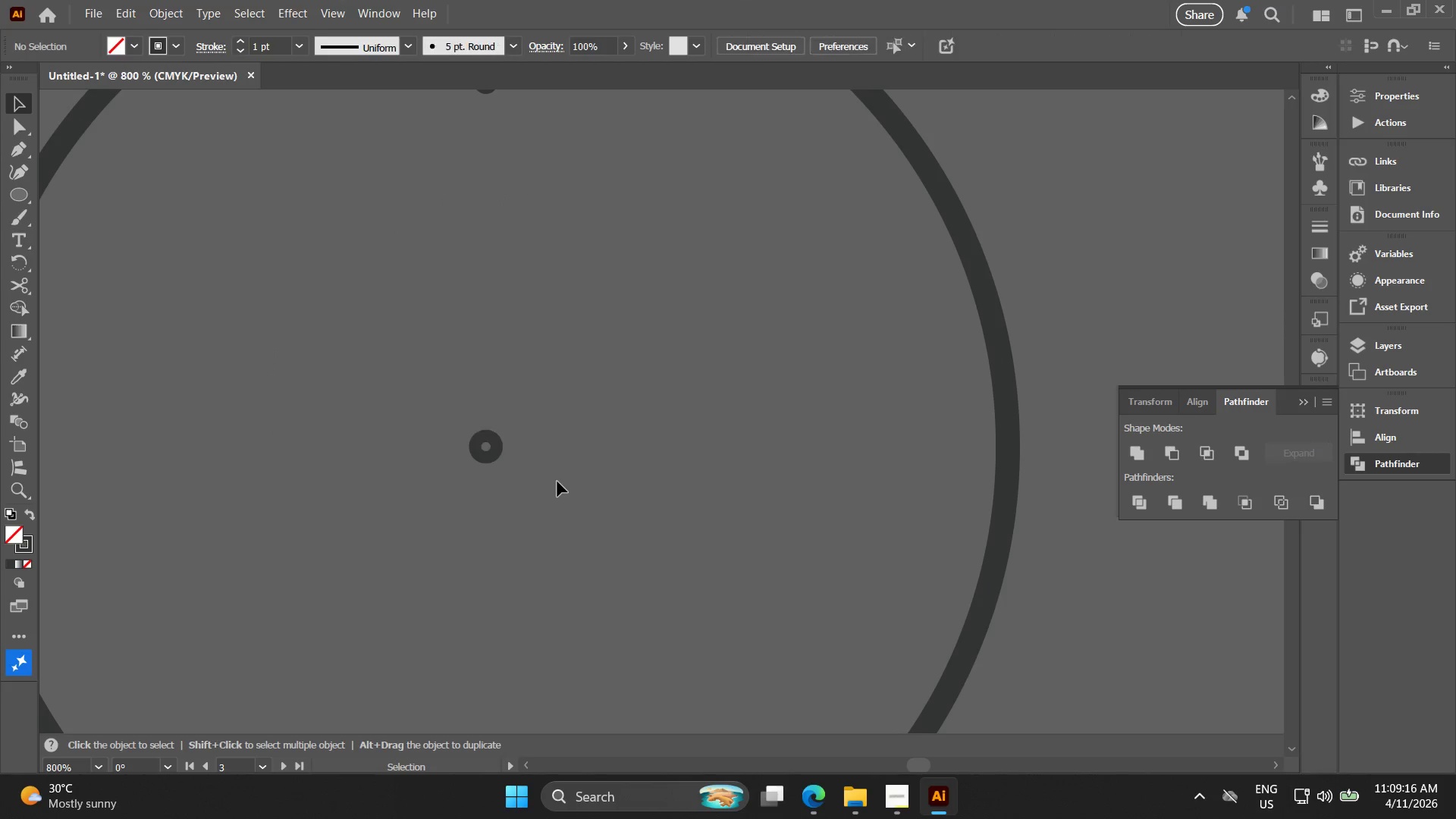 
hold_key(key=AltLeft, duration=1.5)
 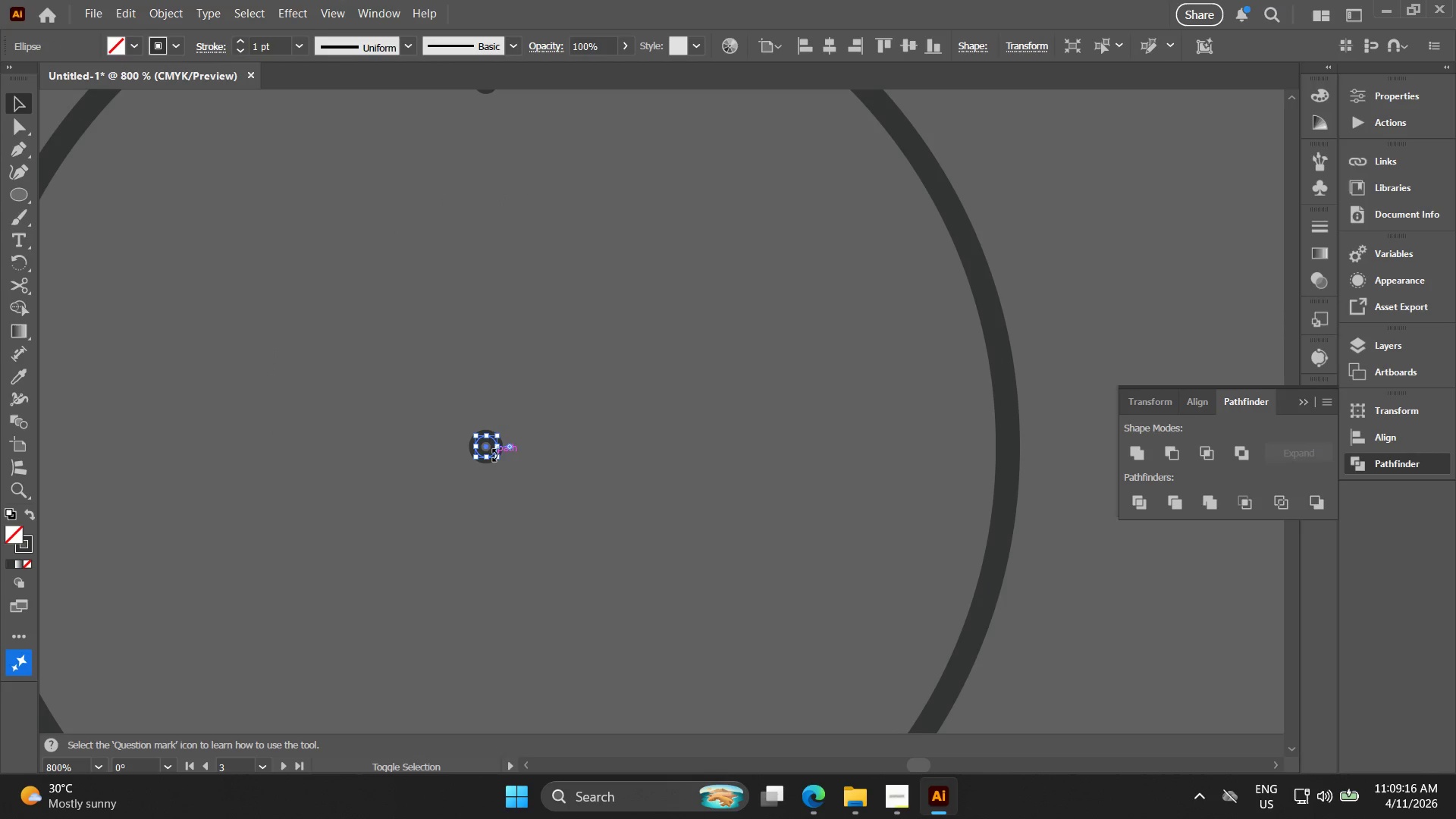 
hold_key(key=AltLeft, duration=0.62)
 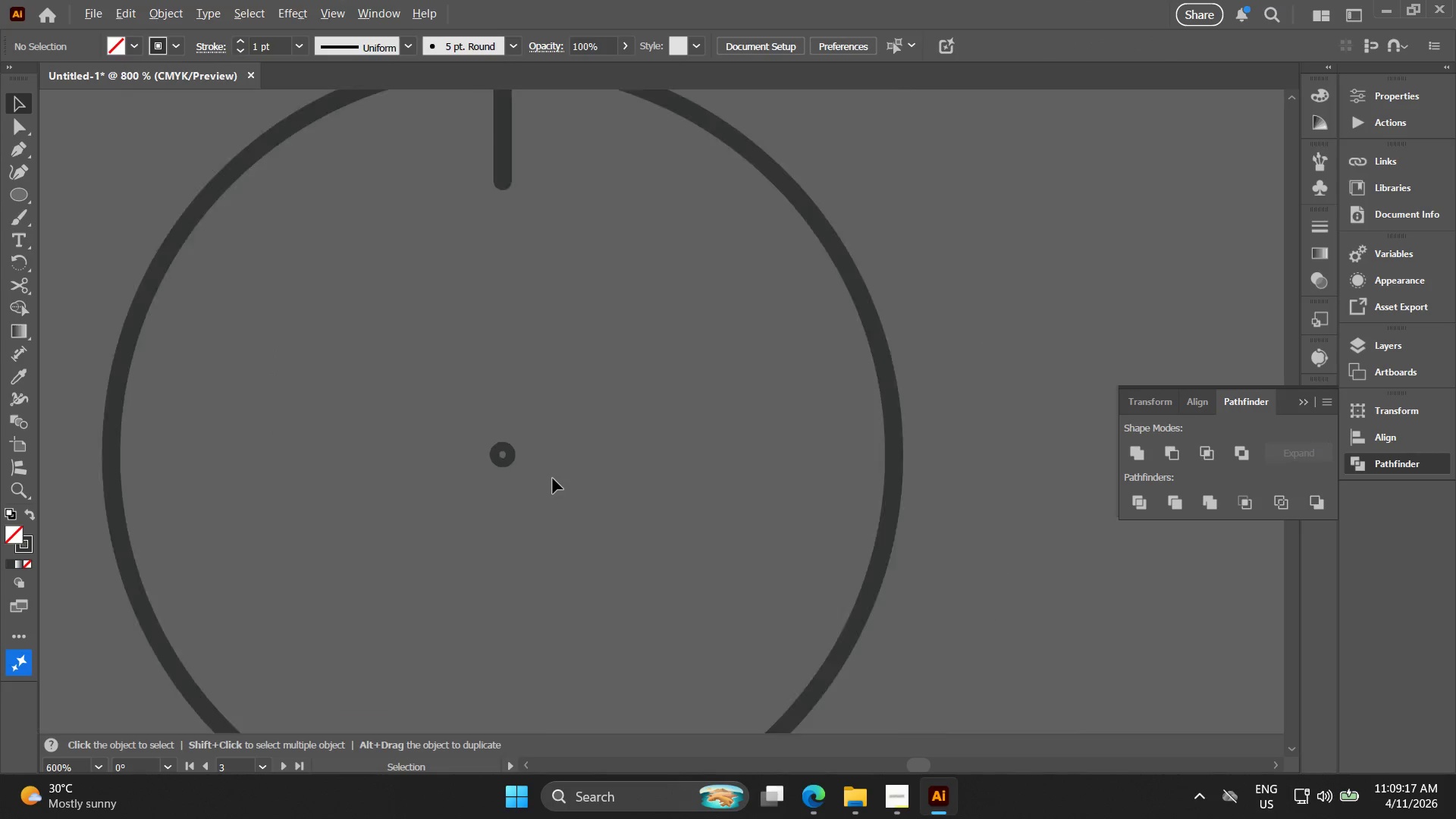 
hold_key(key=AltLeft, duration=0.67)
left_click([563, 481])
 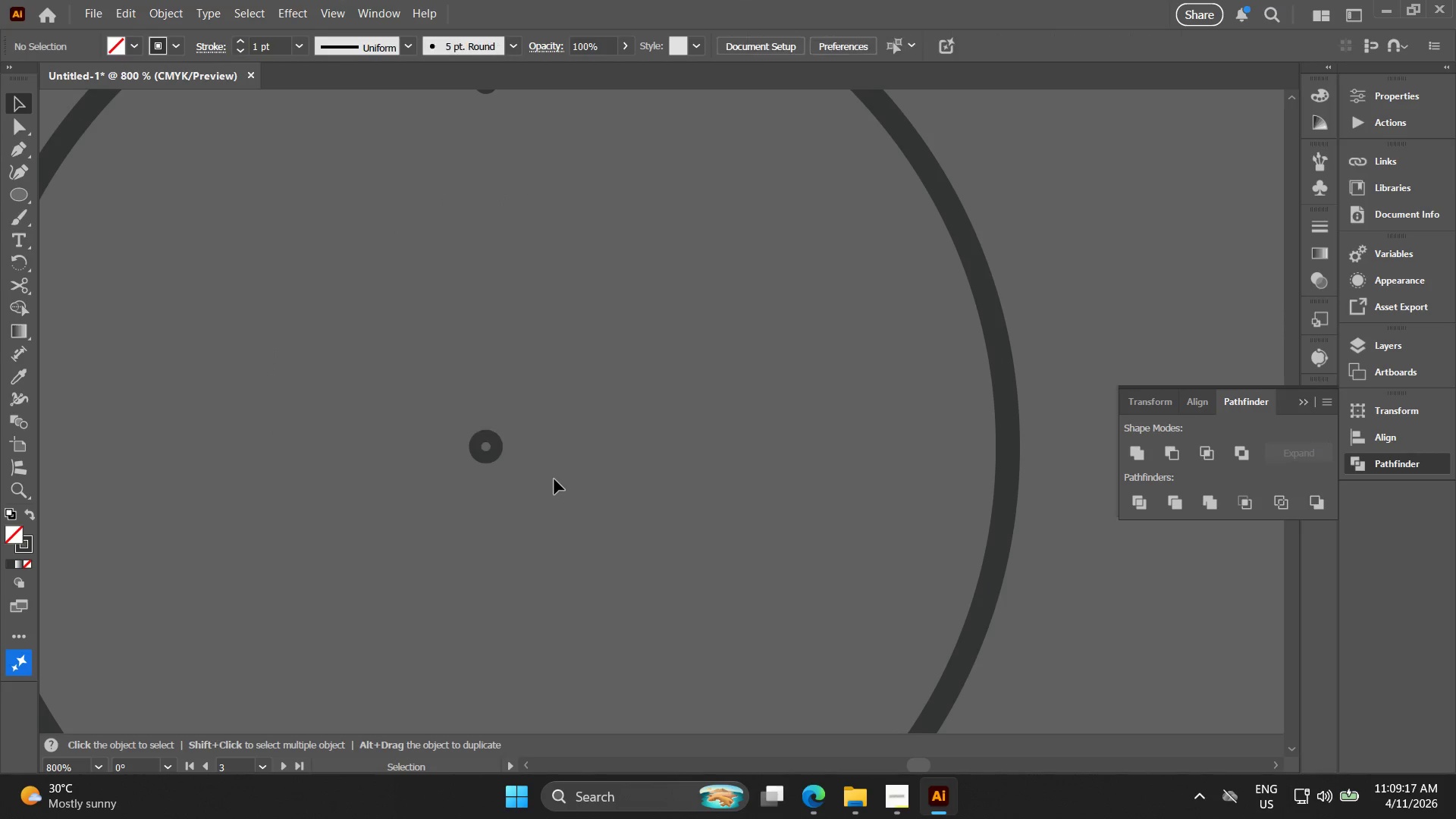 
left_click_drag(start_coordinate=[890, 613], to_coordinate=[334, 474])
 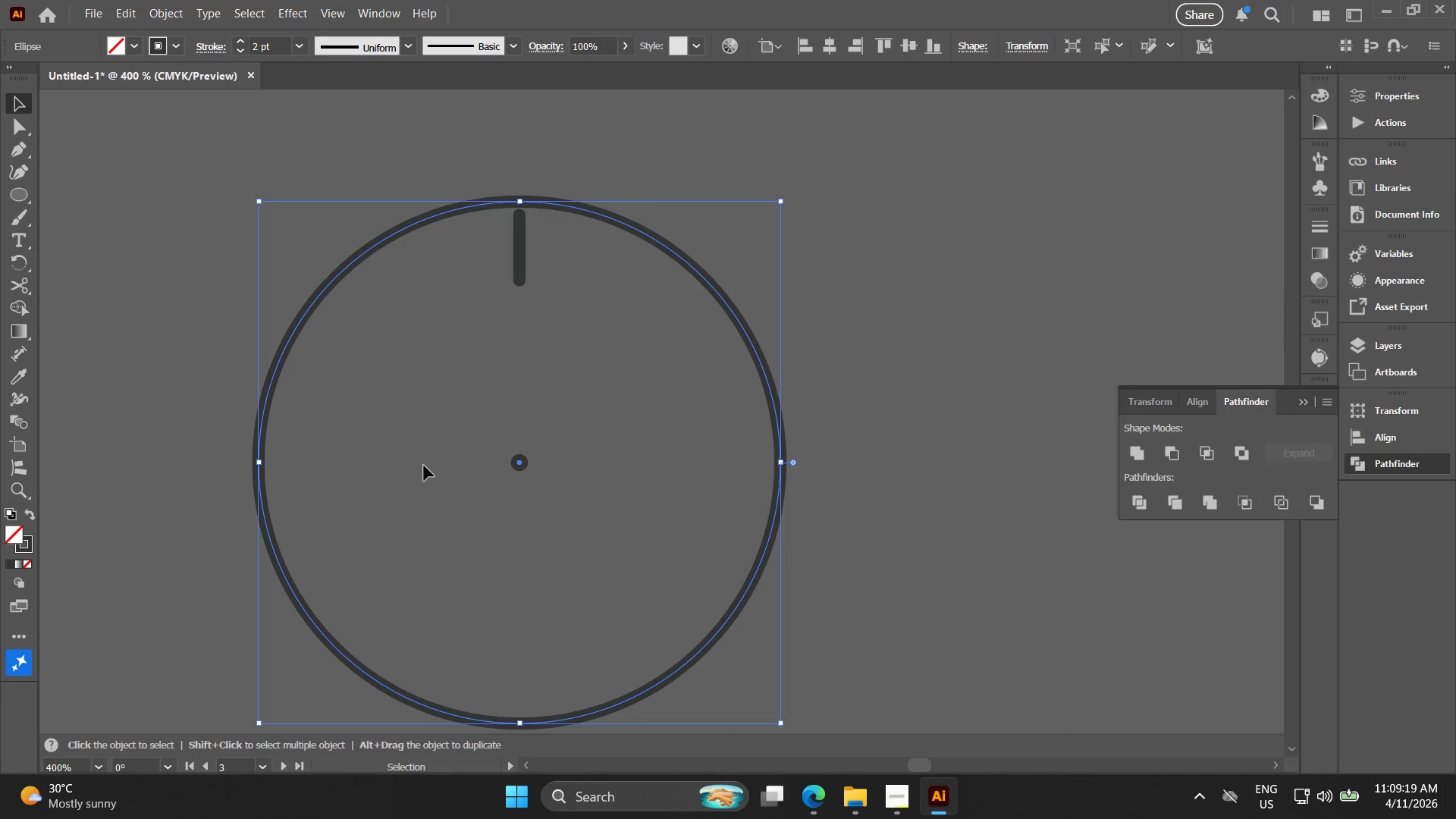 
scroll: coordinate [553, 479], scroll_direction: down, amount: 2.0
 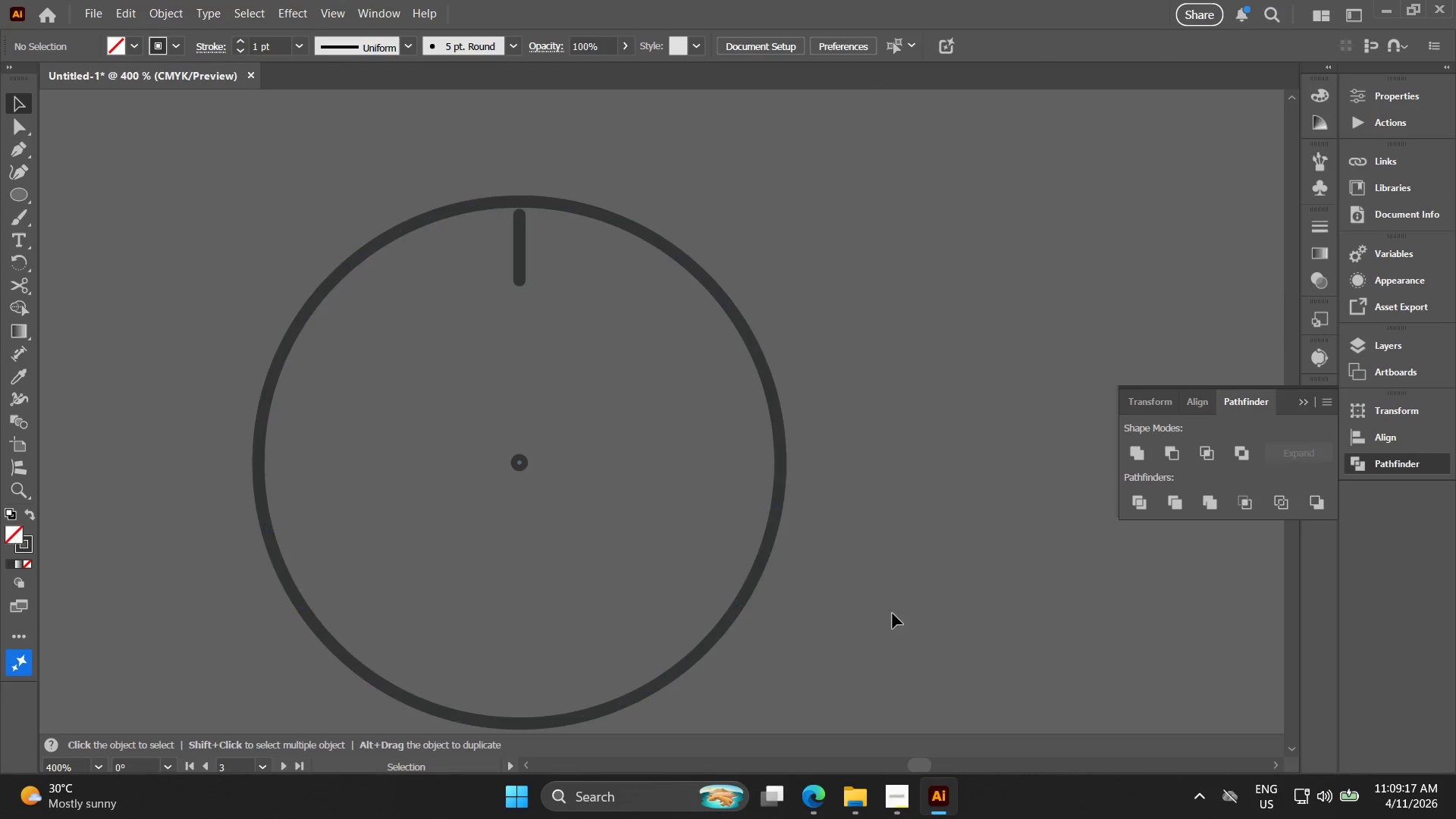 
left_click_drag(start_coordinate=[899, 573], to_coordinate=[365, 426])
 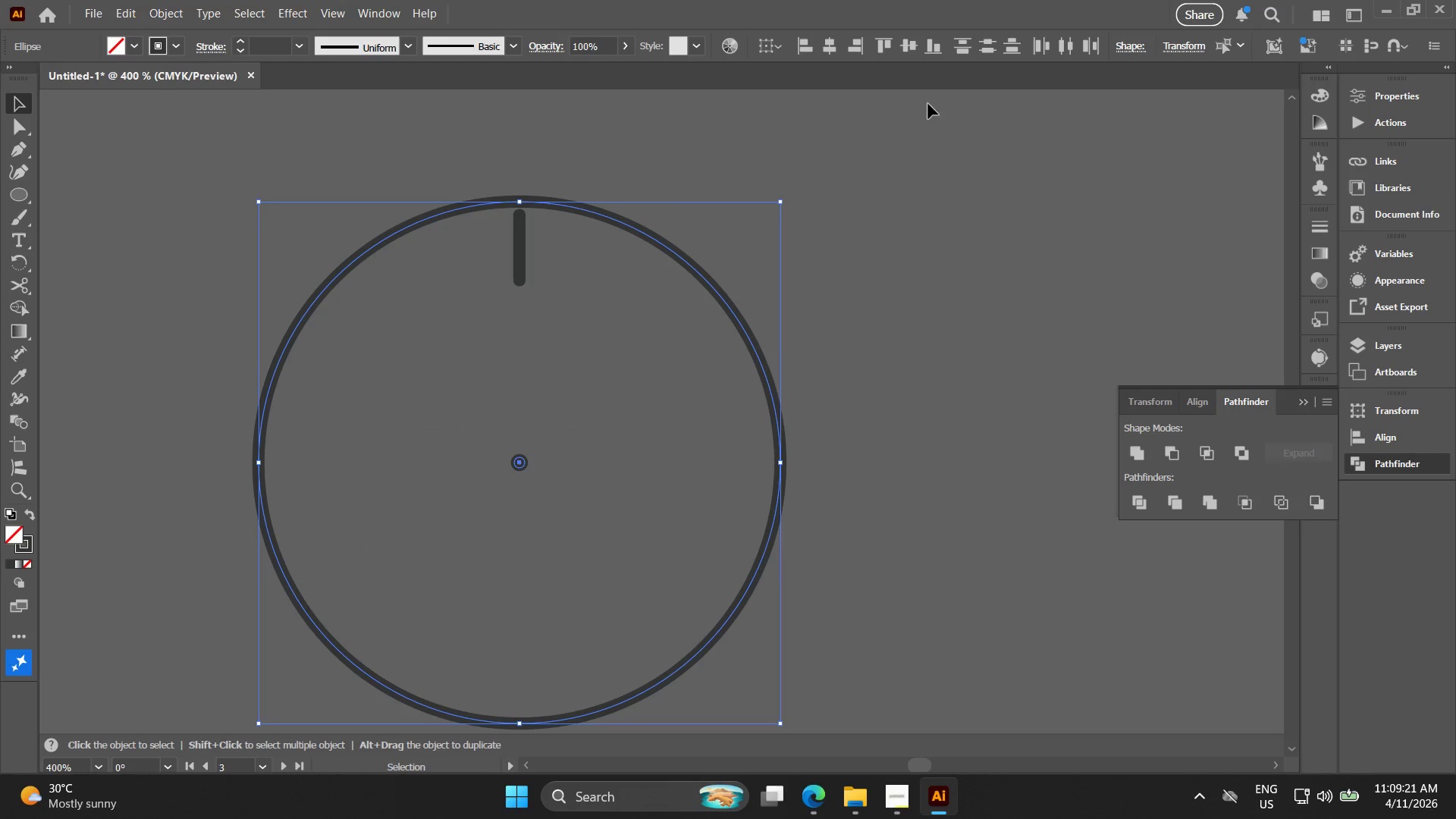 
key(Control+G)
 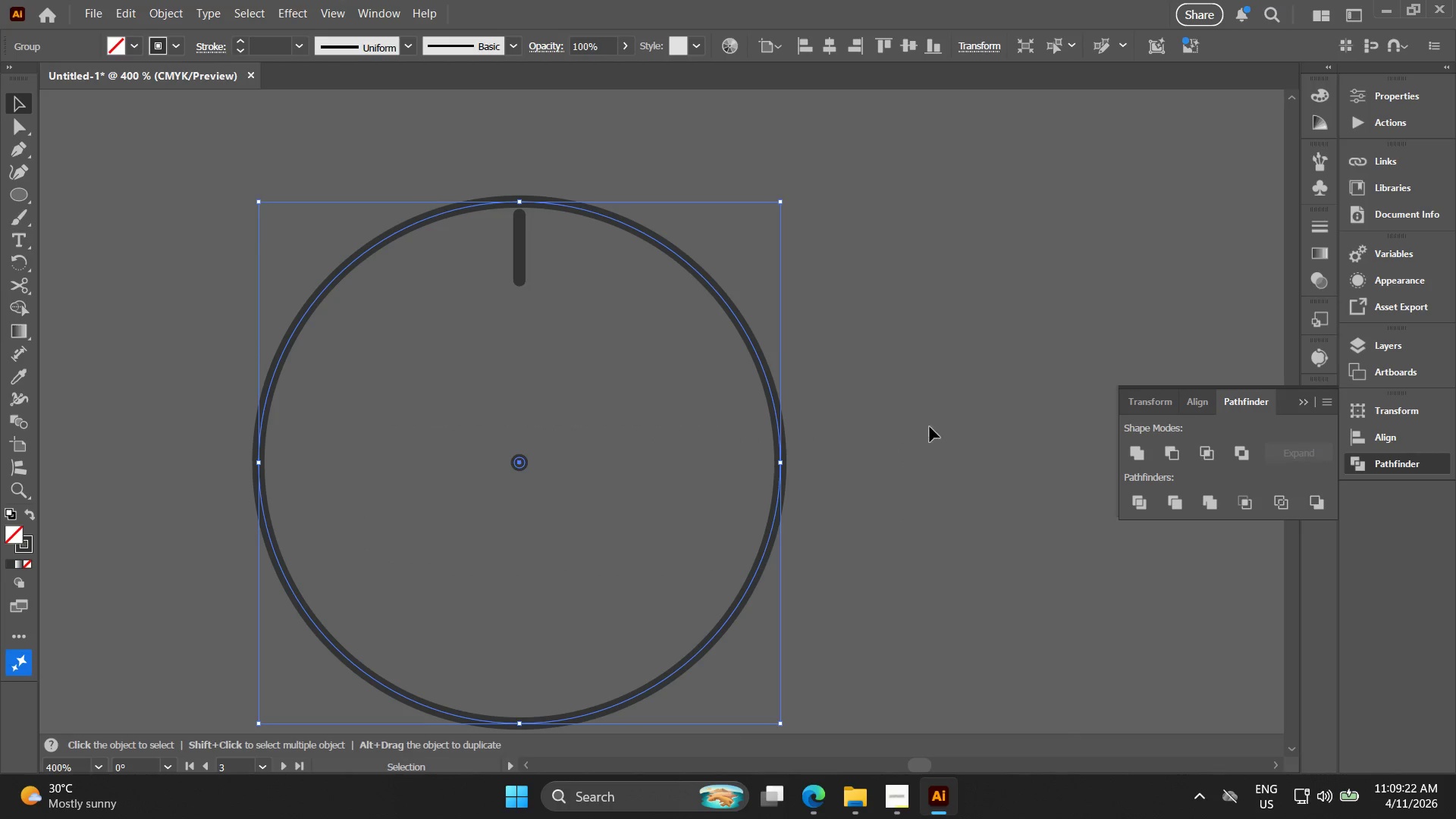 
left_click_drag(start_coordinate=[914, 438], to_coordinate=[330, 247])
 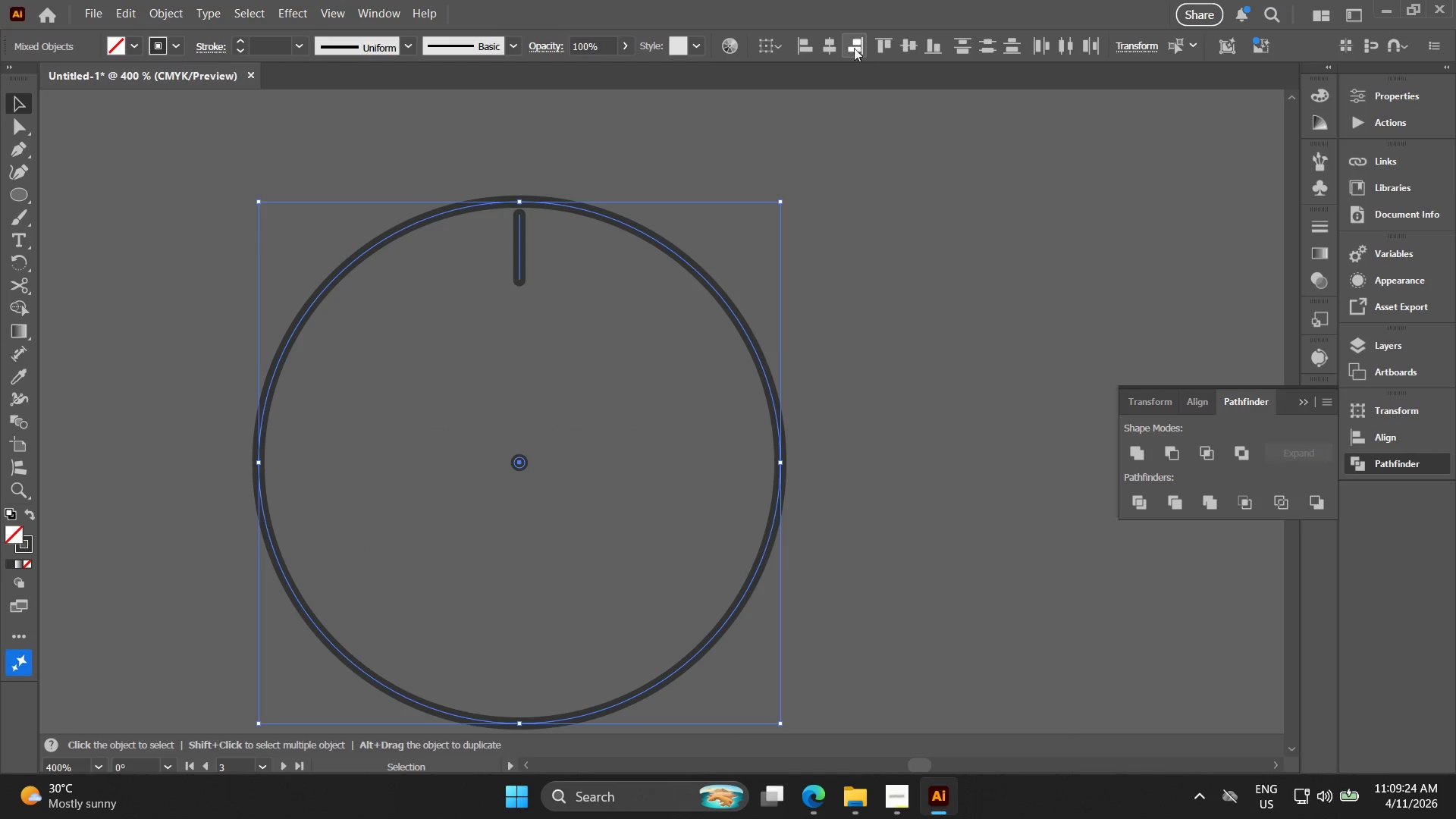 
left_click([838, 46])
 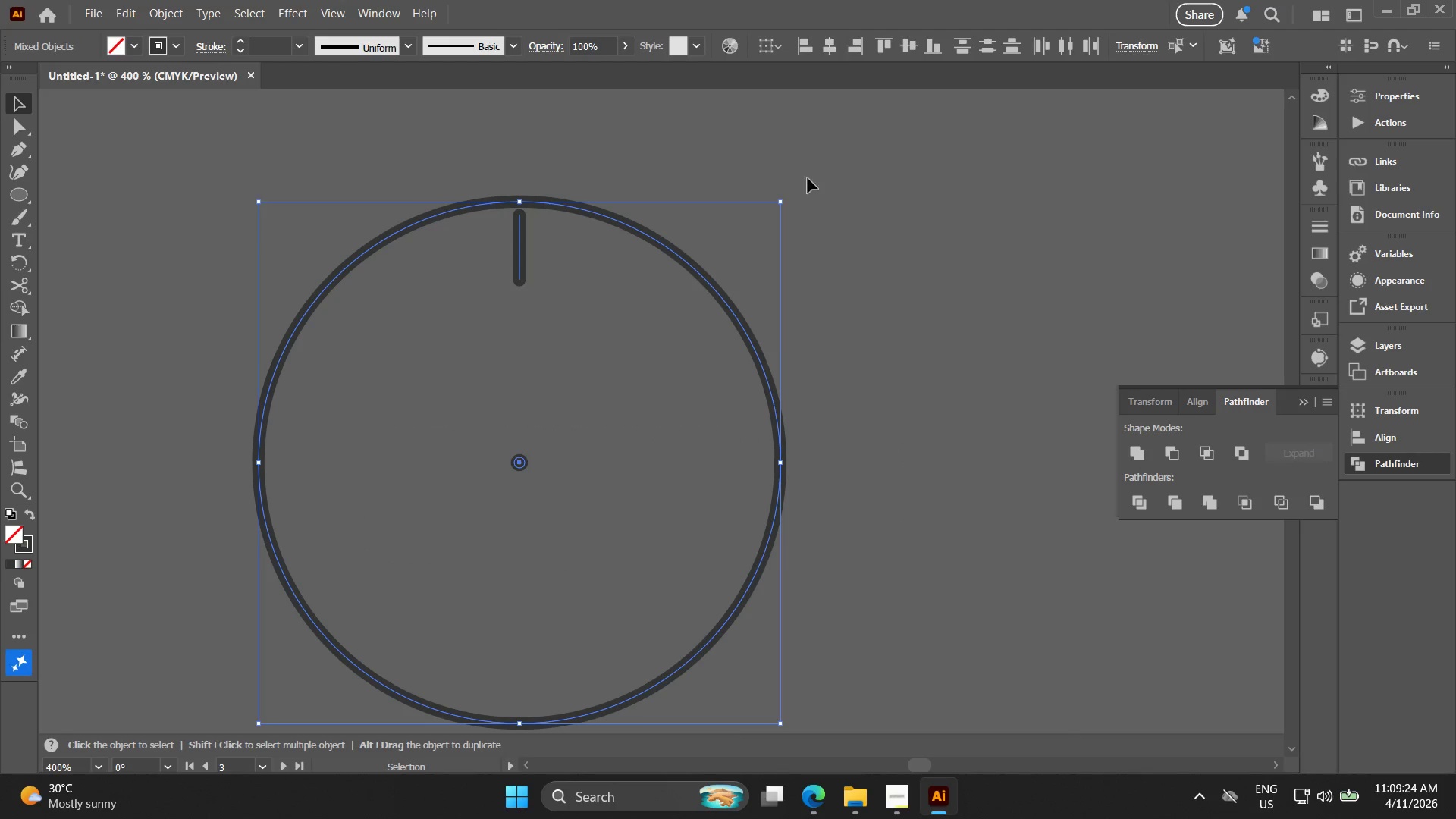 
triple_click([814, 291])
 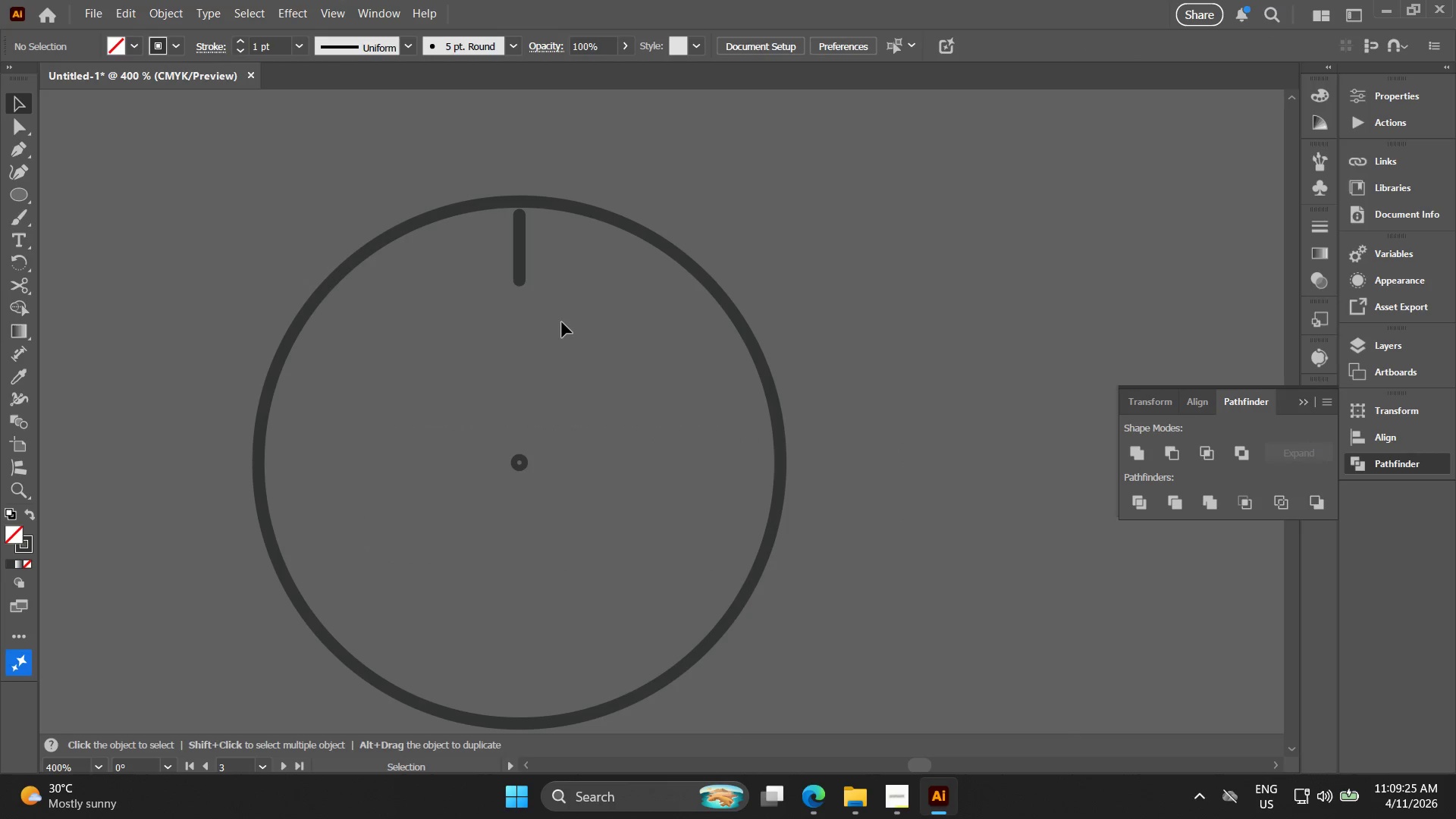 
left_click_drag(start_coordinate=[563, 319], to_coordinate=[457, 227])
 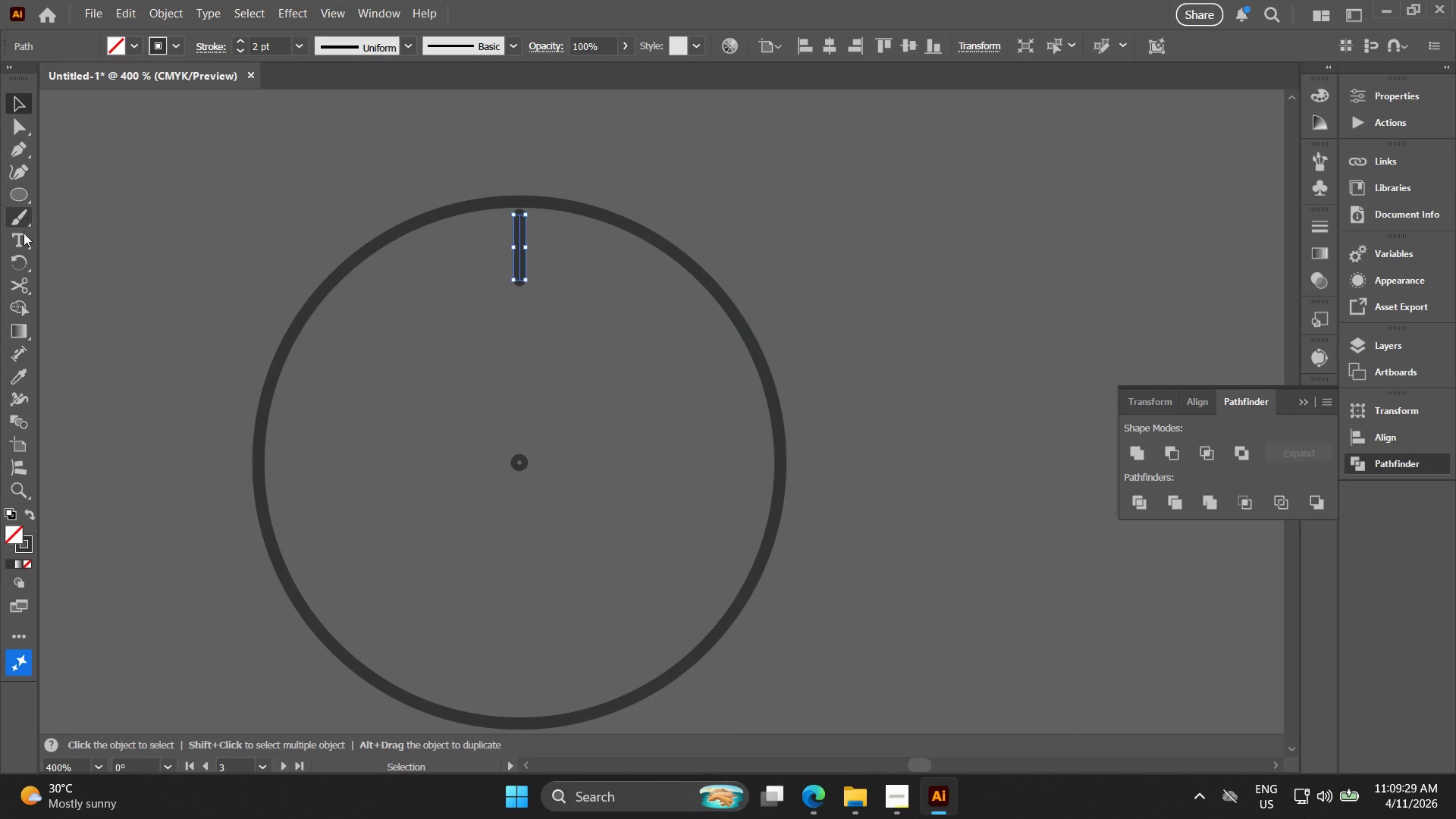 
left_click([21, 259])
 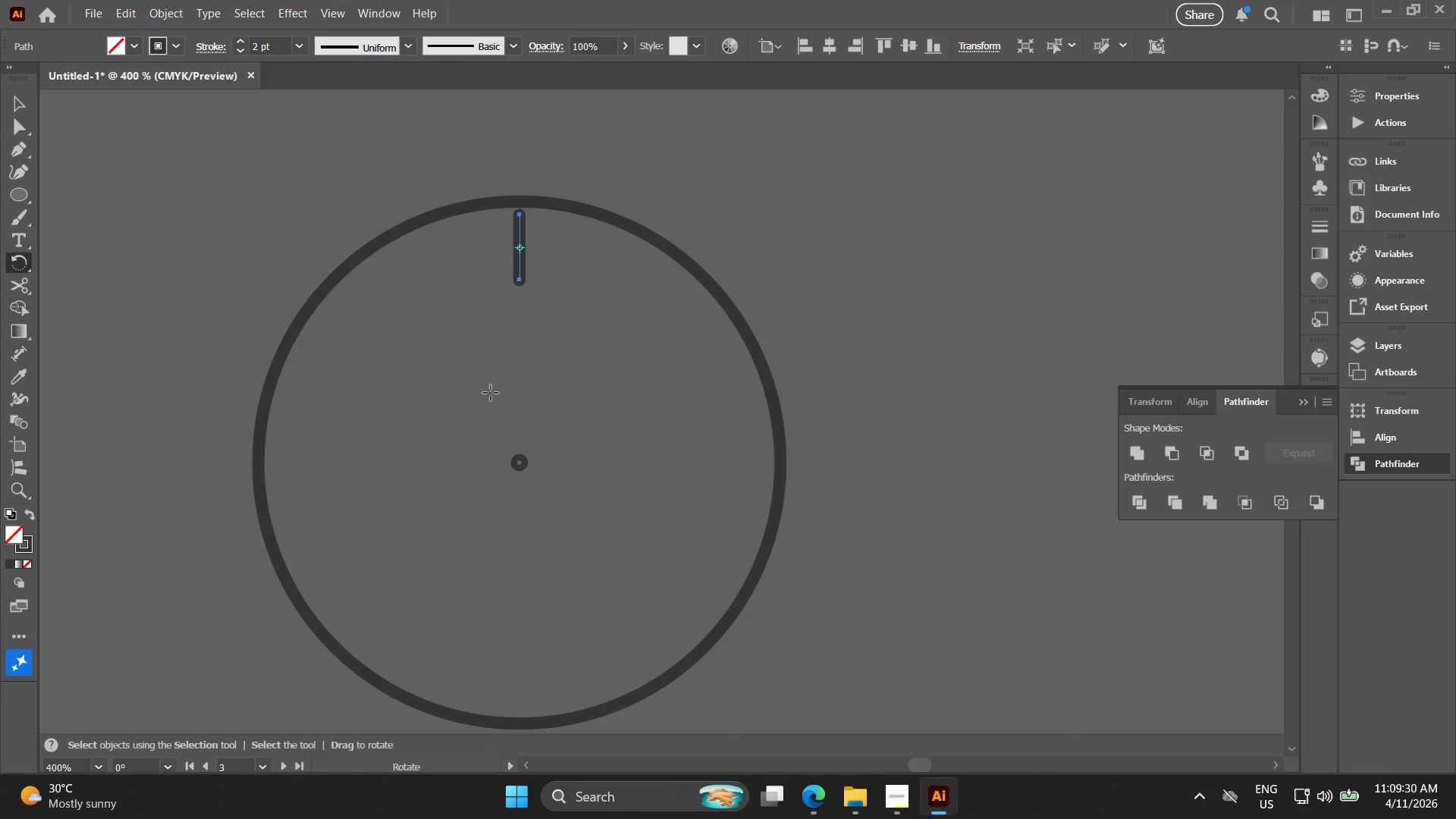 
hold_key(key=ShiftLeft, duration=1.24)
 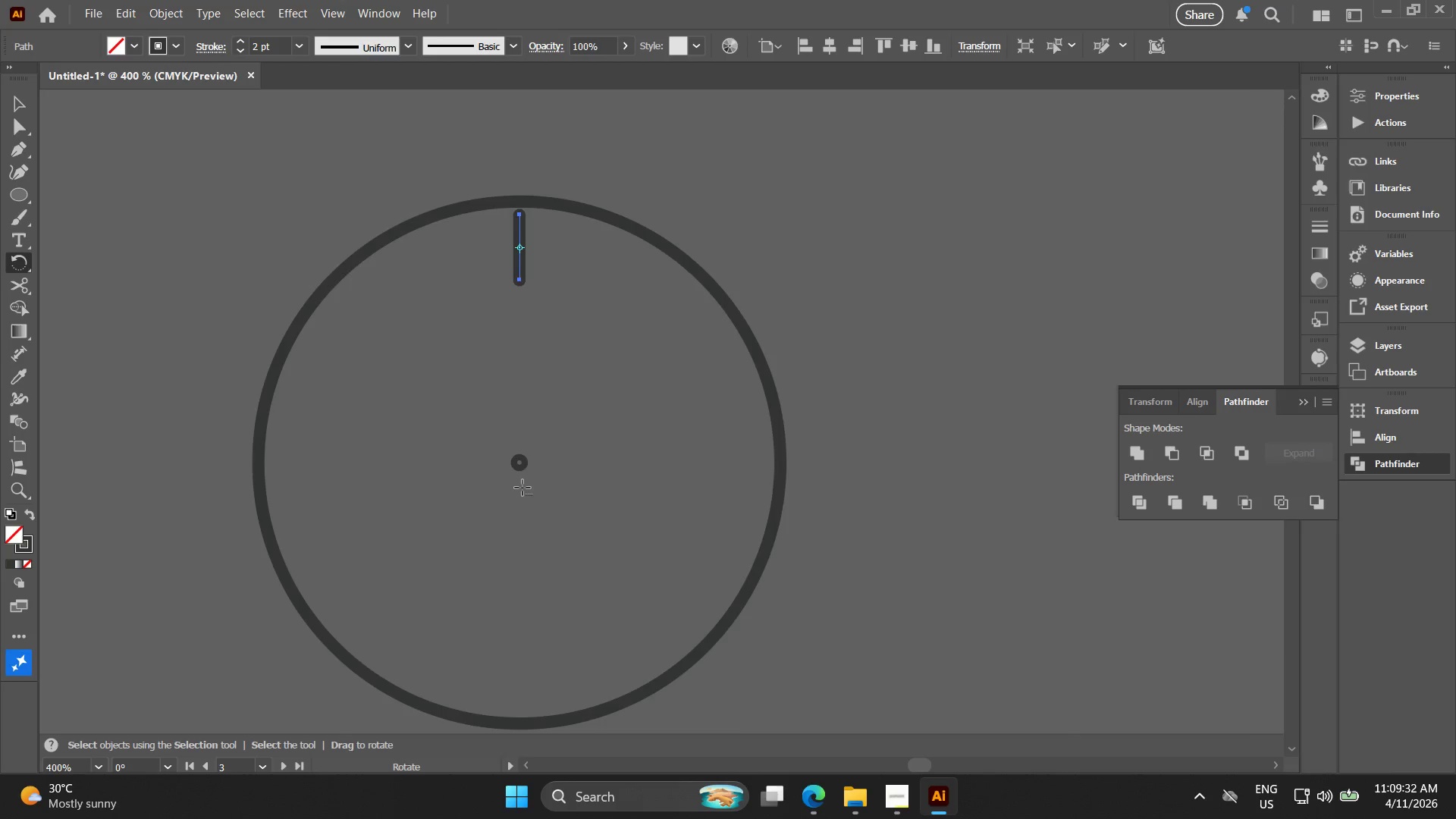 
hold_key(key=AltLeft, duration=0.64)
scroll: coordinate [518, 450], scroll_direction: up, amount: 6.0
 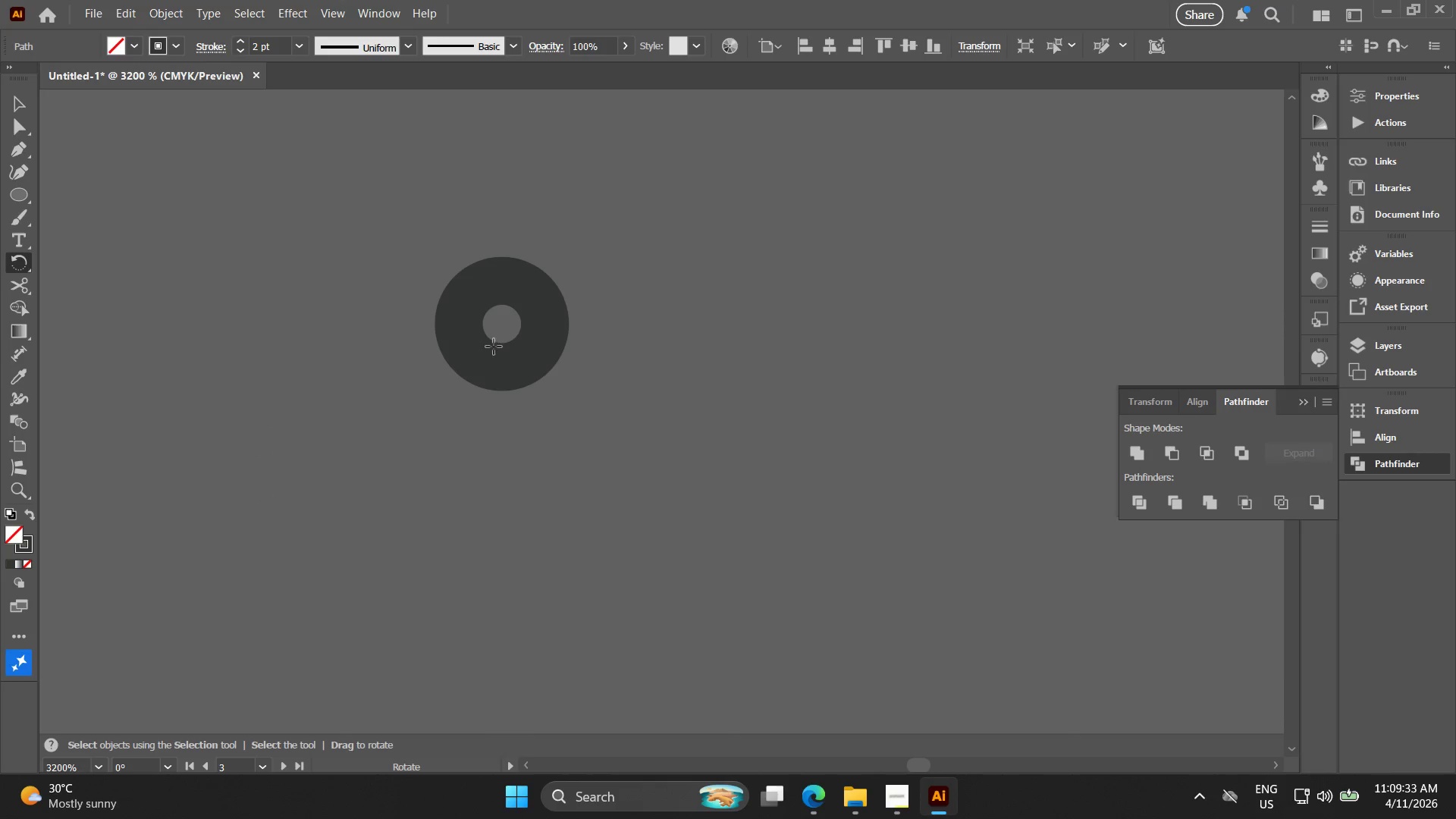 
hold_key(key=AltLeft, duration=1.5)
 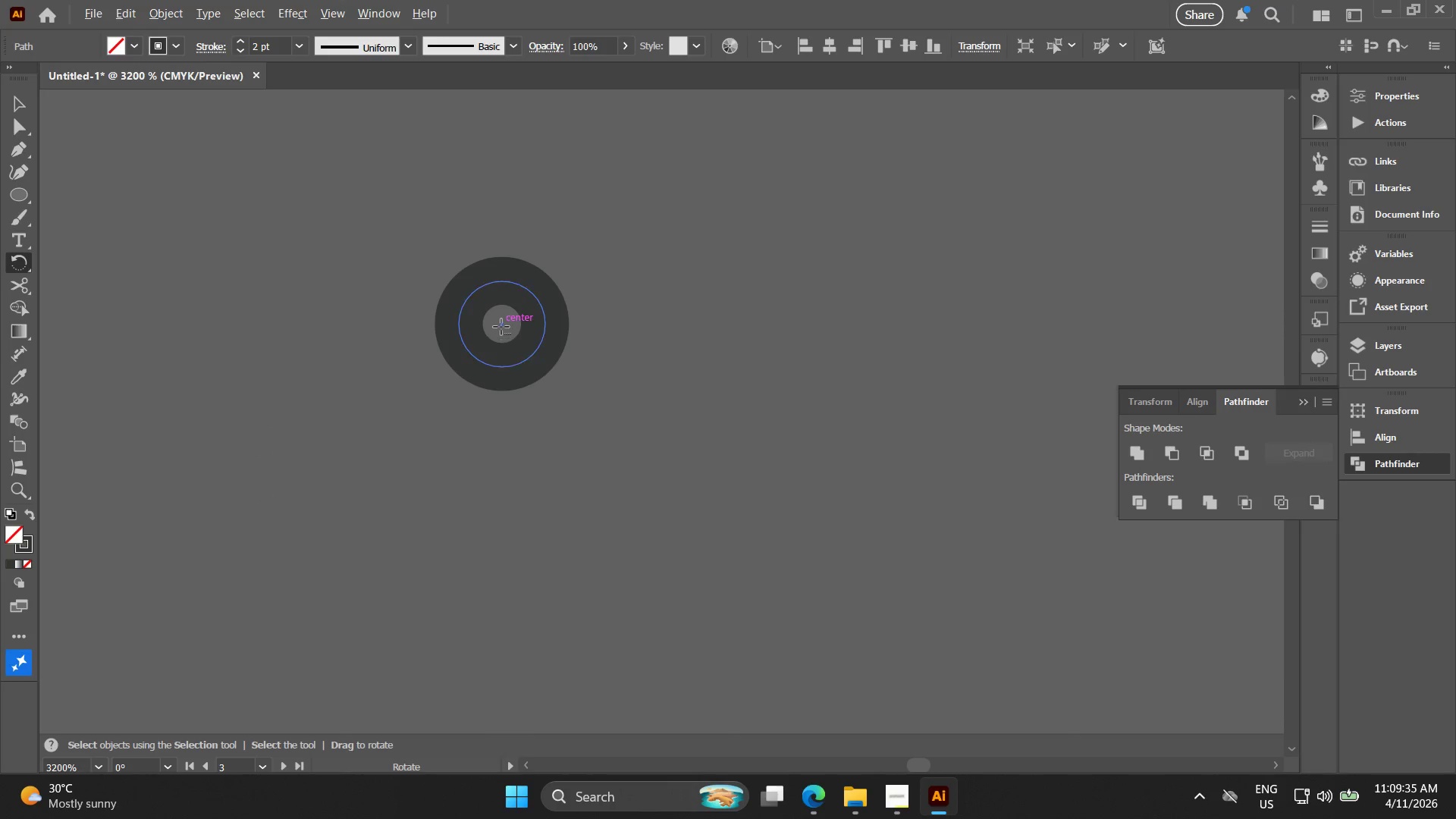 
hold_key(key=AltLeft, duration=1.53)
 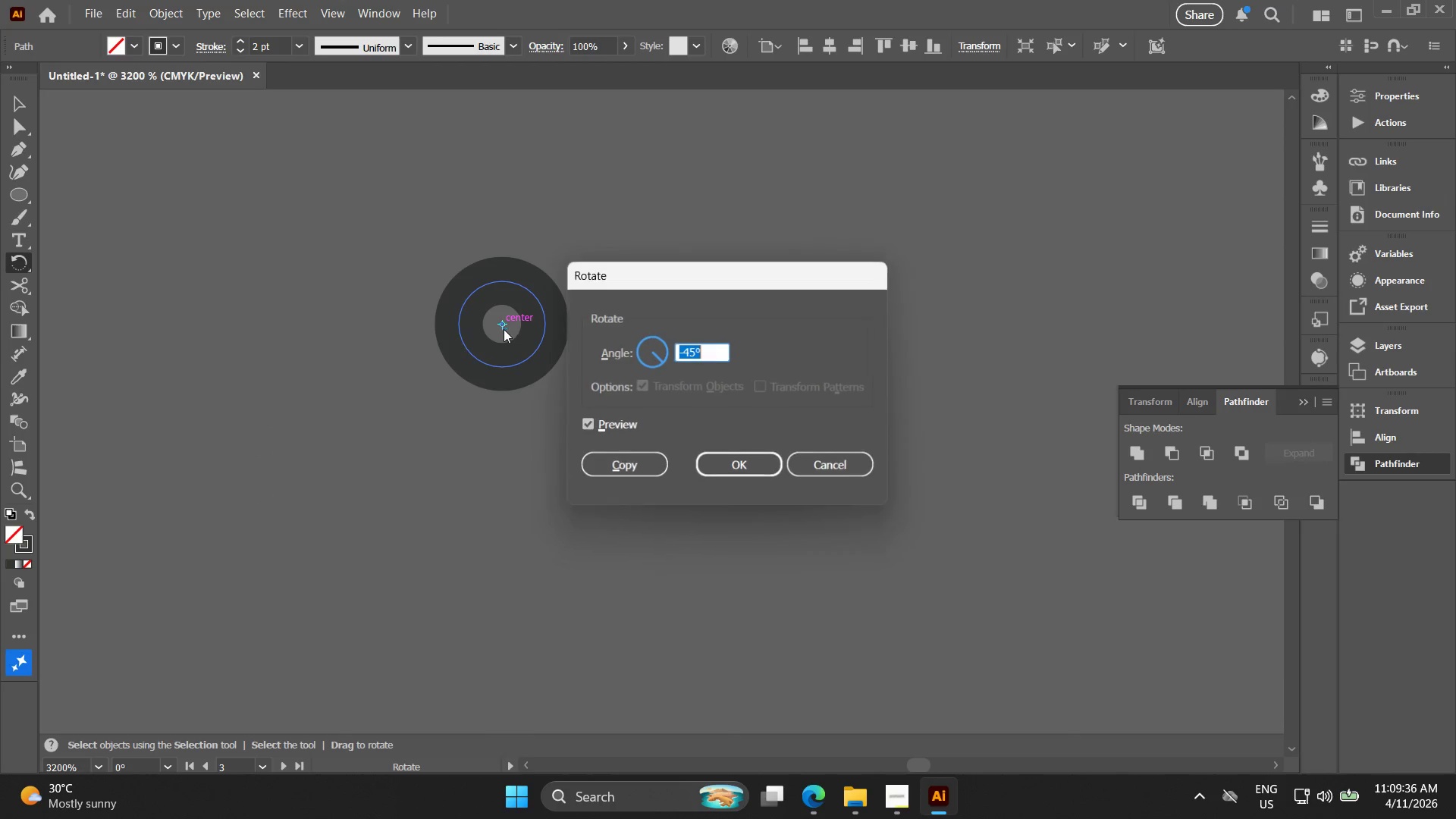 
hold_key(key=AltLeft, duration=0.89)
left_click([501, 326])
 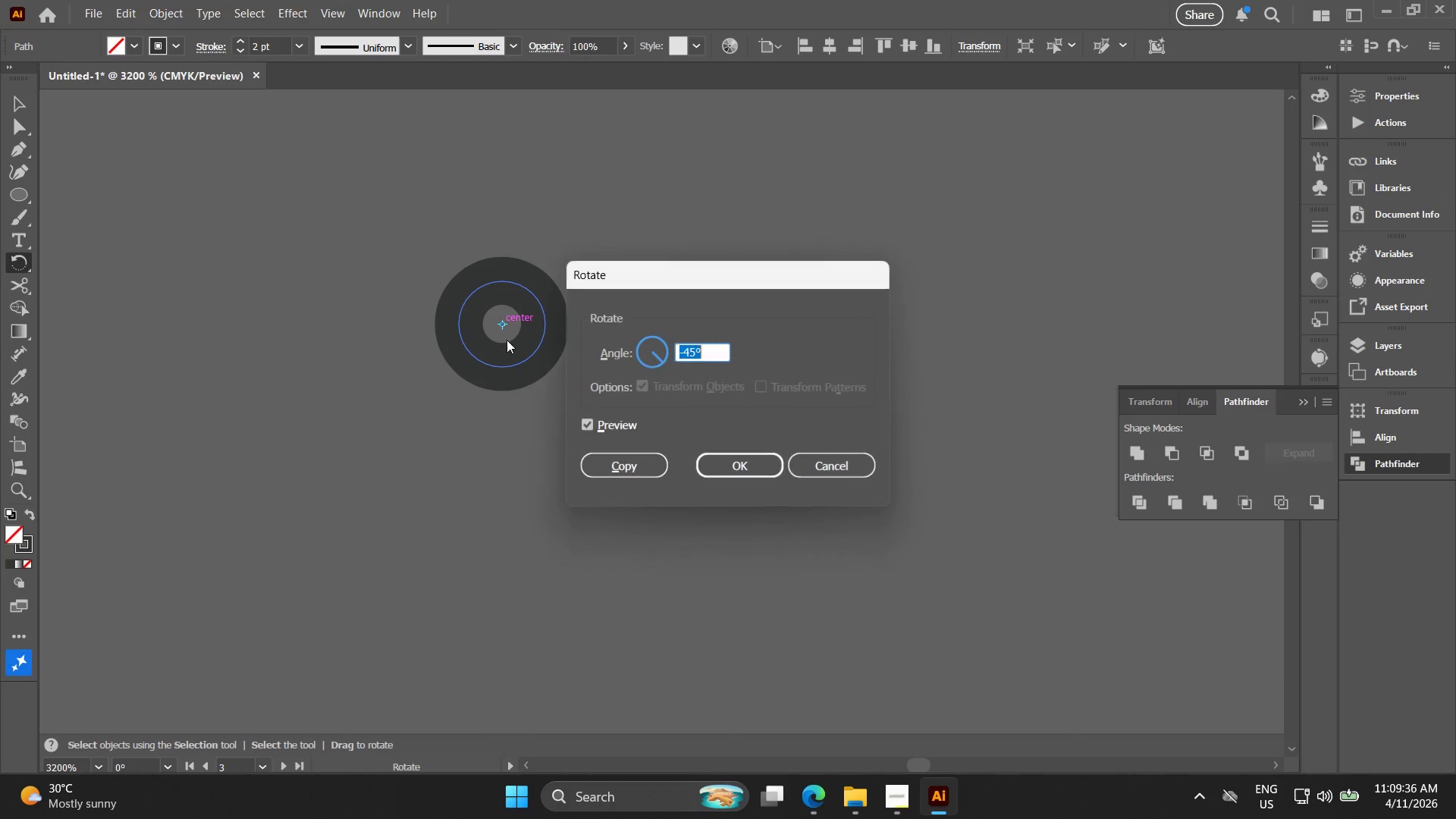 
scroll: coordinate [507, 401], scroll_direction: down, amount: 3.0
 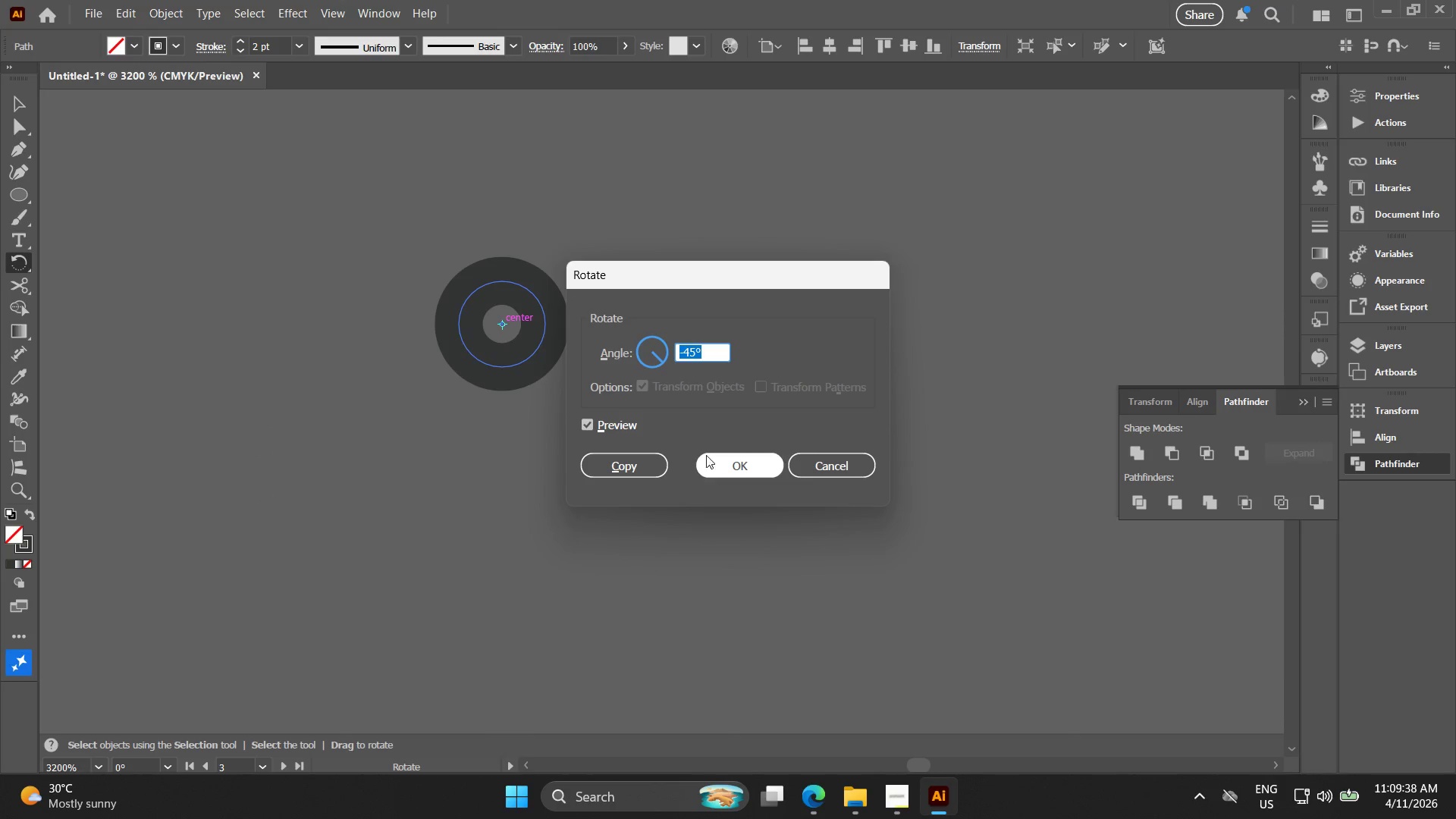 
left_click([714, 455])
 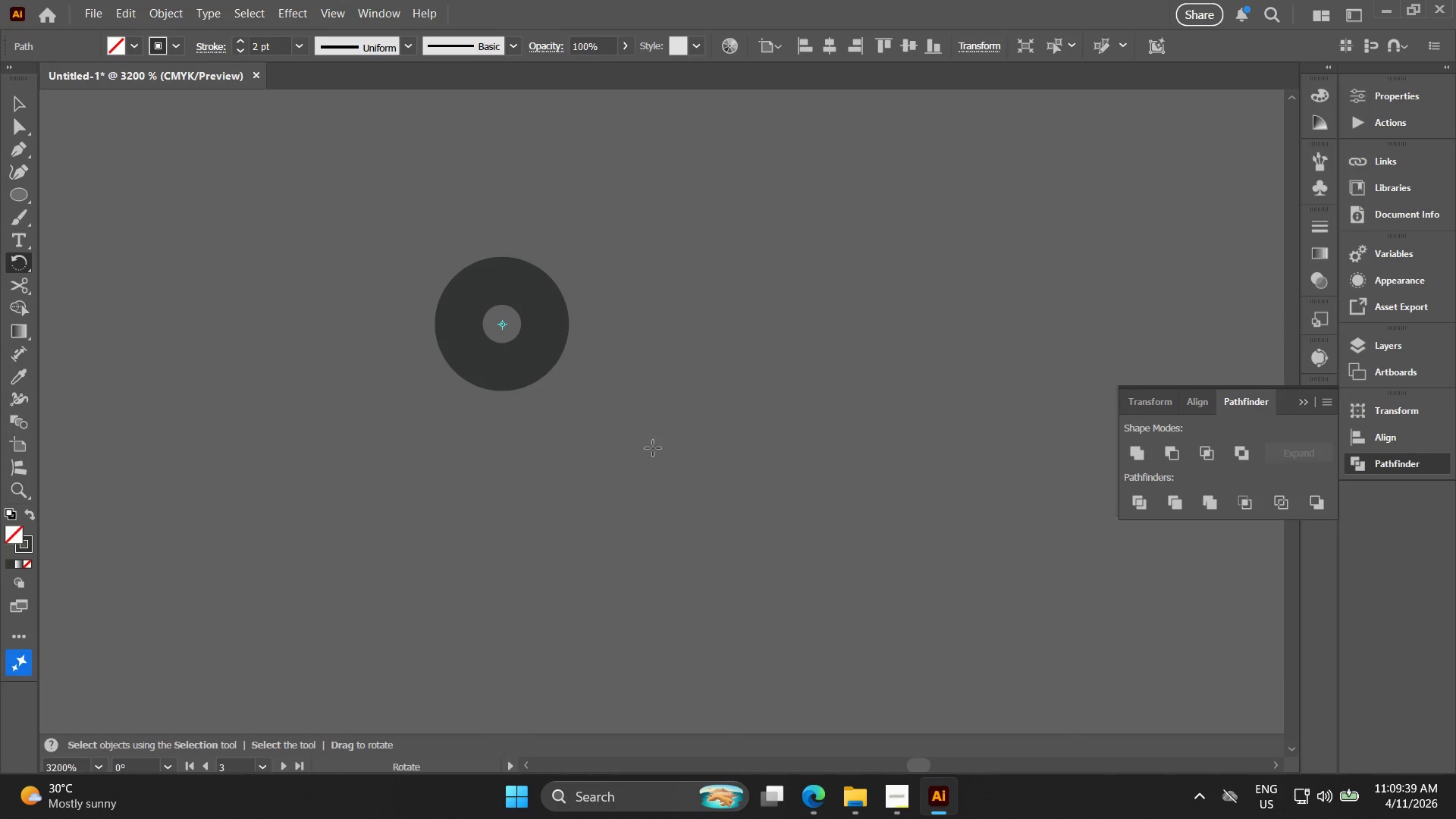 
hold_key(key=AltLeft, duration=0.58)
scroll: coordinate [488, 376], scroll_direction: down, amount: 7.0
 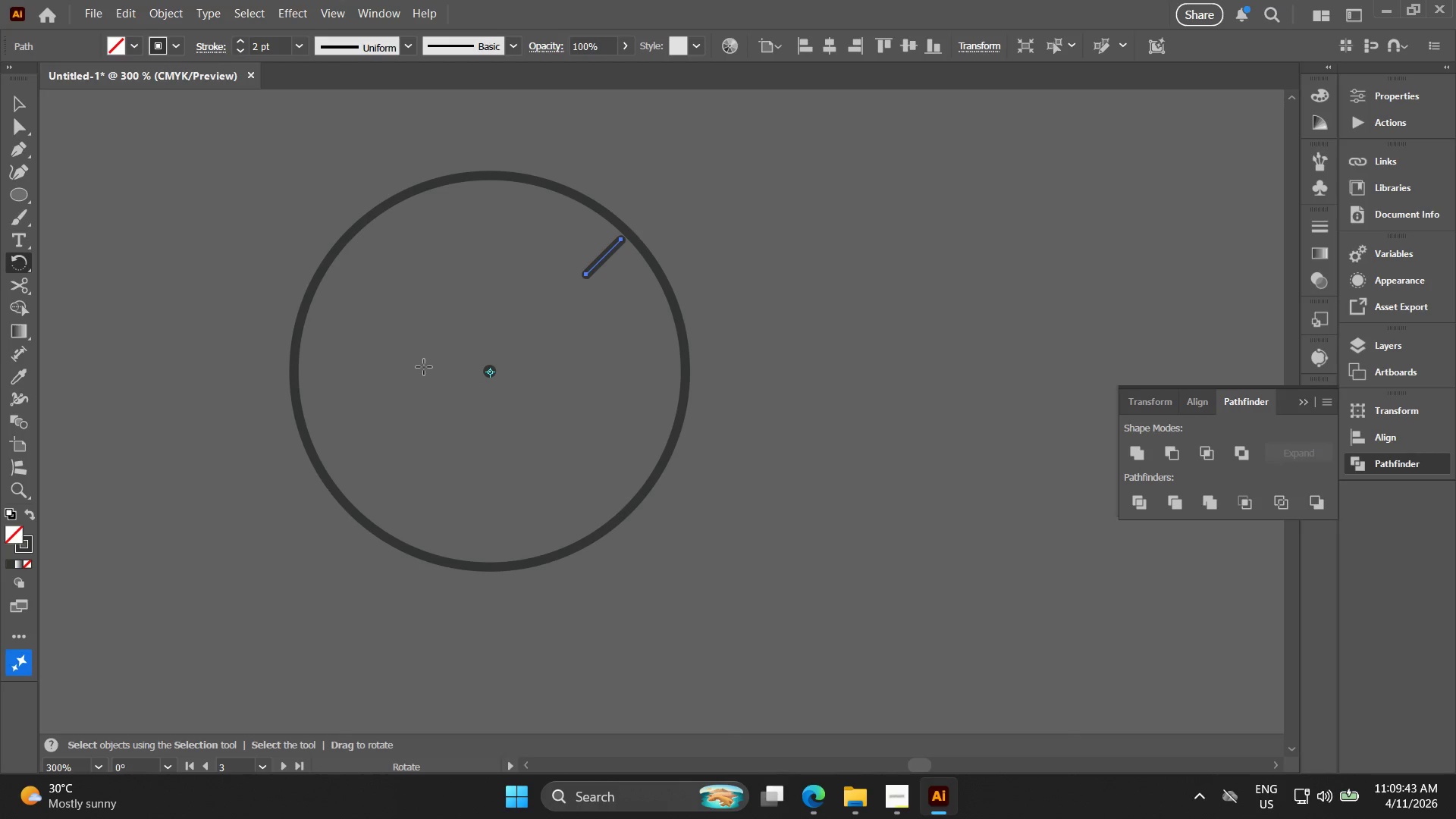 
key(Control+D)
 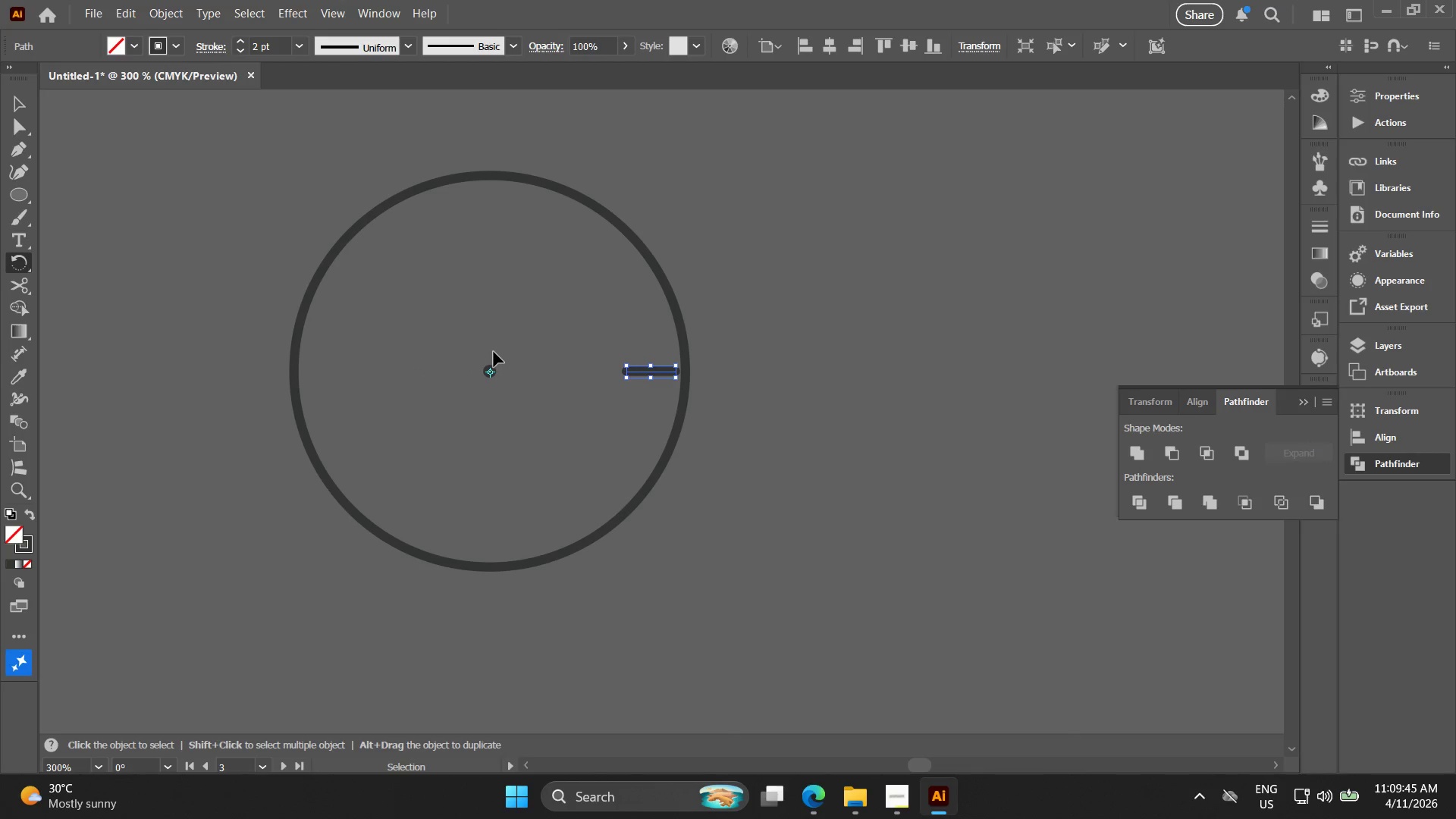 
key(Control+Z)
 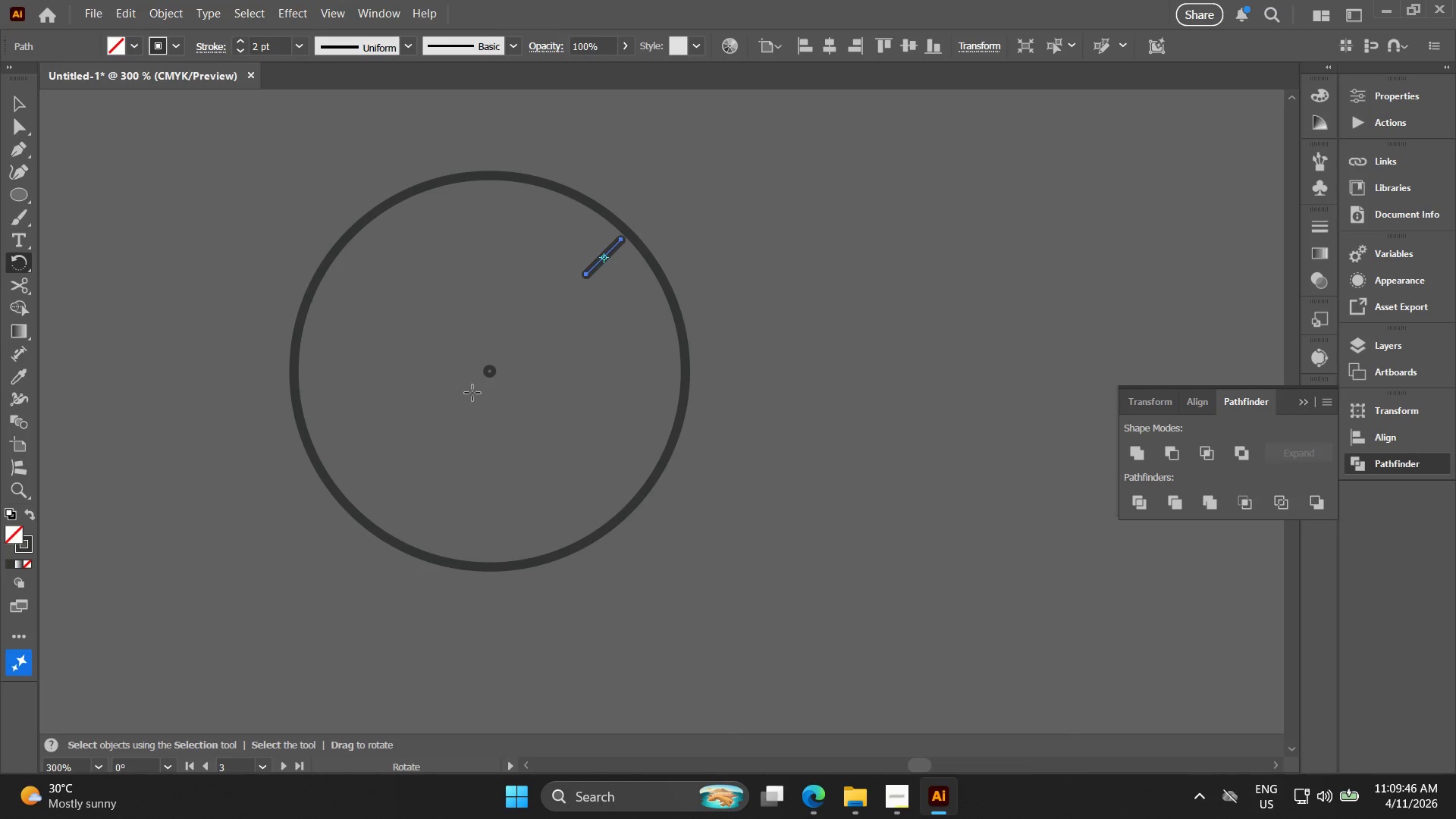 
key(Control+Z)
 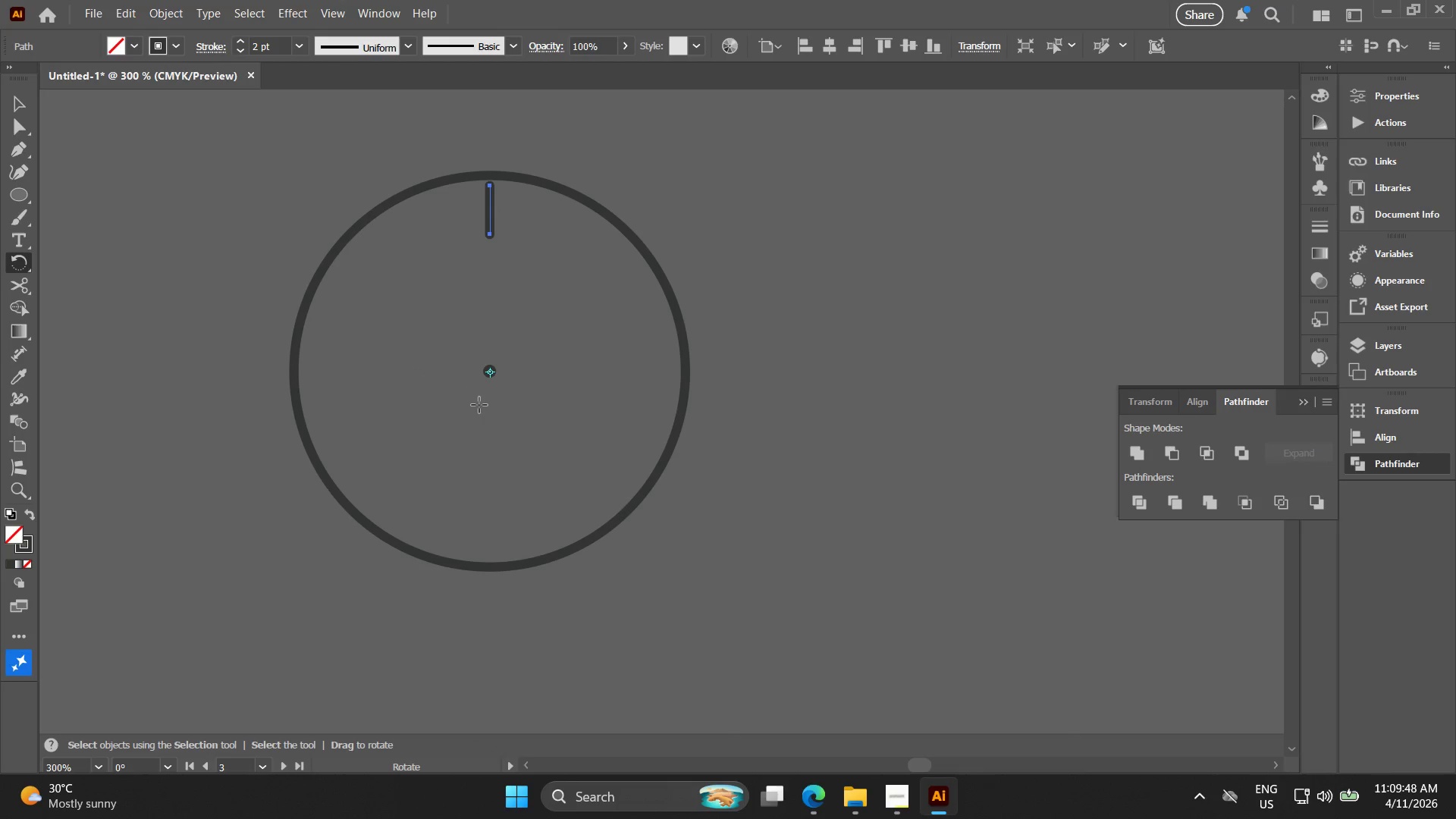 
key(Alt+AltLeft)
 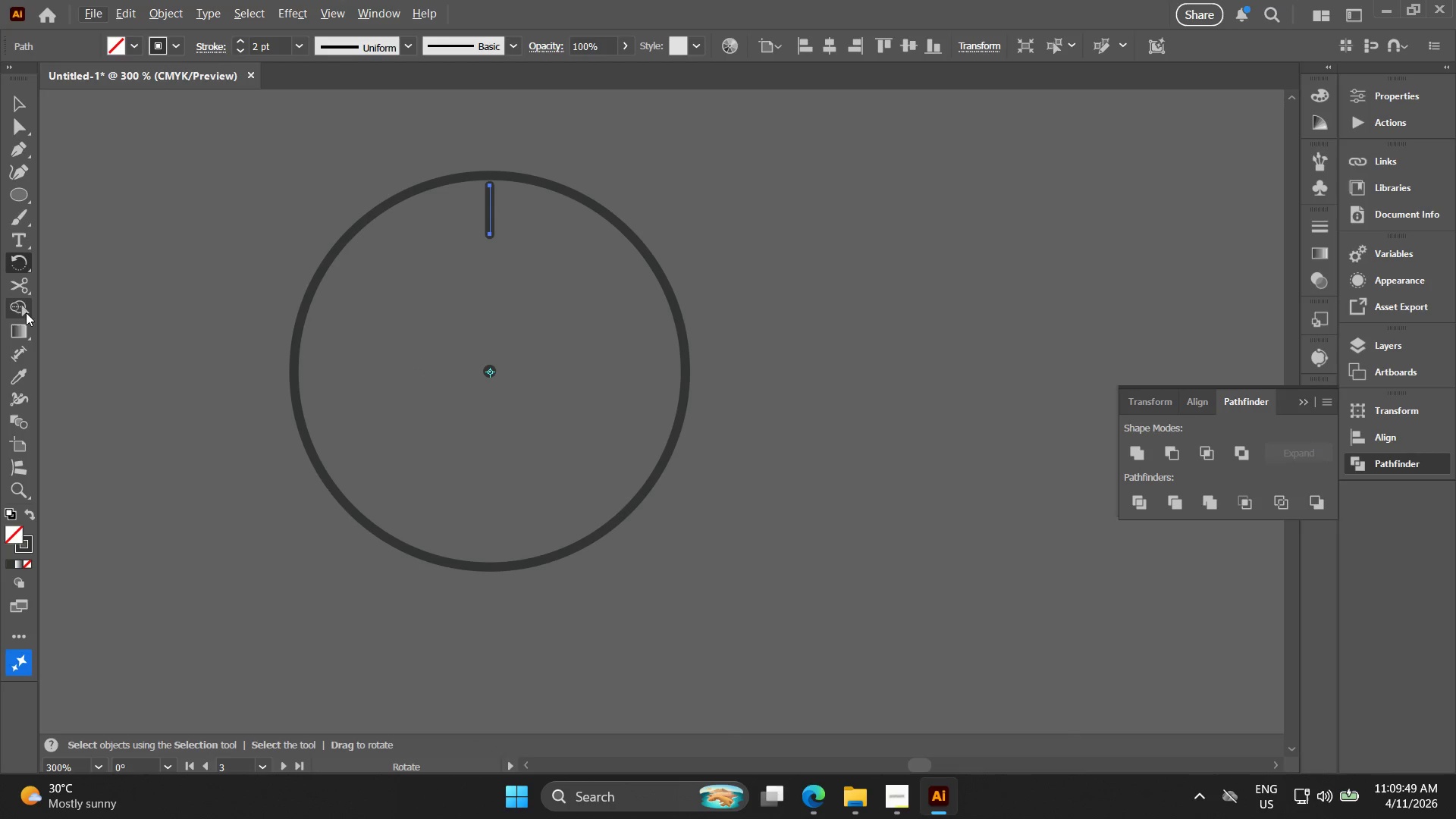 
hold_key(key=AltLeft, duration=0.69)
scroll: coordinate [541, 377], scroll_direction: up, amount: 6.0
 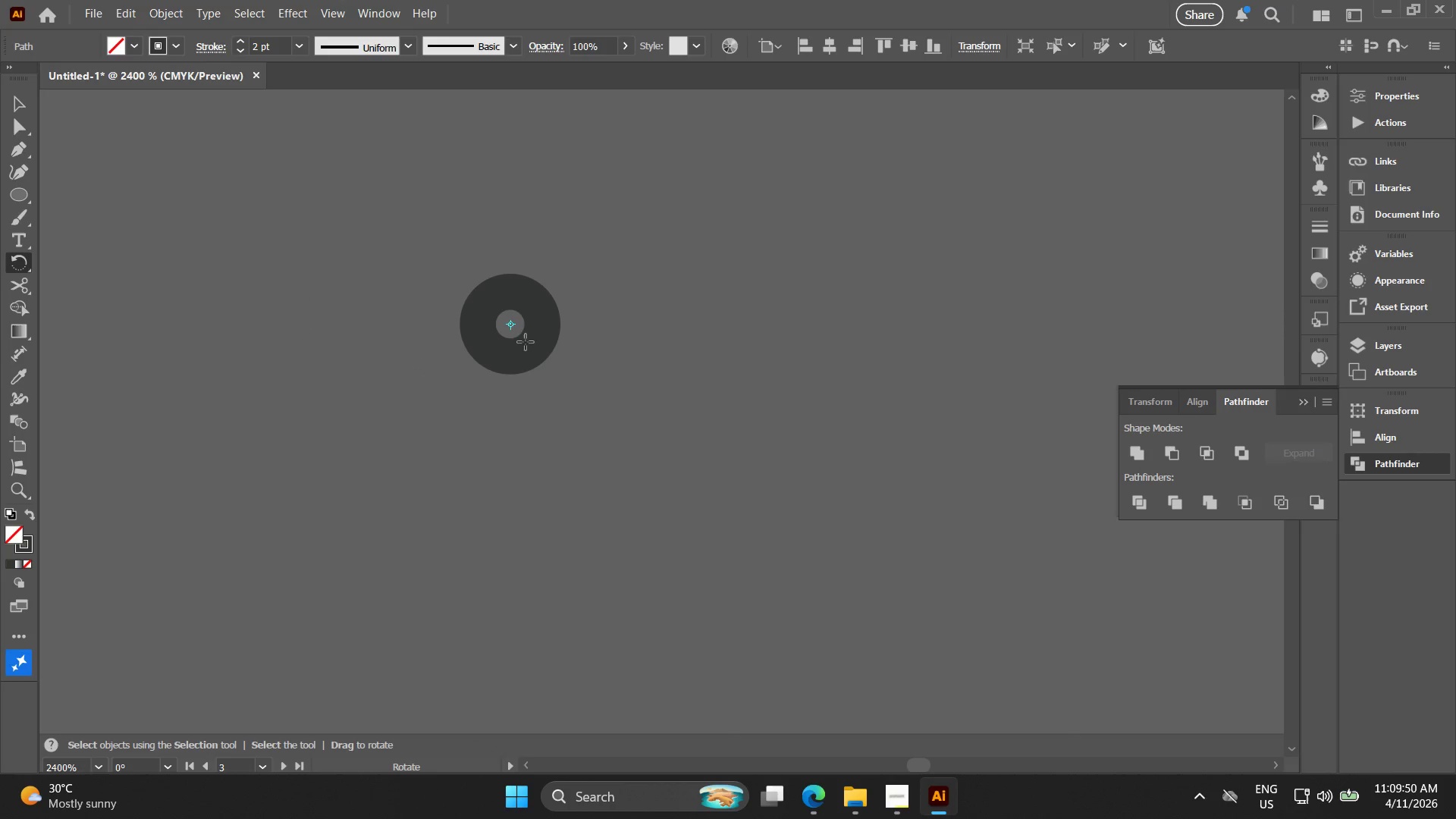 
hold_key(key=AltLeft, duration=1.5)
 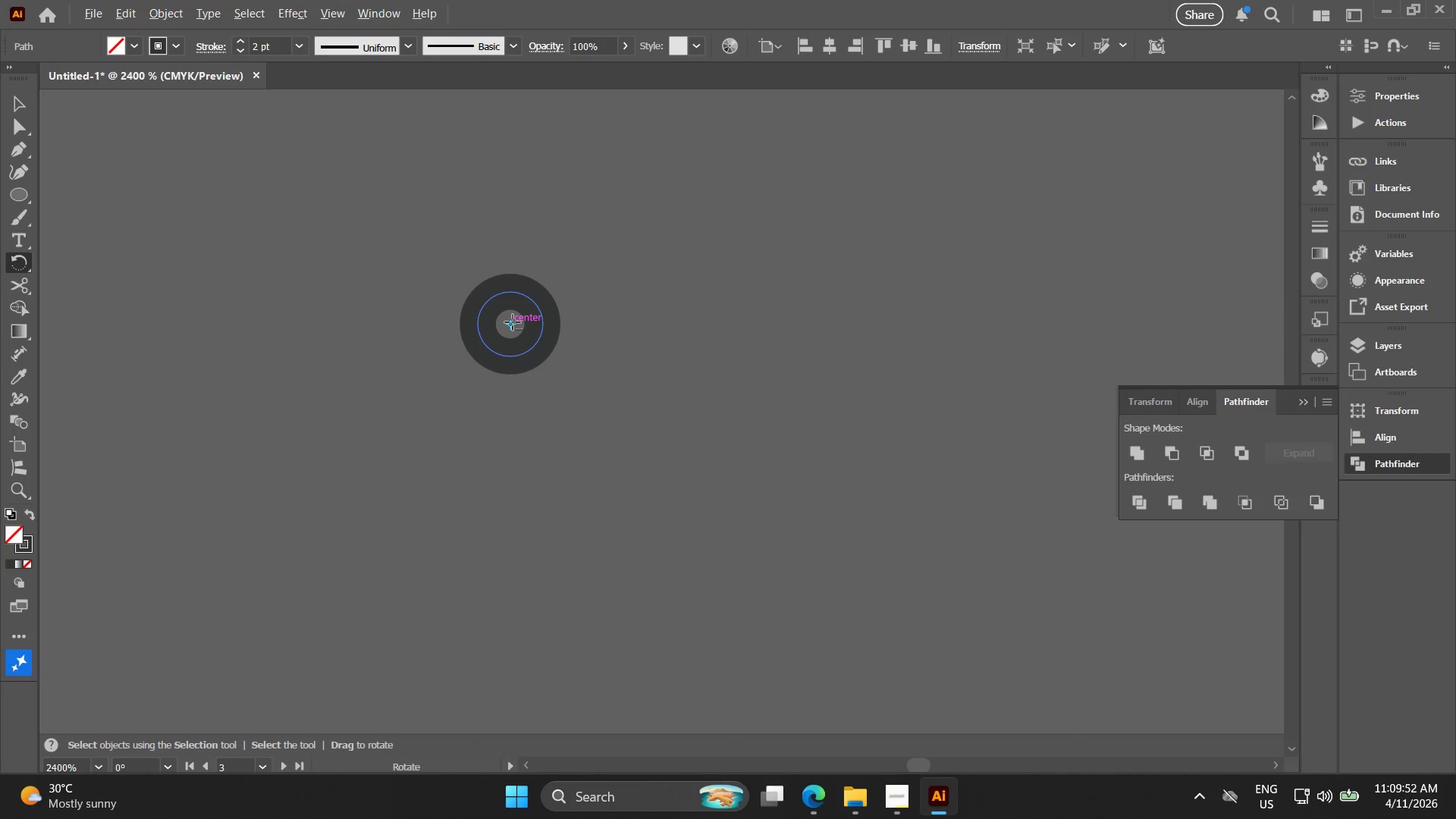 
hold_key(key=AltLeft, duration=1.33)
left_click([513, 322])
 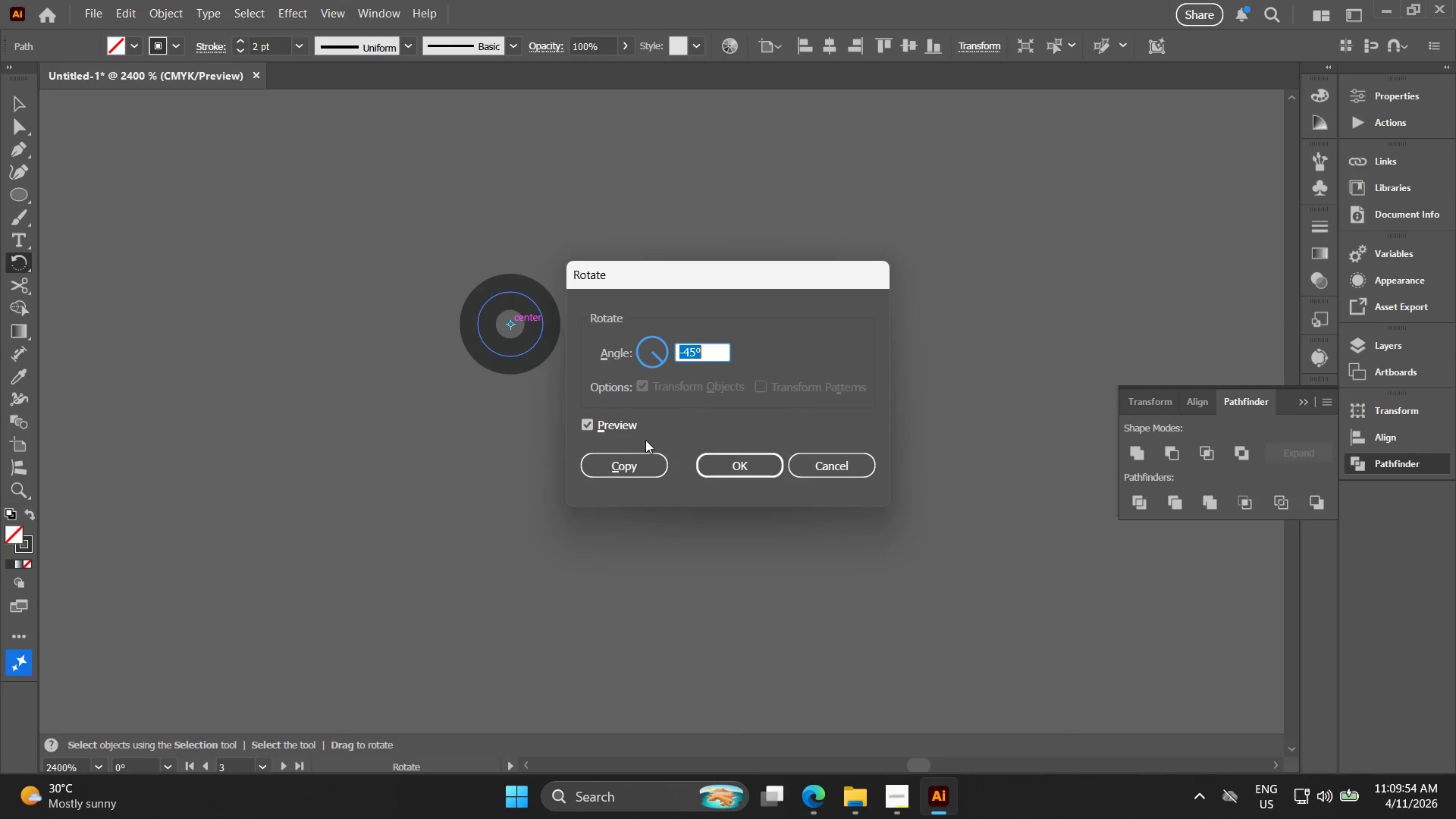 
left_click([639, 462])
 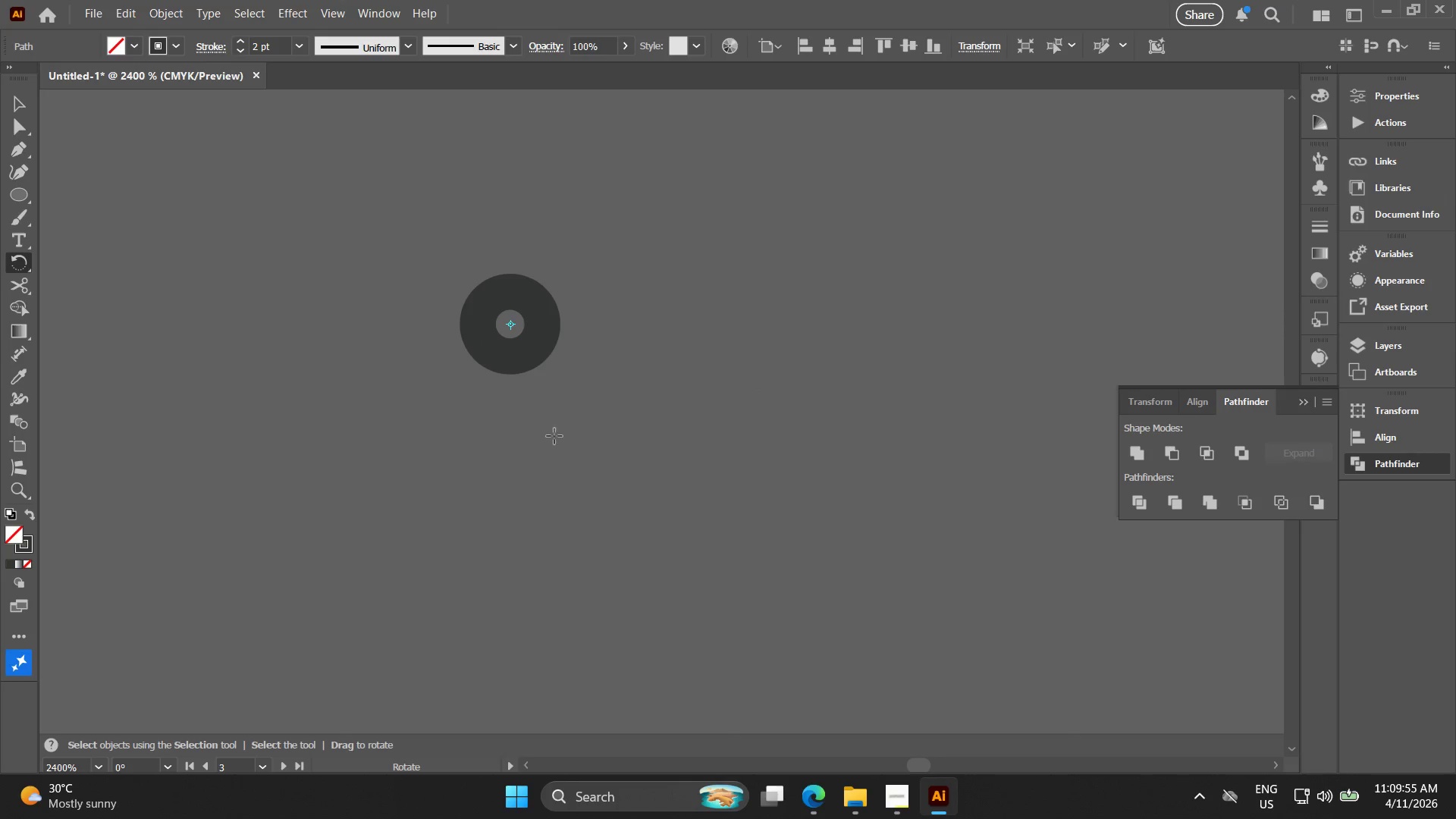 
hold_key(key=AltLeft, duration=0.58)
scroll: coordinate [543, 439], scroll_direction: down, amount: 5.0
 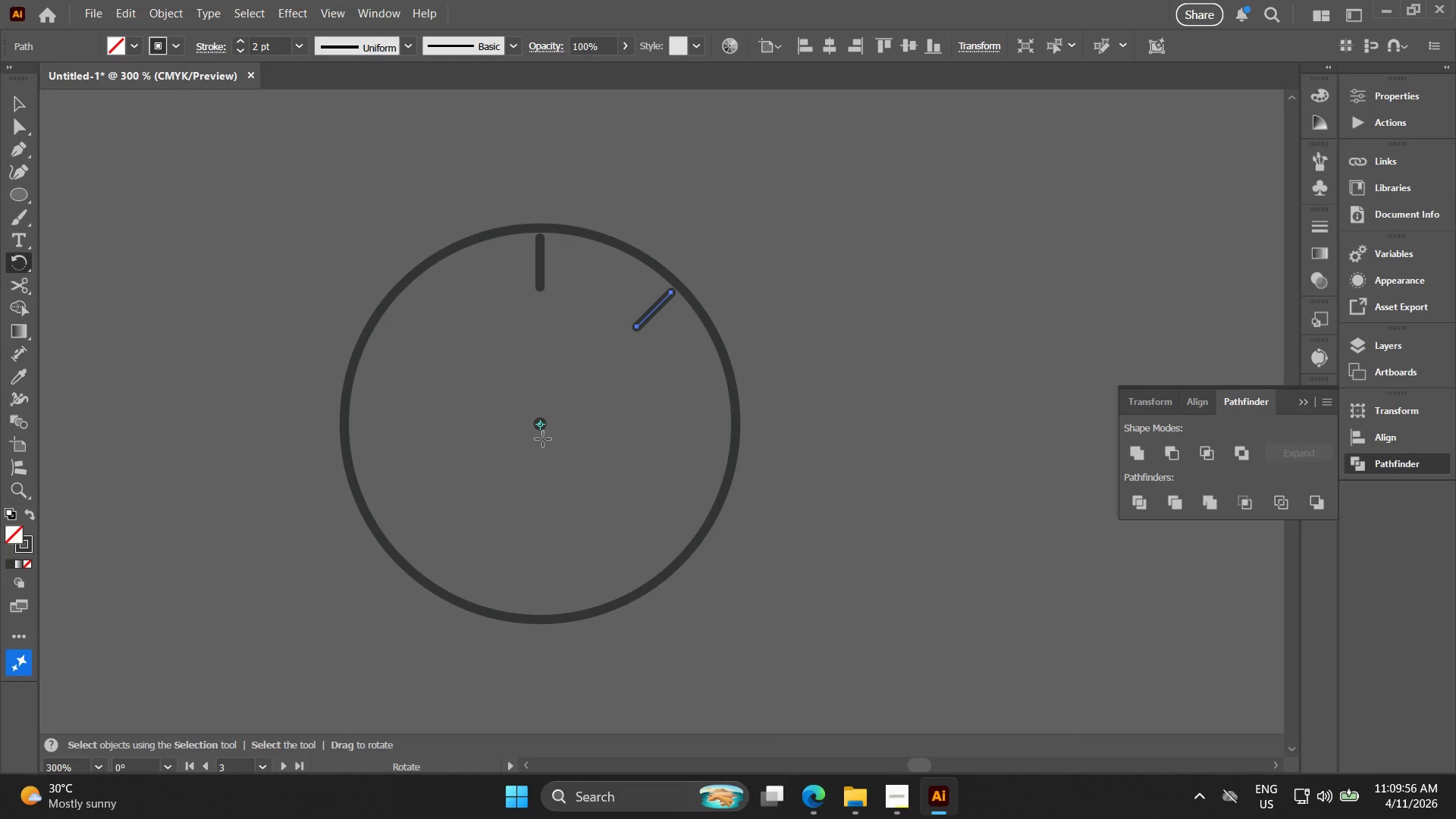 
key(Control+D)
 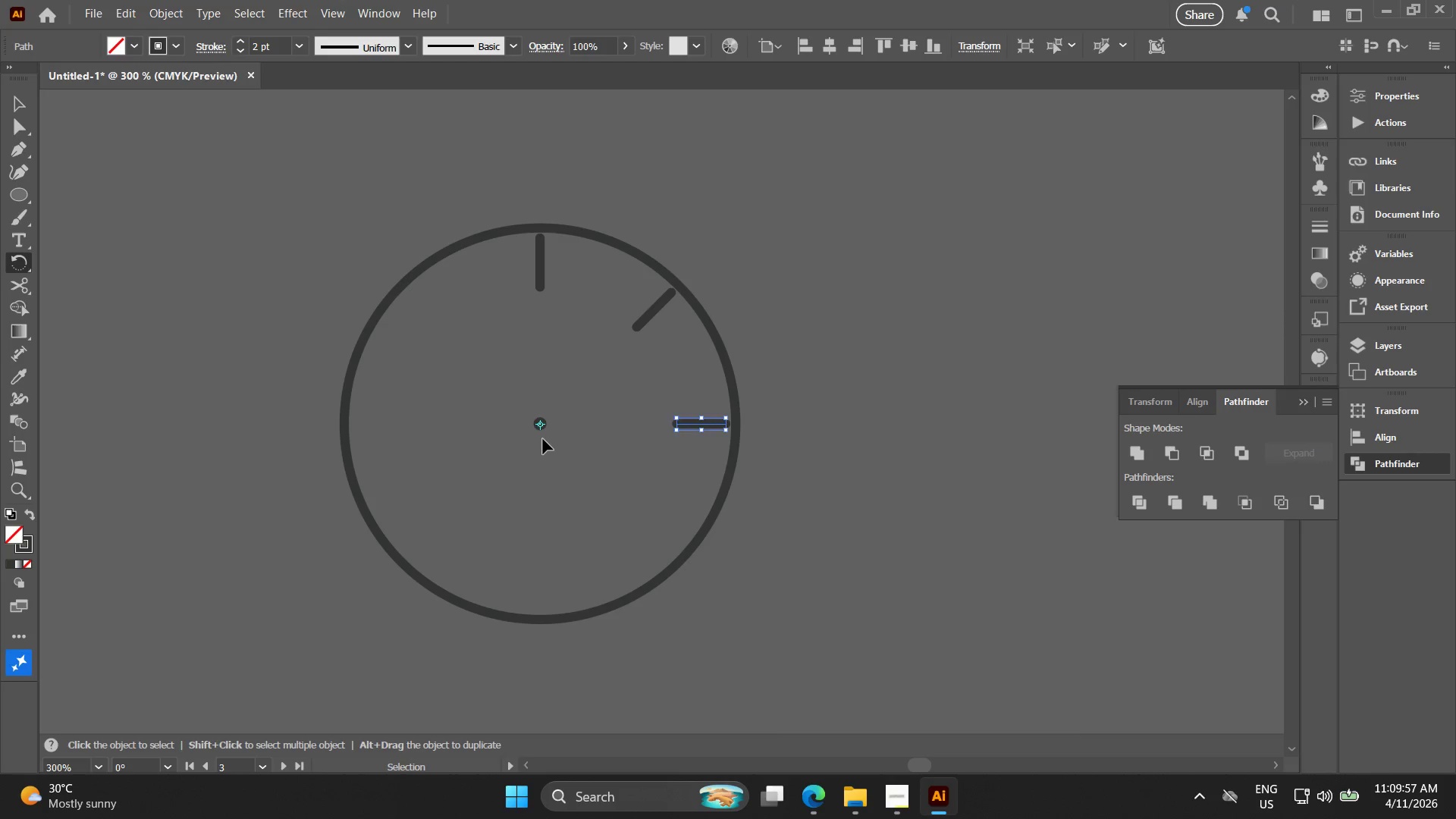 
key(Control+D)
 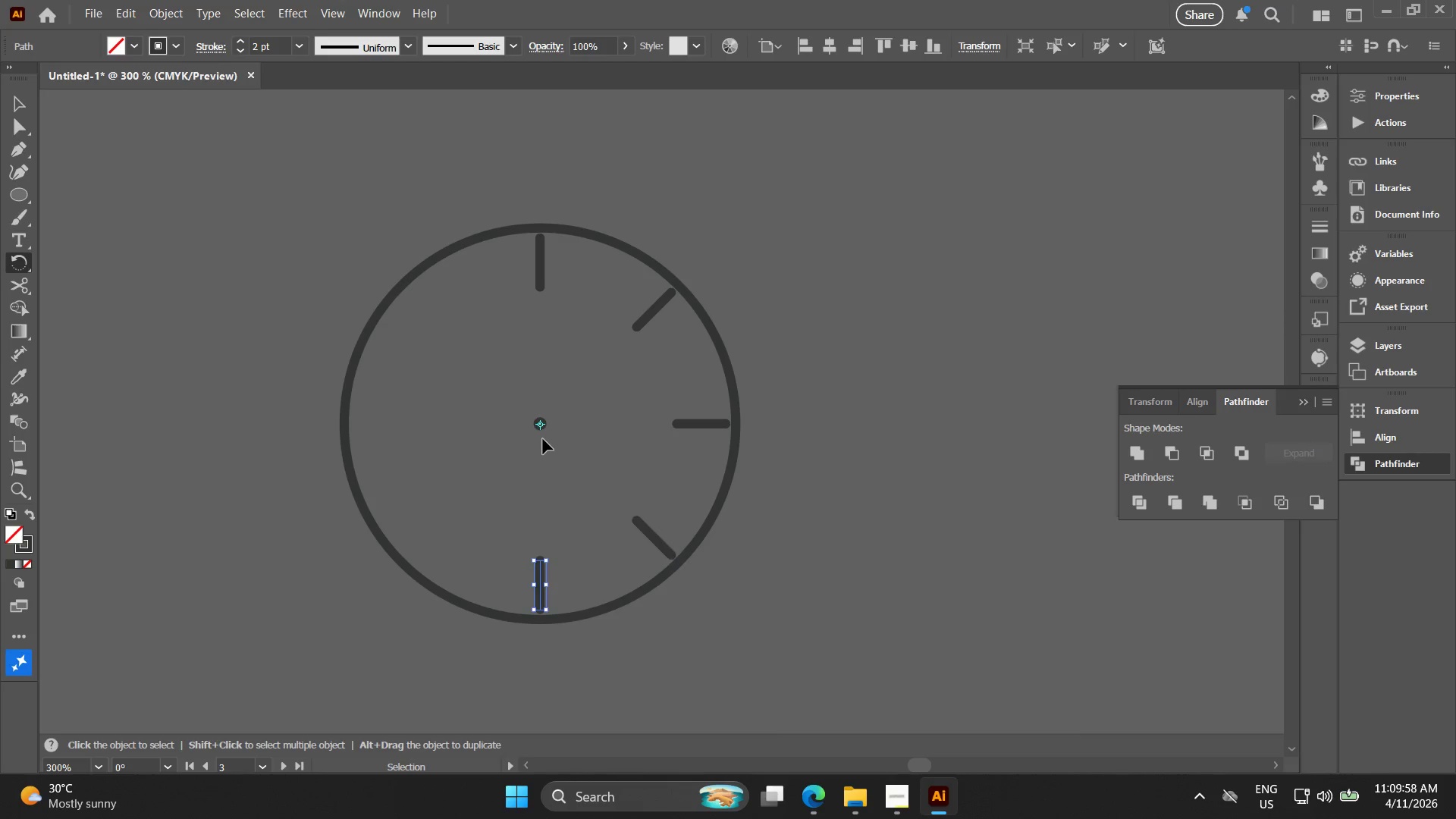 
key(Control+D)
 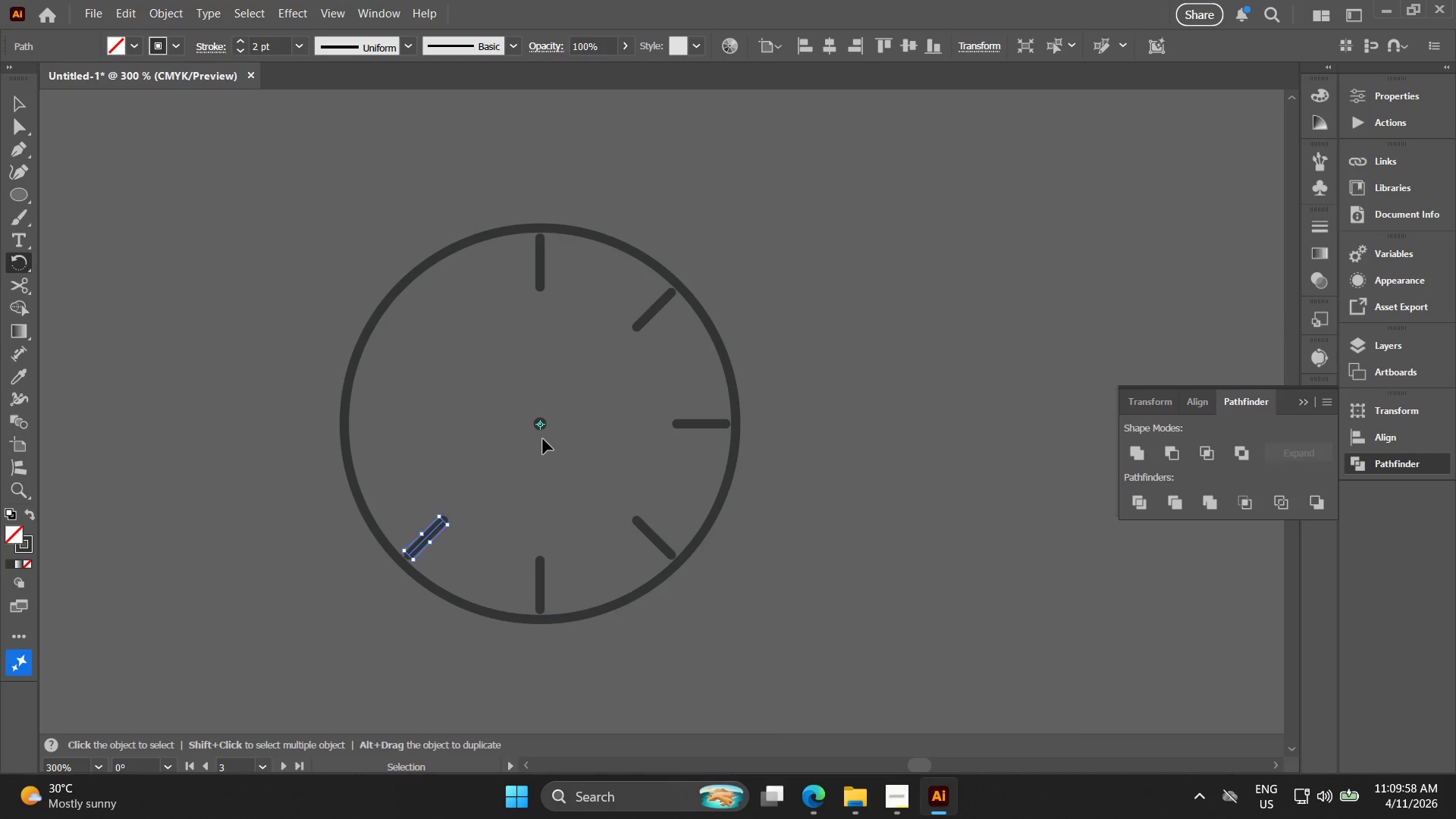 
key(Control+D)
 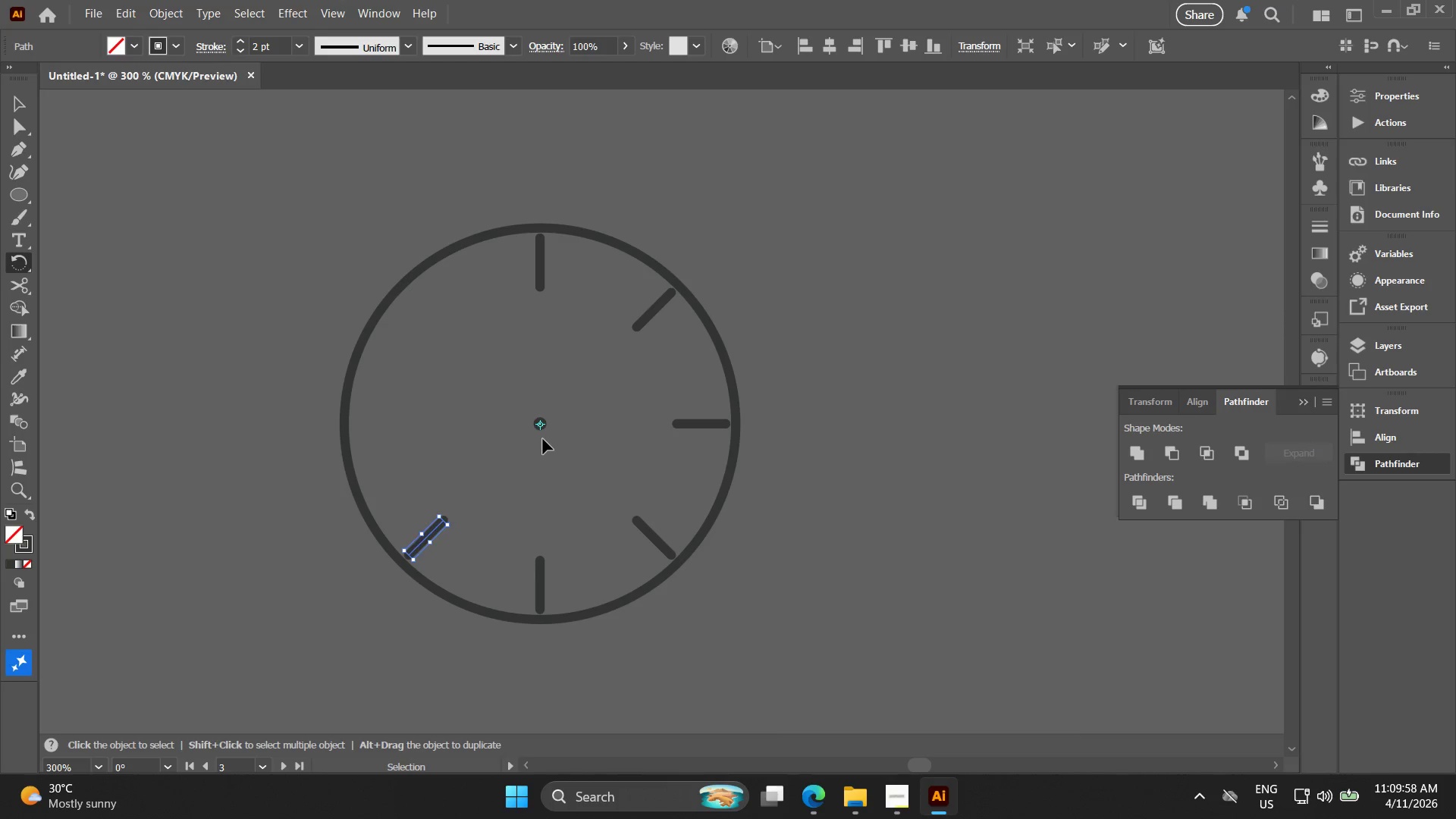 
key(Control+D)
 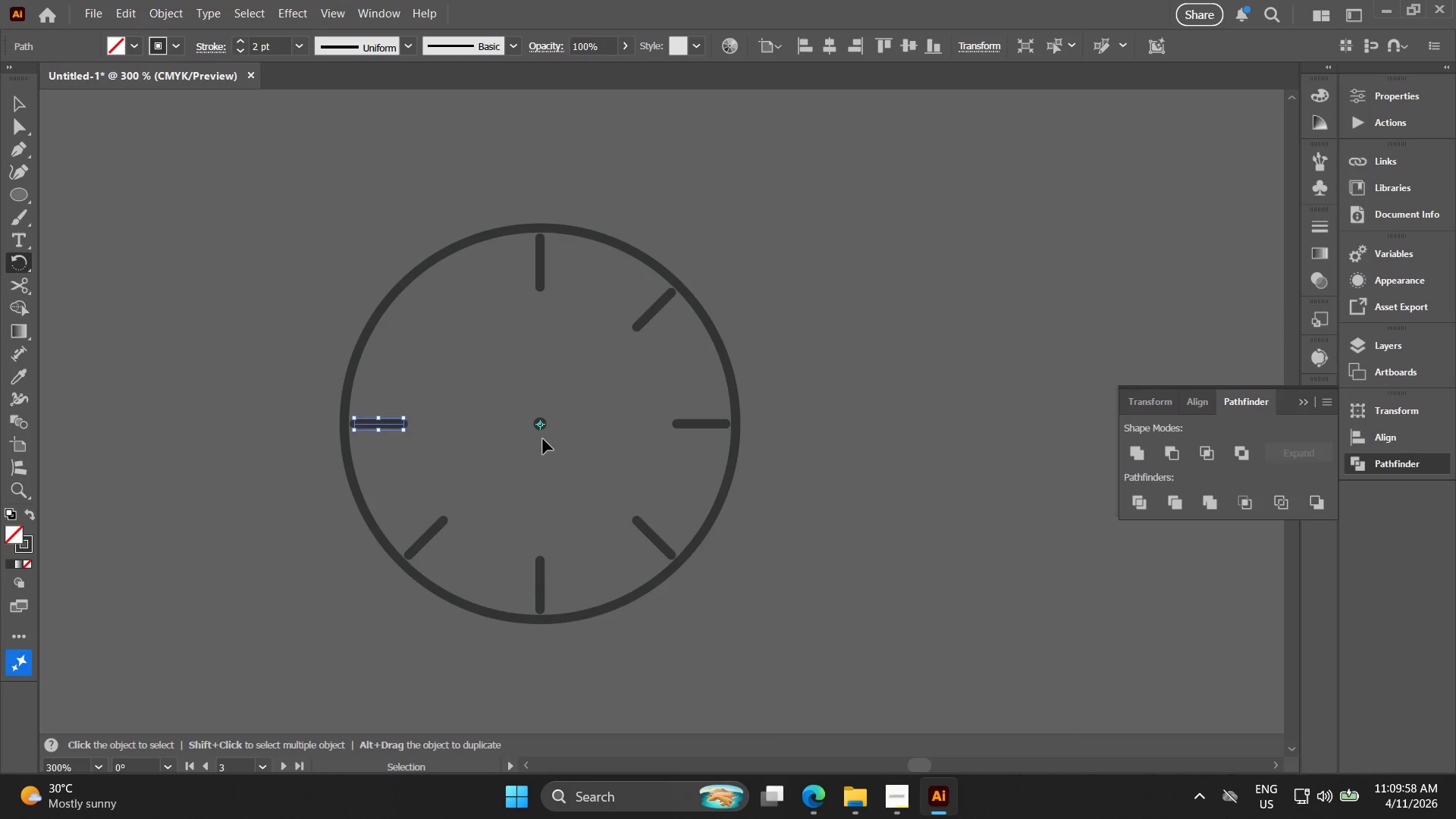 
key(Control+D)
 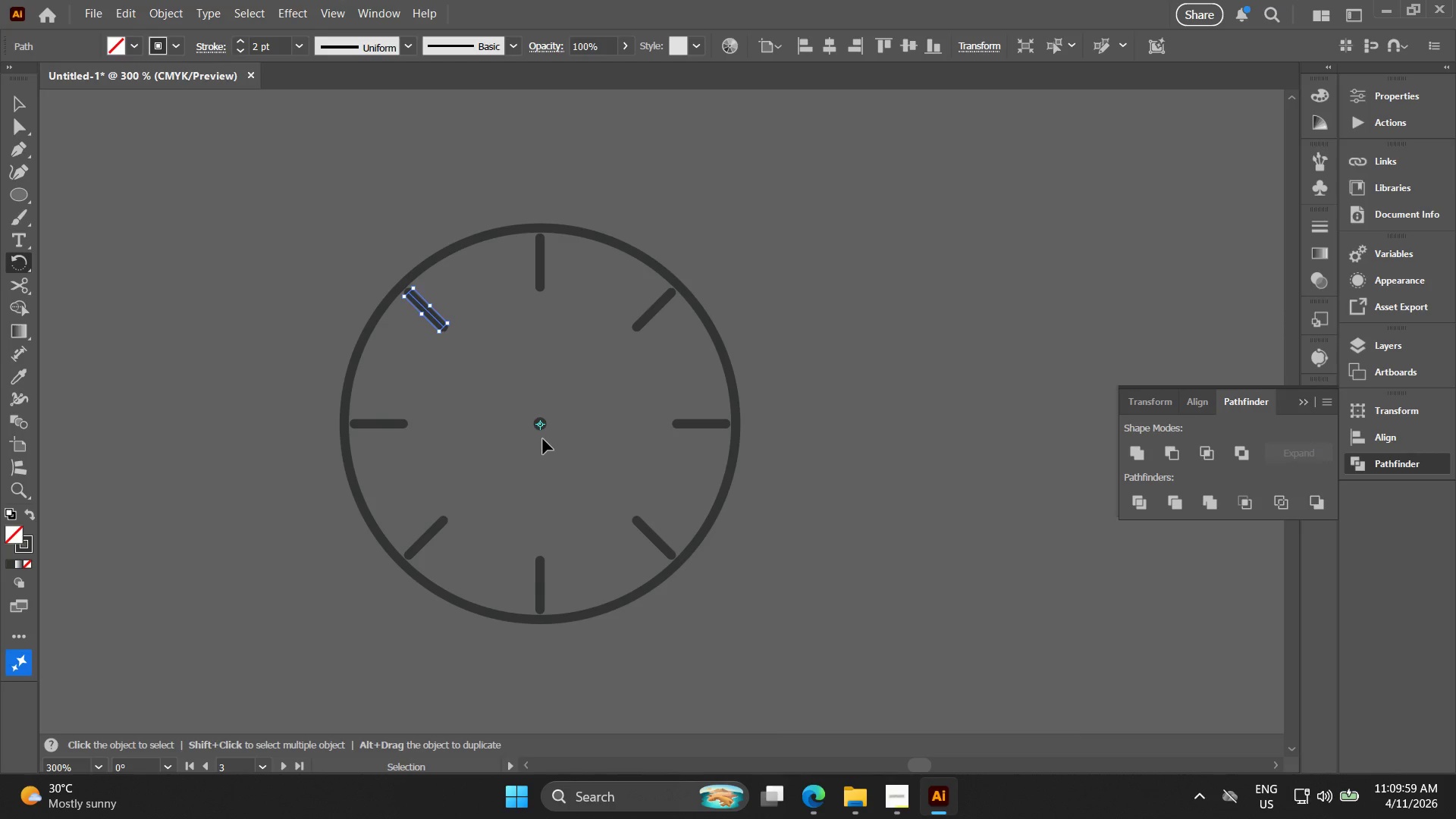 
key(Control+D)
 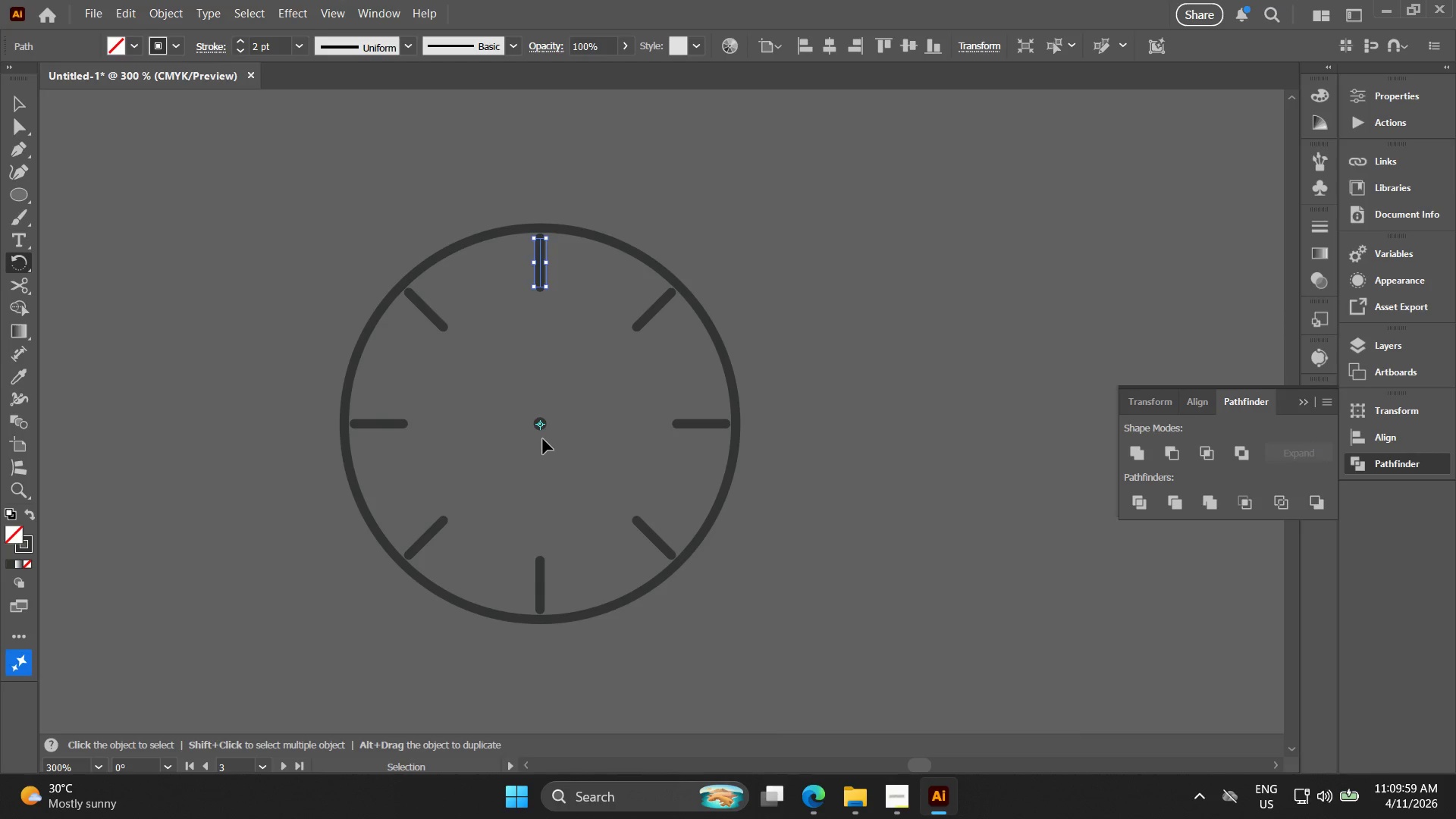 
key(Control+Z)
 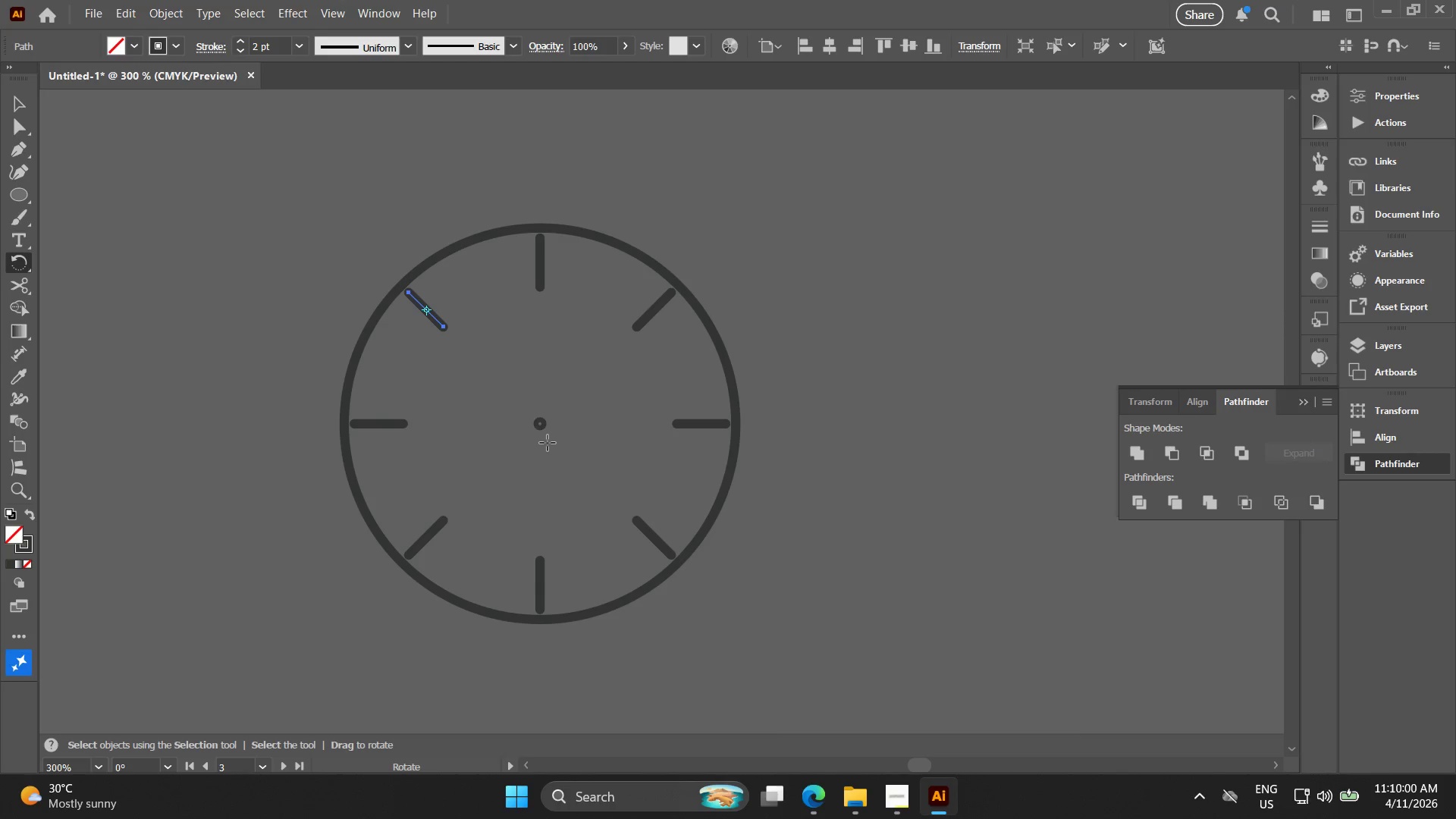 
key(V)
 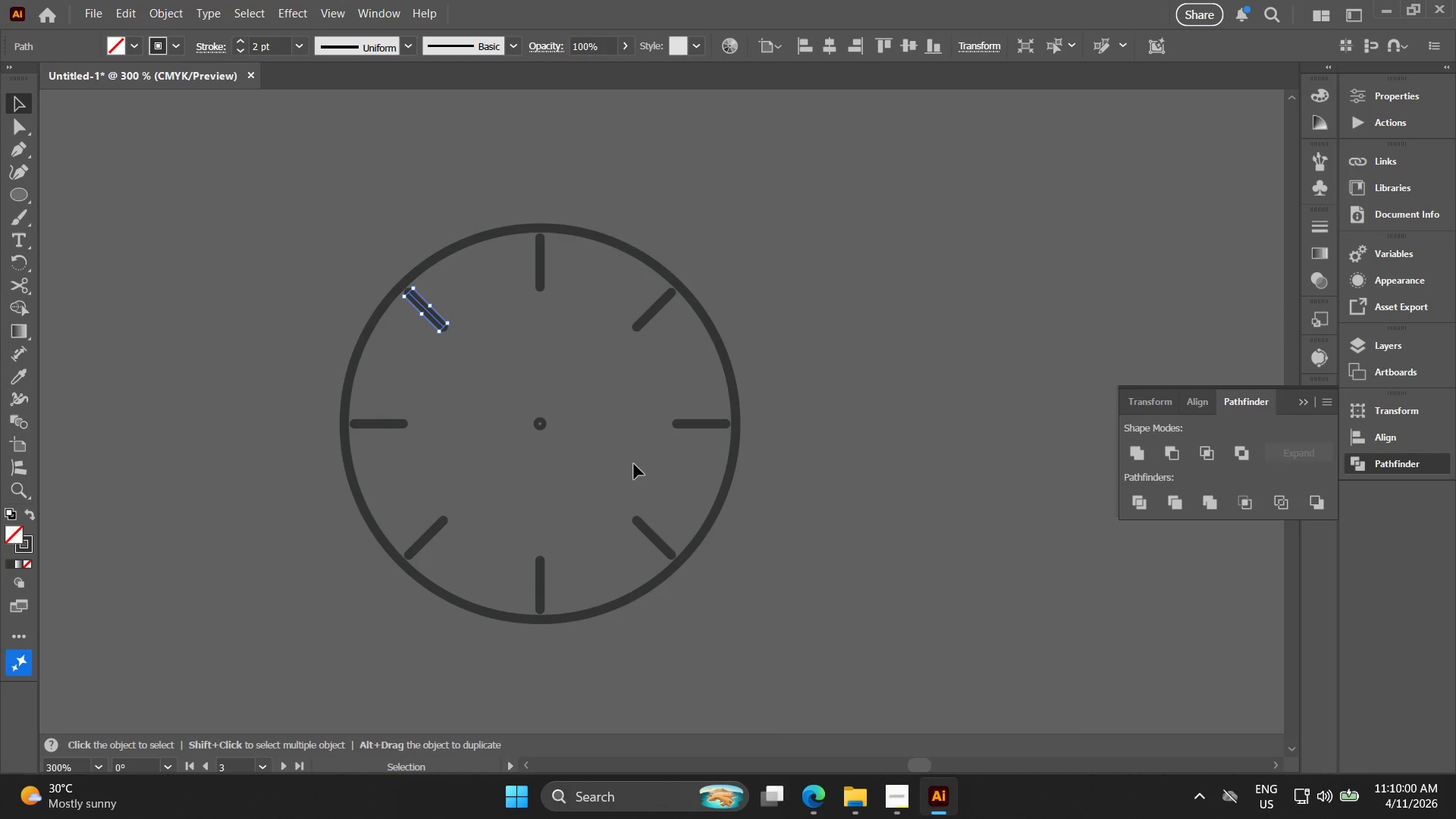 
left_click_drag(start_coordinate=[633, 464], to_coordinate=[629, 464])
 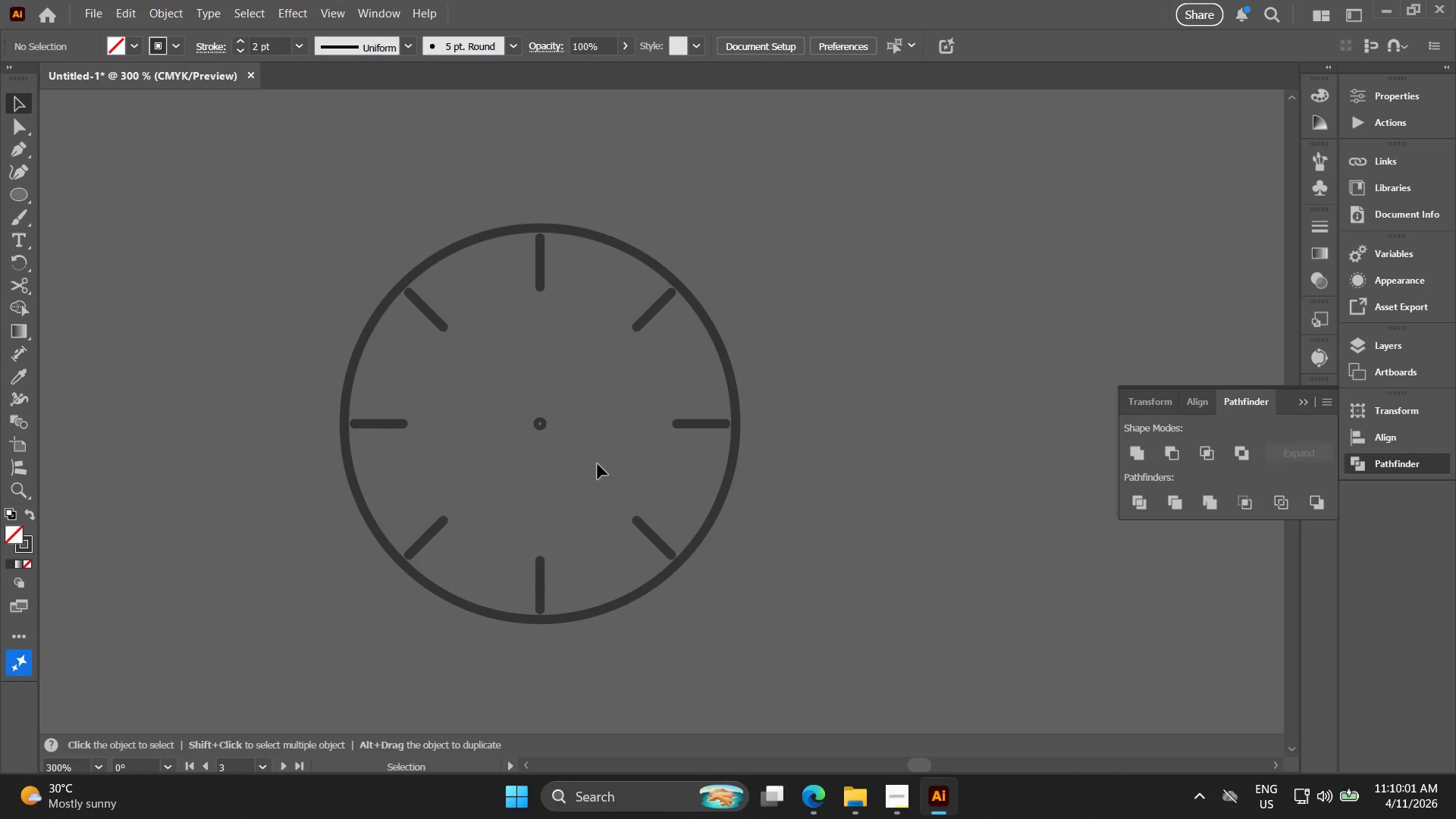 
left_click_drag(start_coordinate=[598, 464], to_coordinate=[529, 410])
 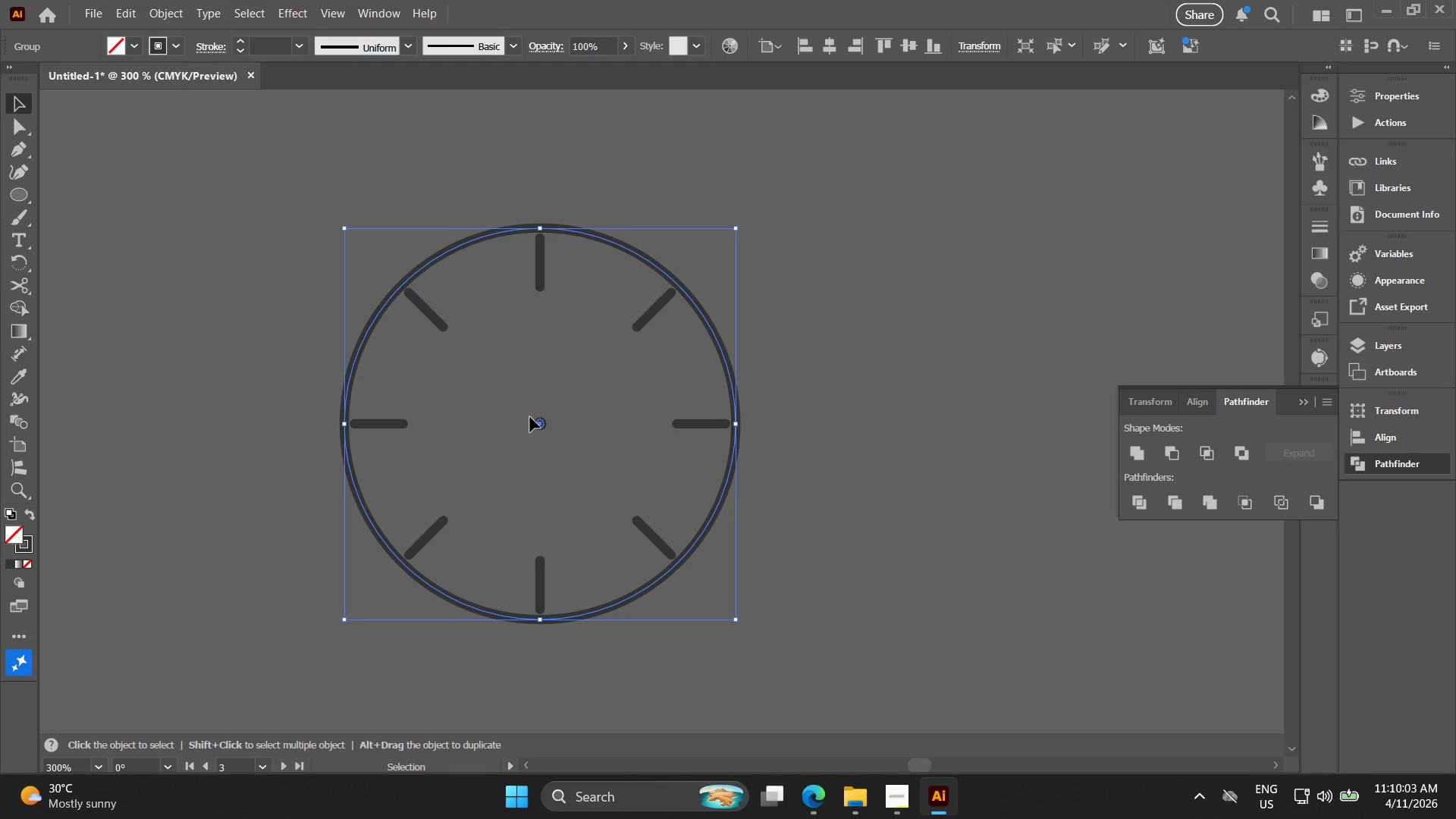 
left_click_drag(start_coordinate=[830, 620], to_coordinate=[149, 244])
 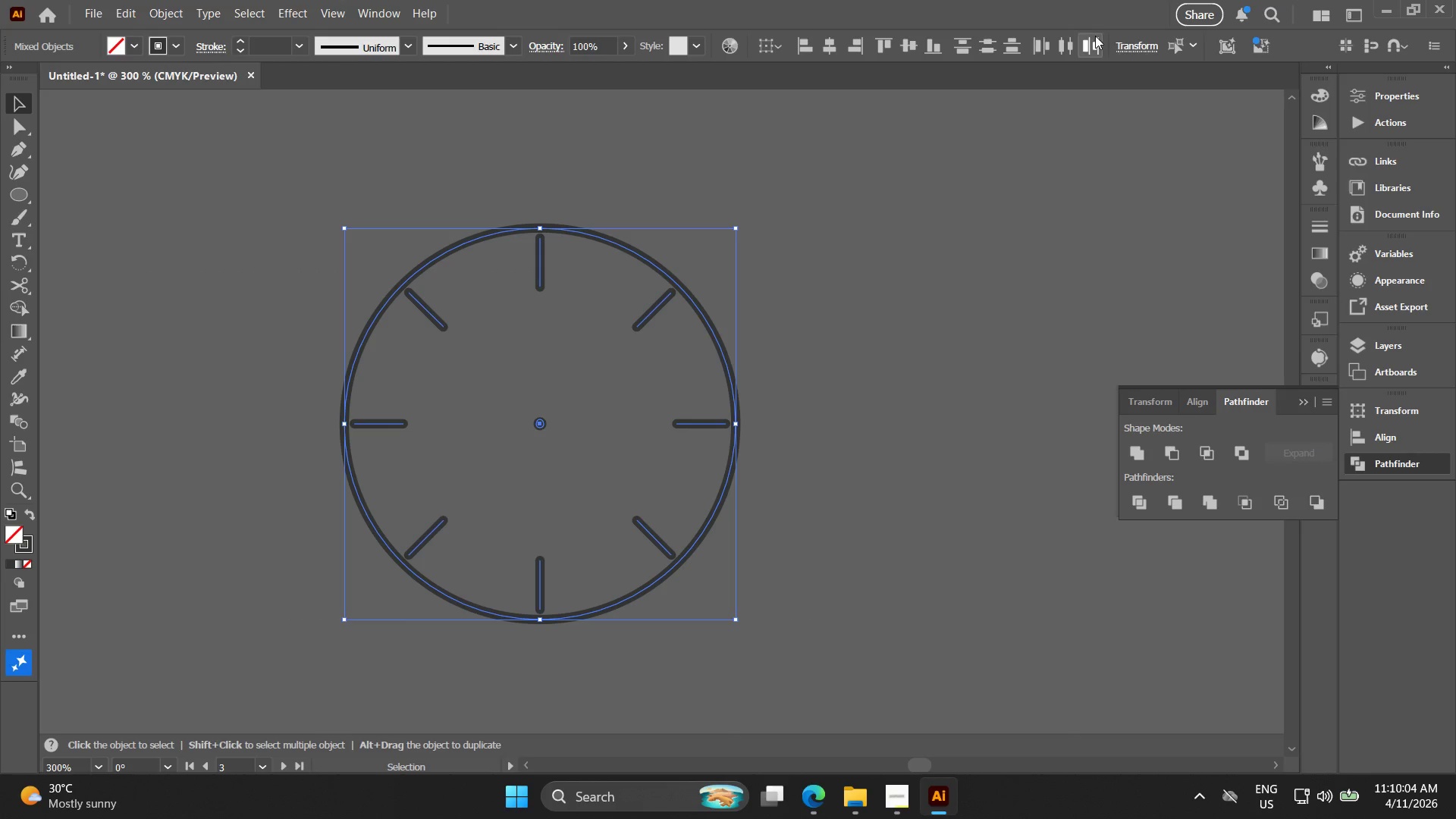 
left_click([1142, 46])
 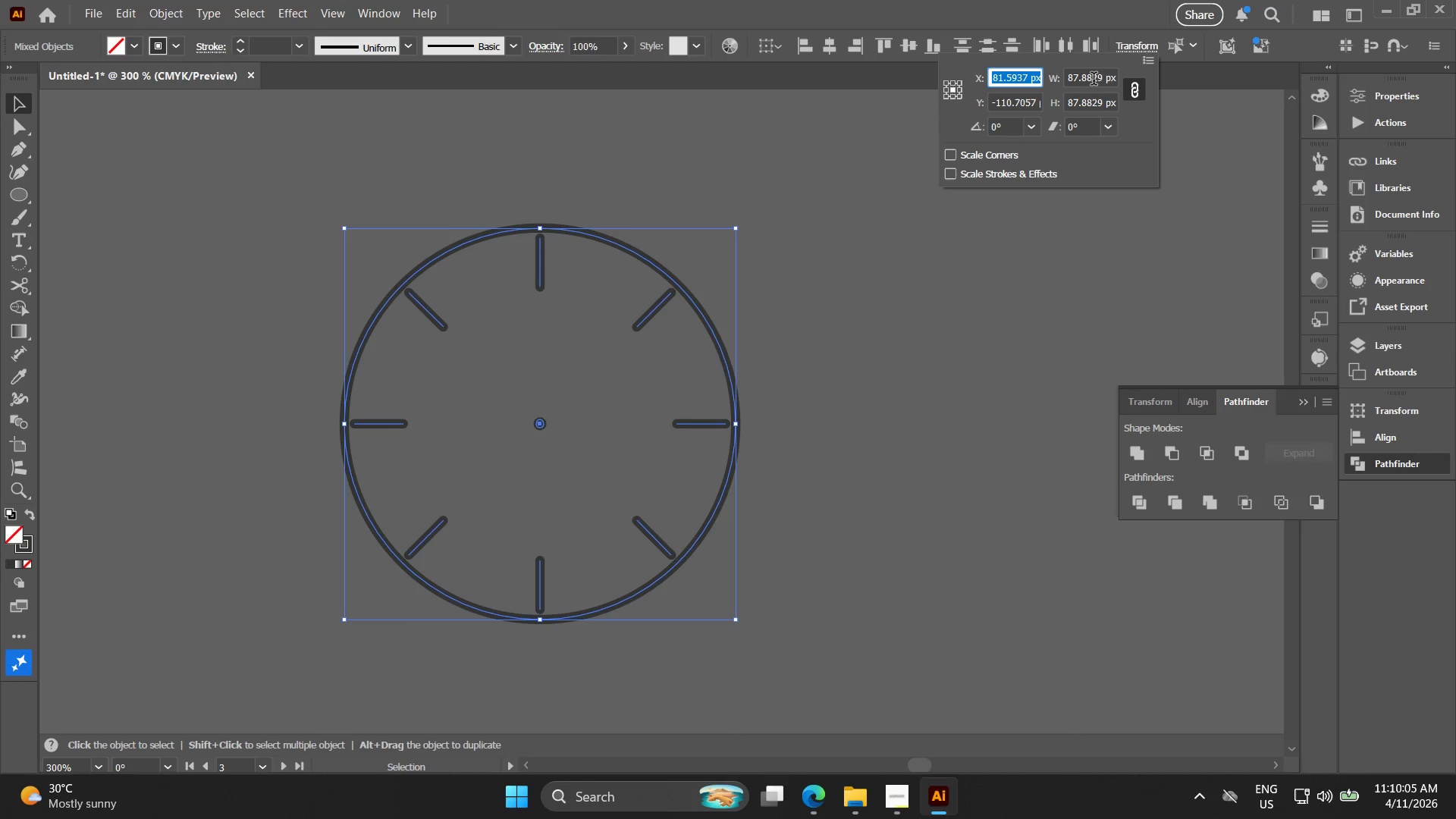 
double_click([1091, 80])
 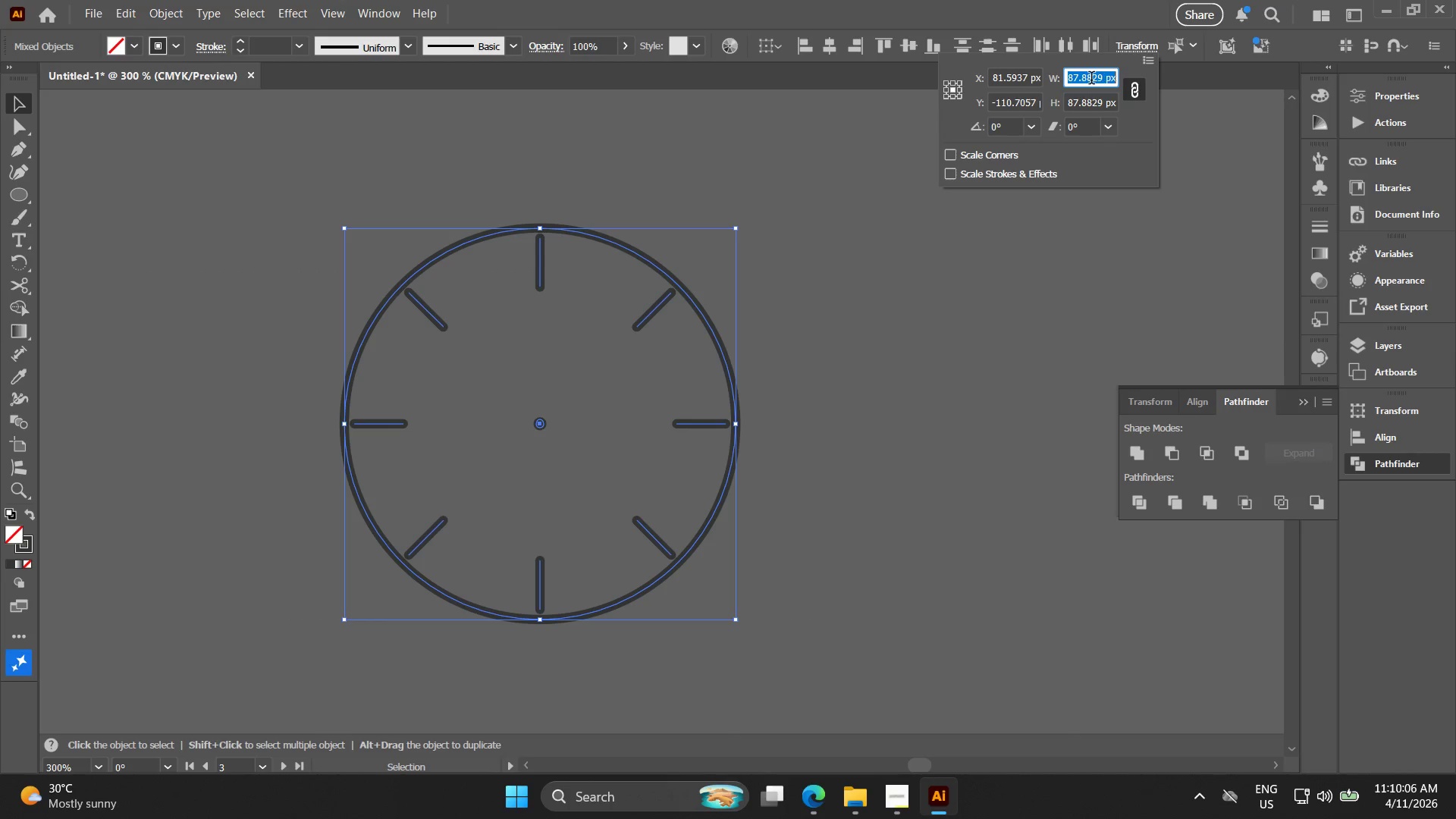 
triple_click([1091, 80])
 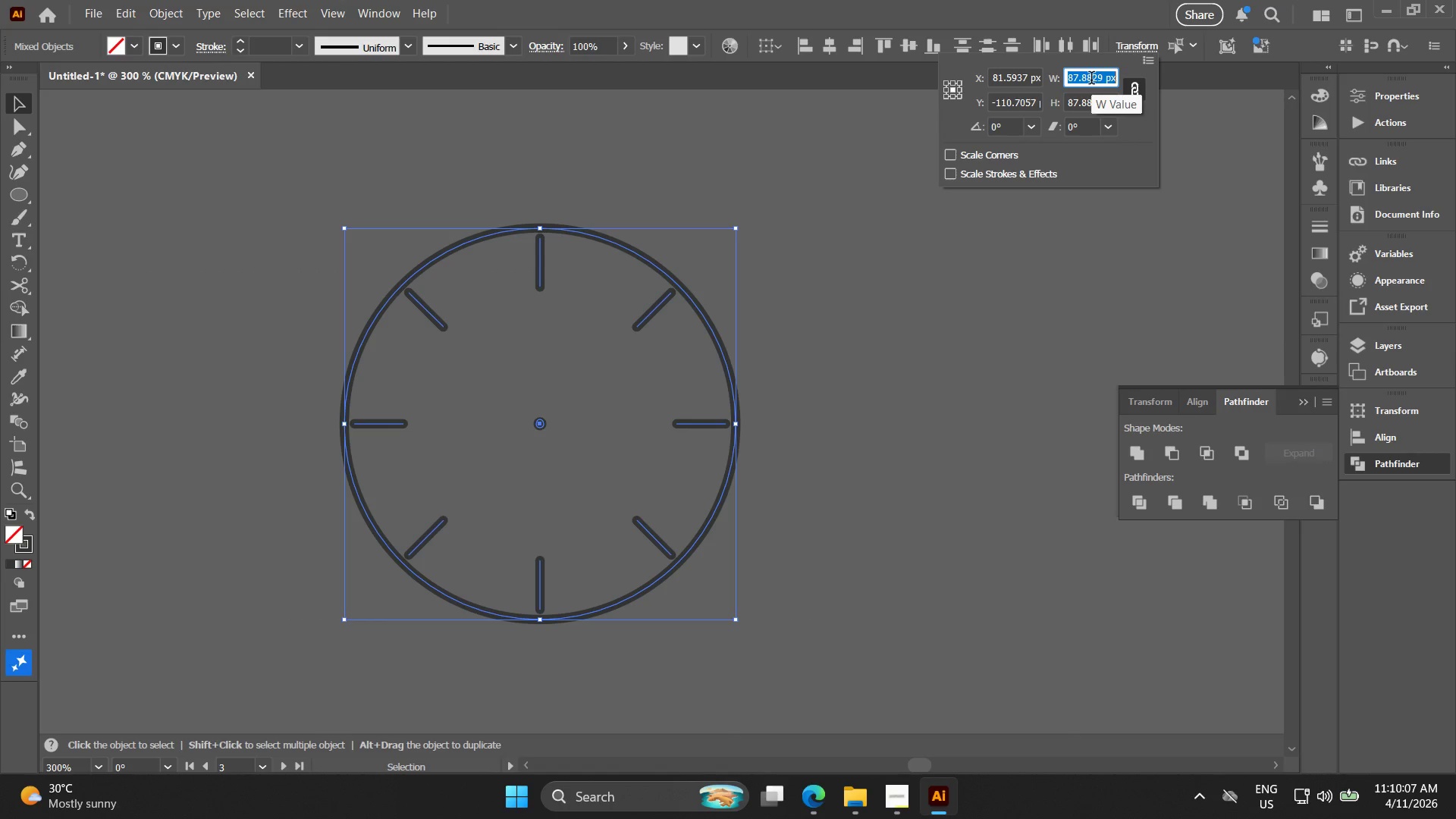 
type(30)
 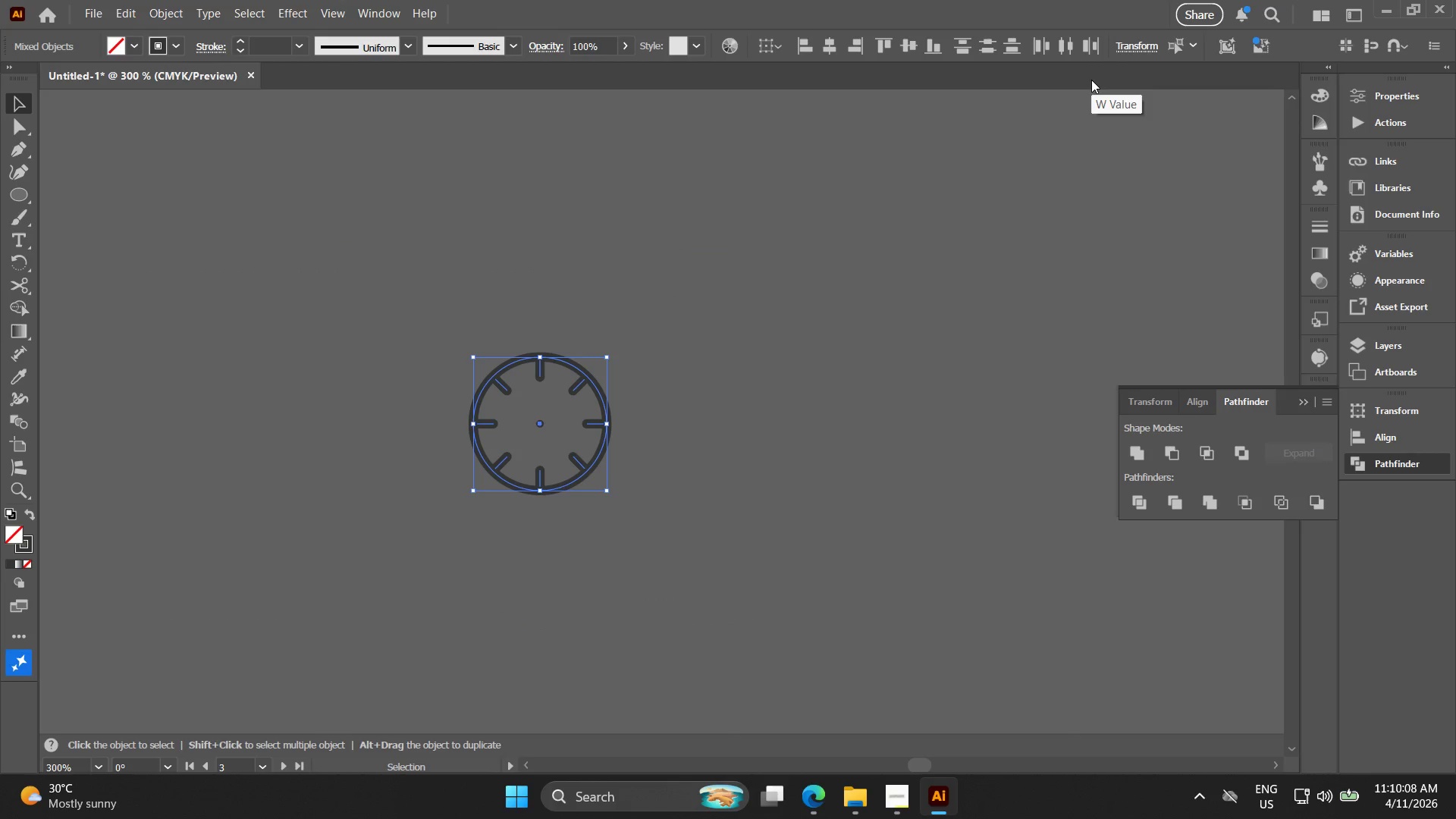 
key(Enter)
 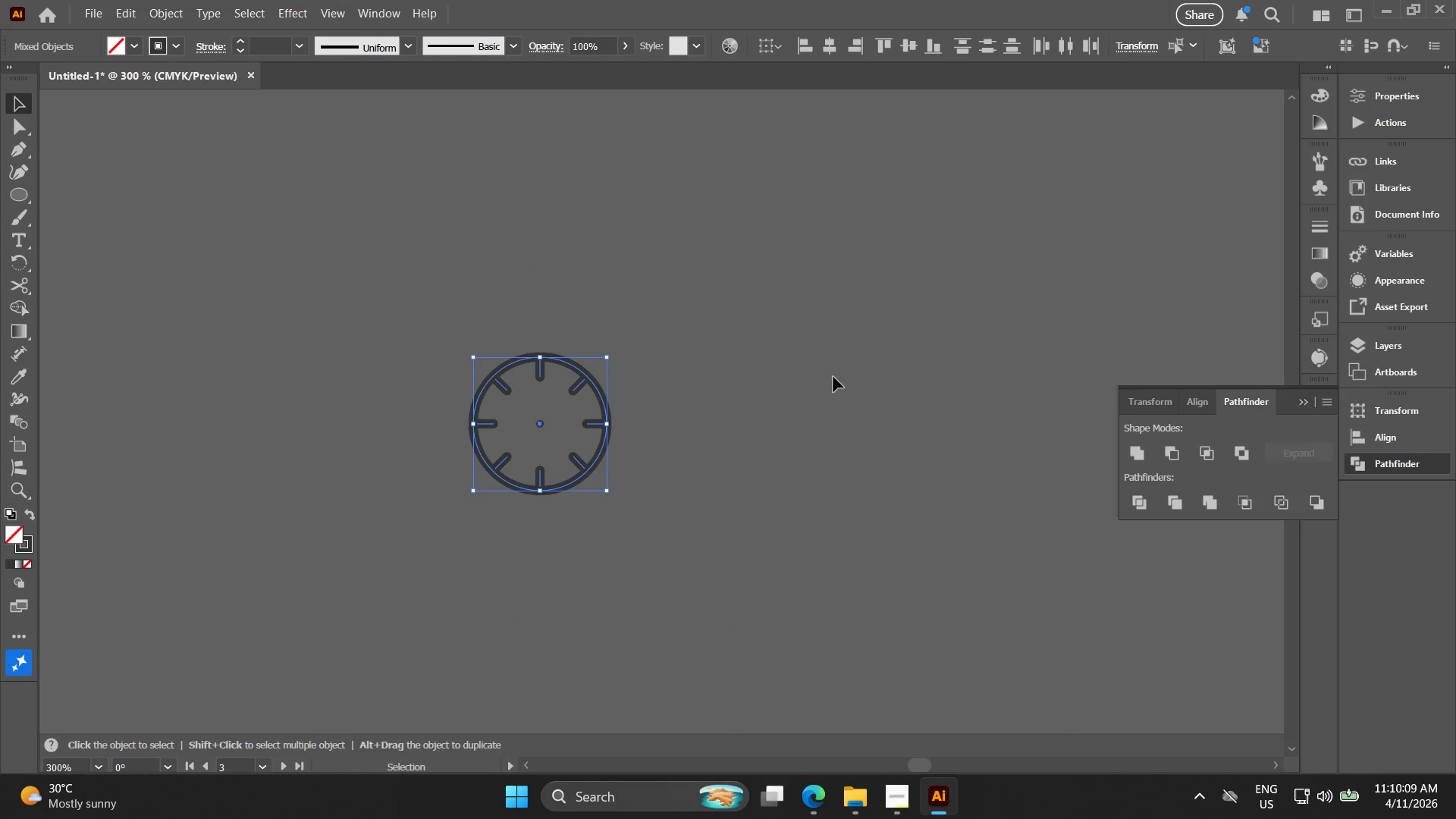 
left_click_drag(start_coordinate=[830, 491], to_coordinate=[817, 491])
 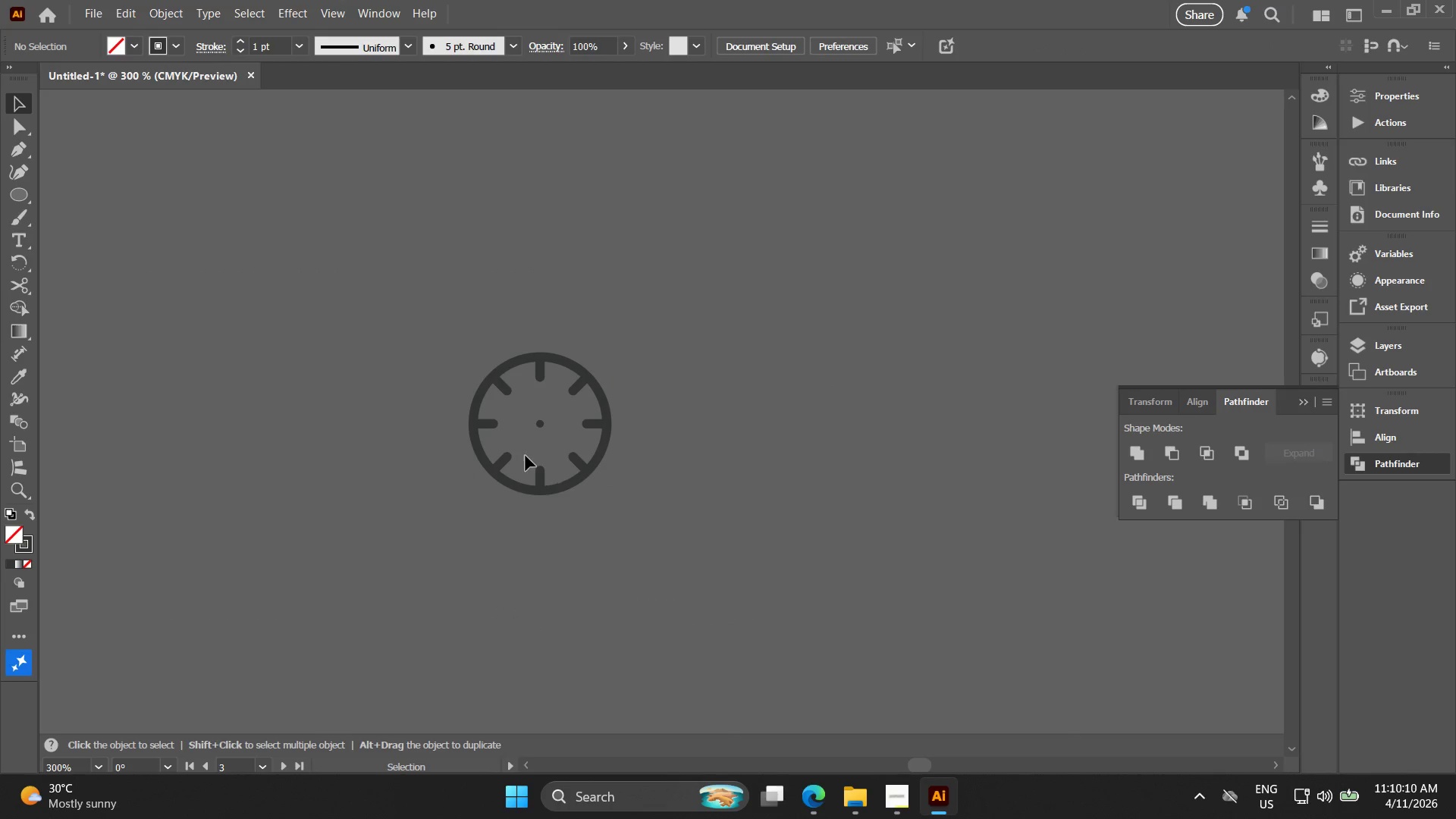 
key(Alt+AltLeft)
 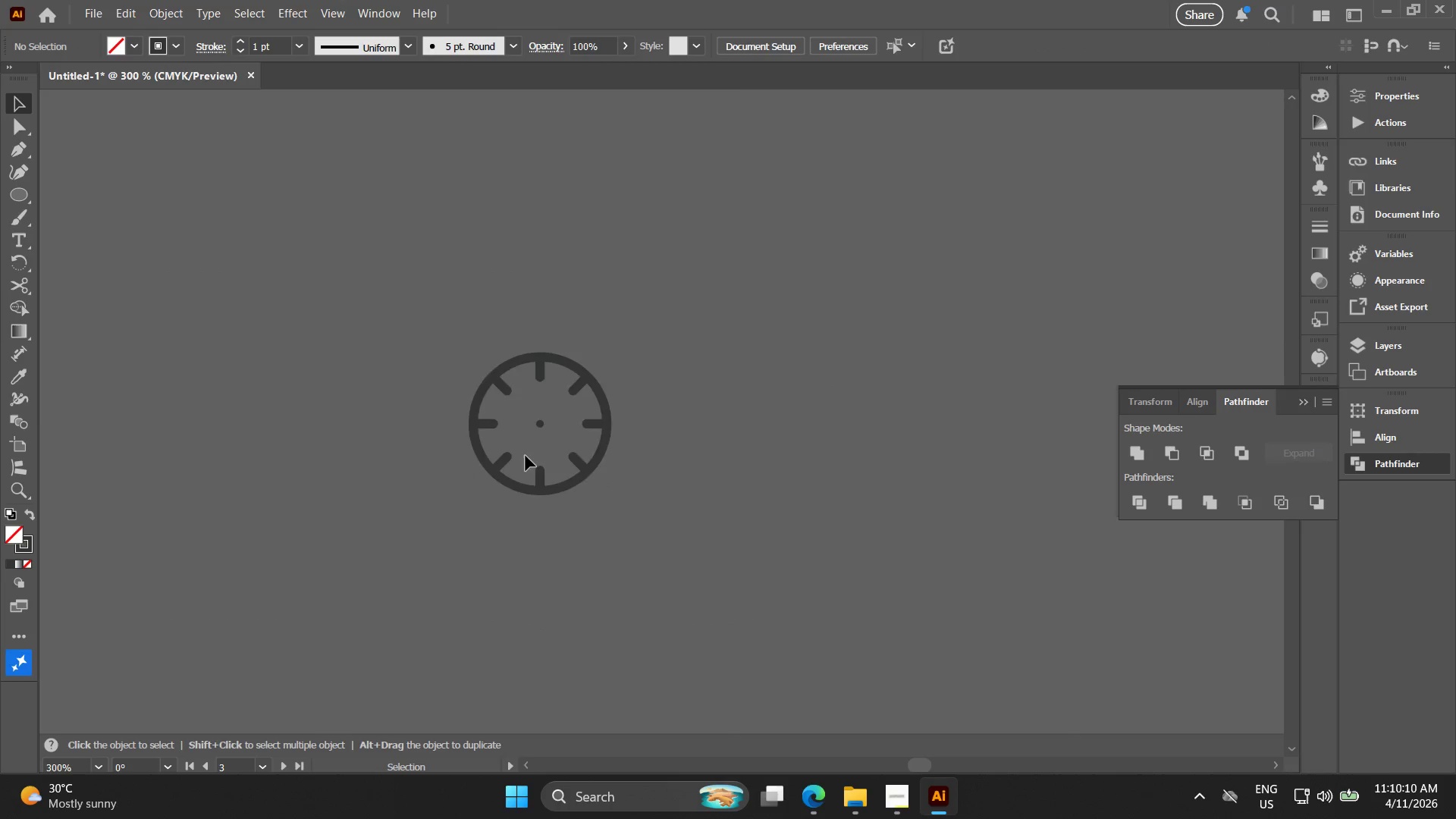 
left_click_drag(start_coordinate=[596, 372], to_coordinate=[535, 240])
 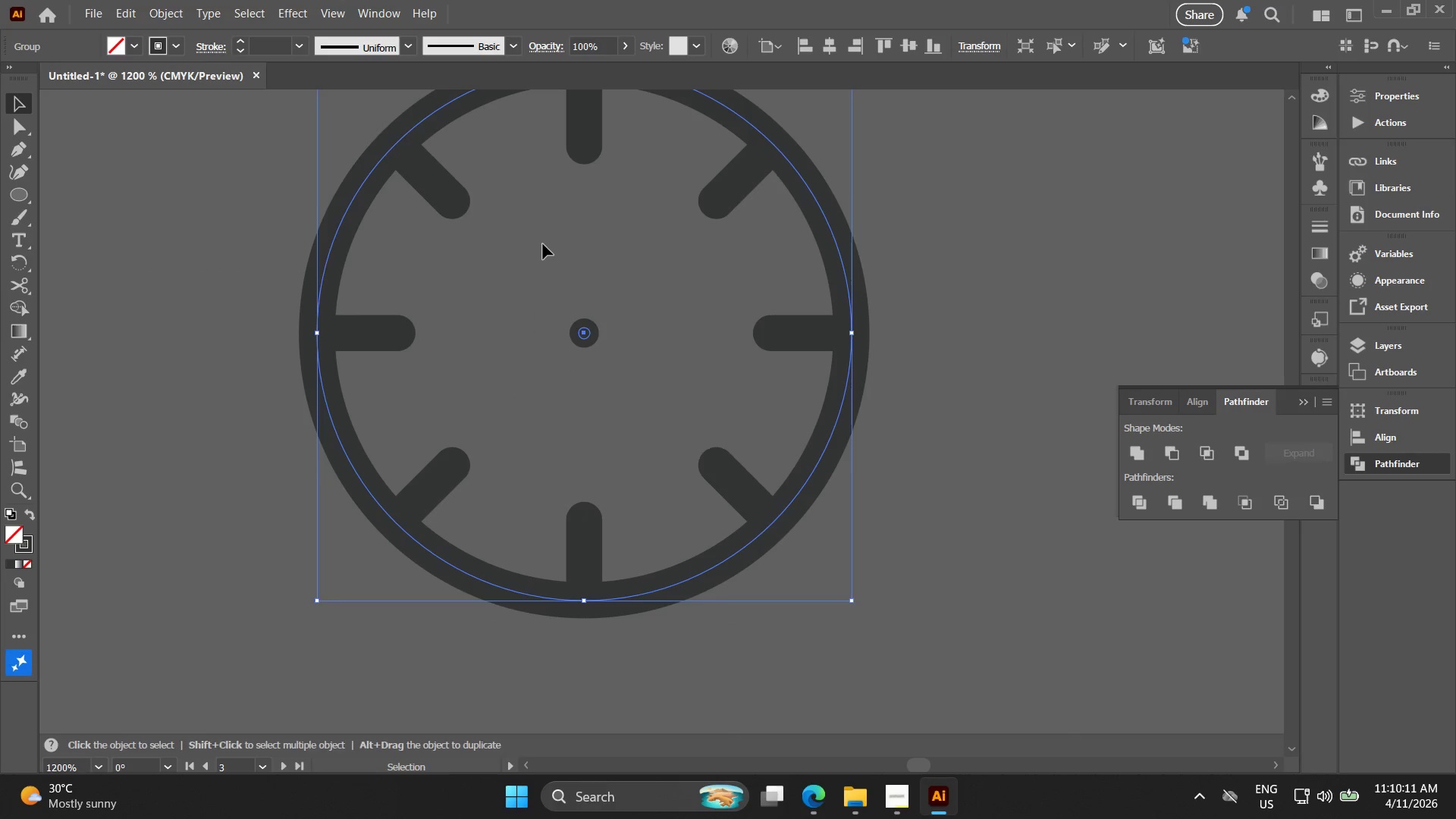 
scroll: coordinate [524, 453], scroll_direction: up, amount: 4.0
 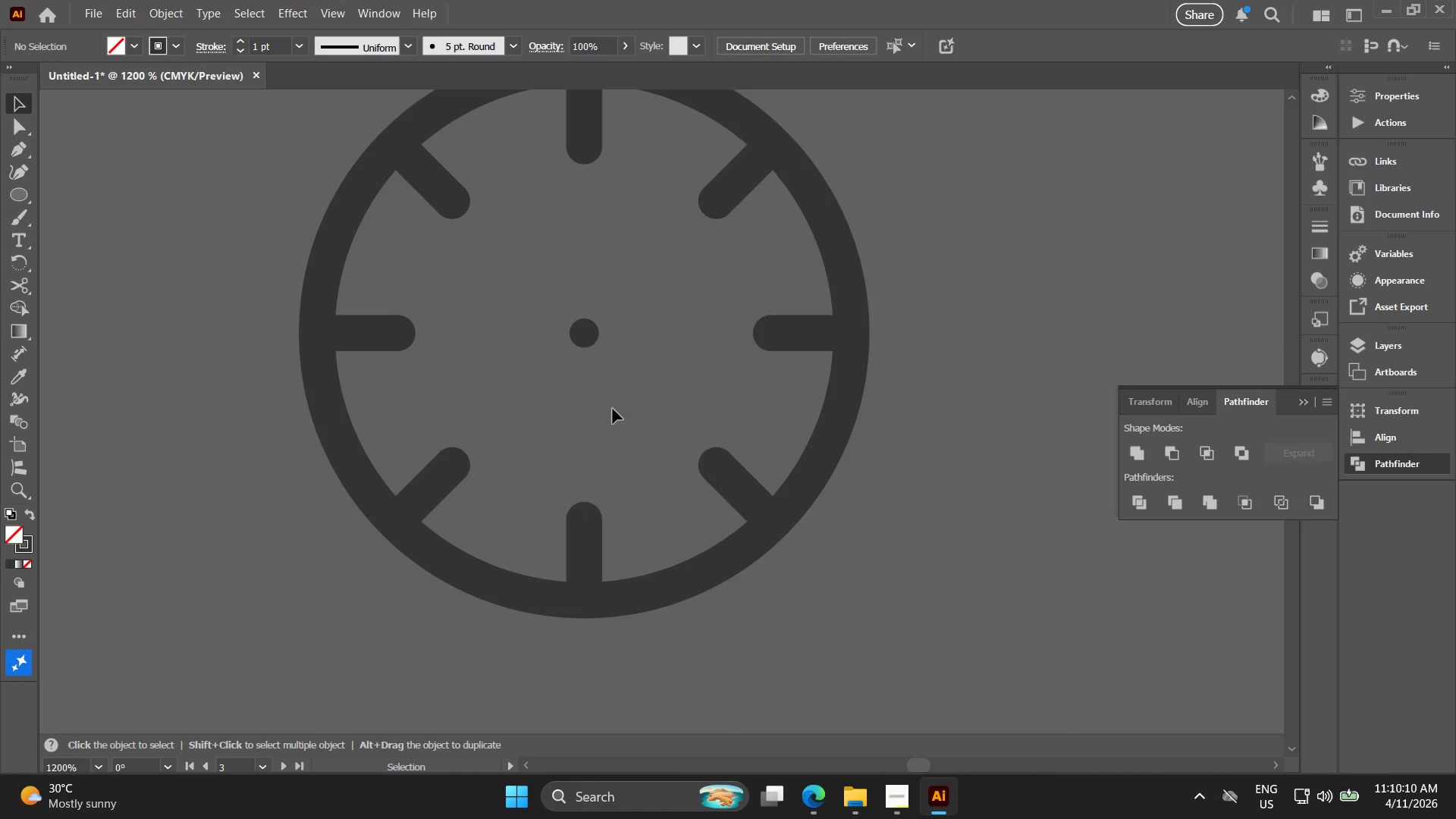 
key(Control+Shift+ShiftLeft)
 